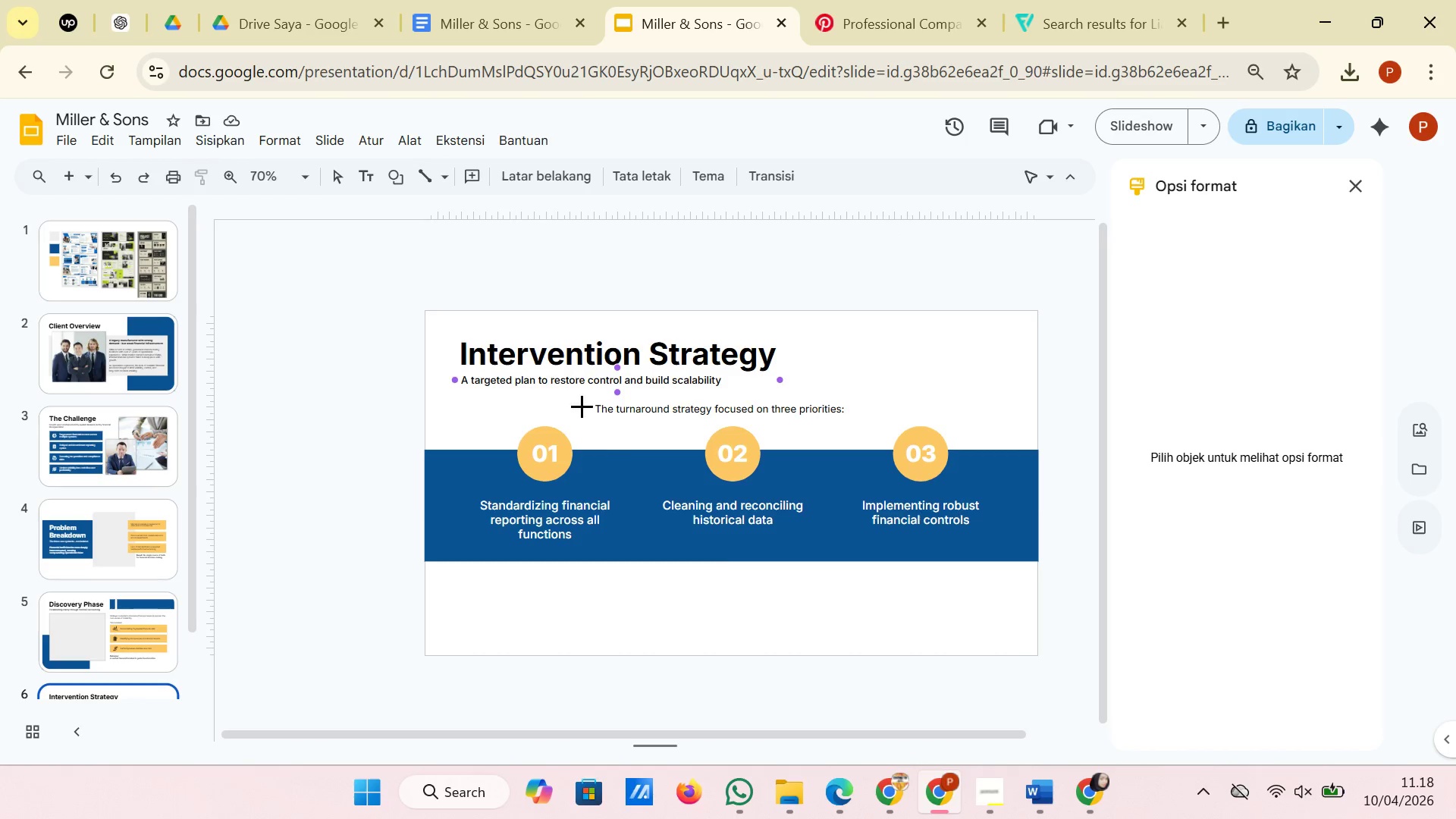 
left_click([635, 448])
 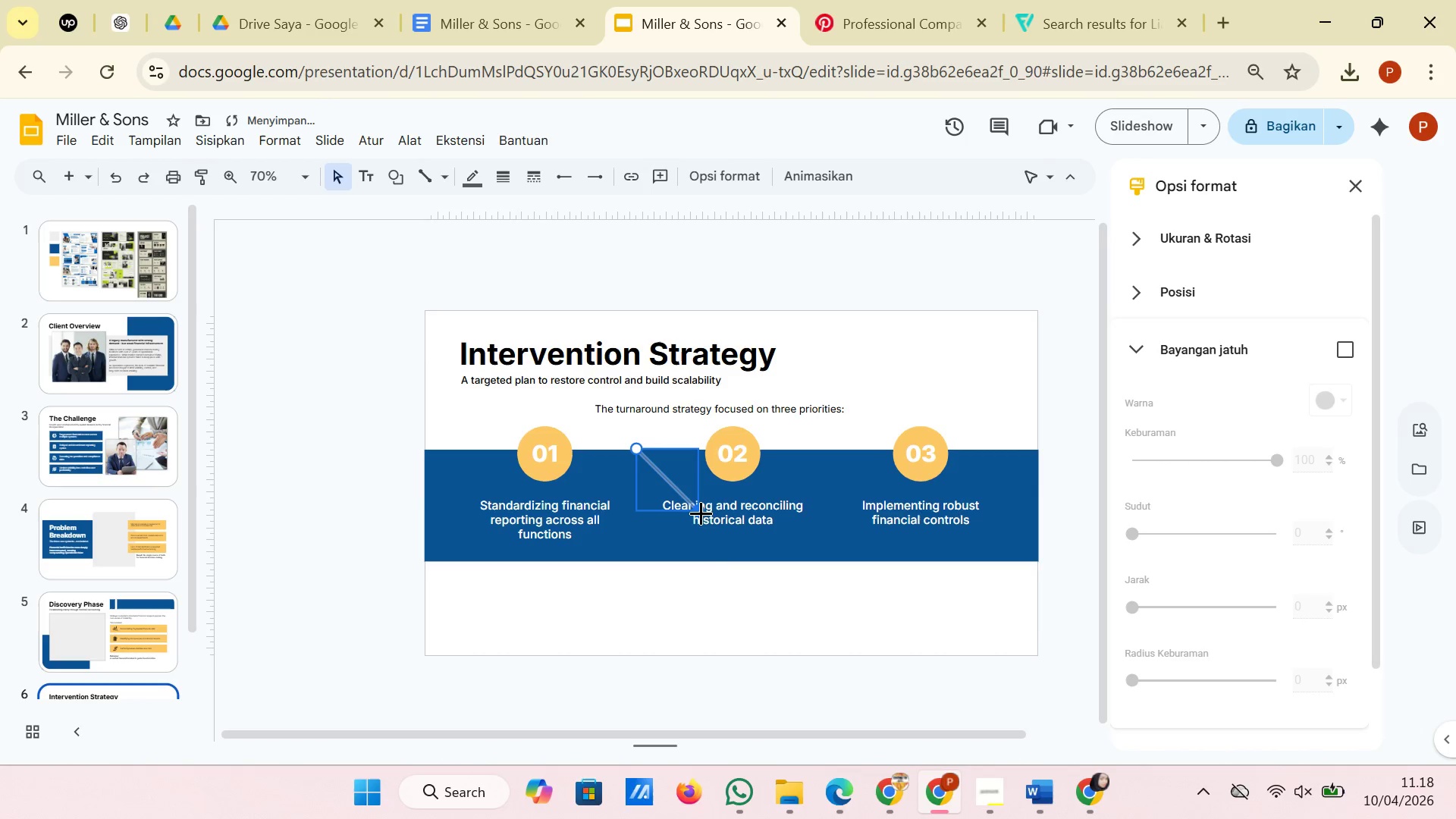 
left_click_drag(start_coordinate=[699, 510], to_coordinate=[636, 557])
 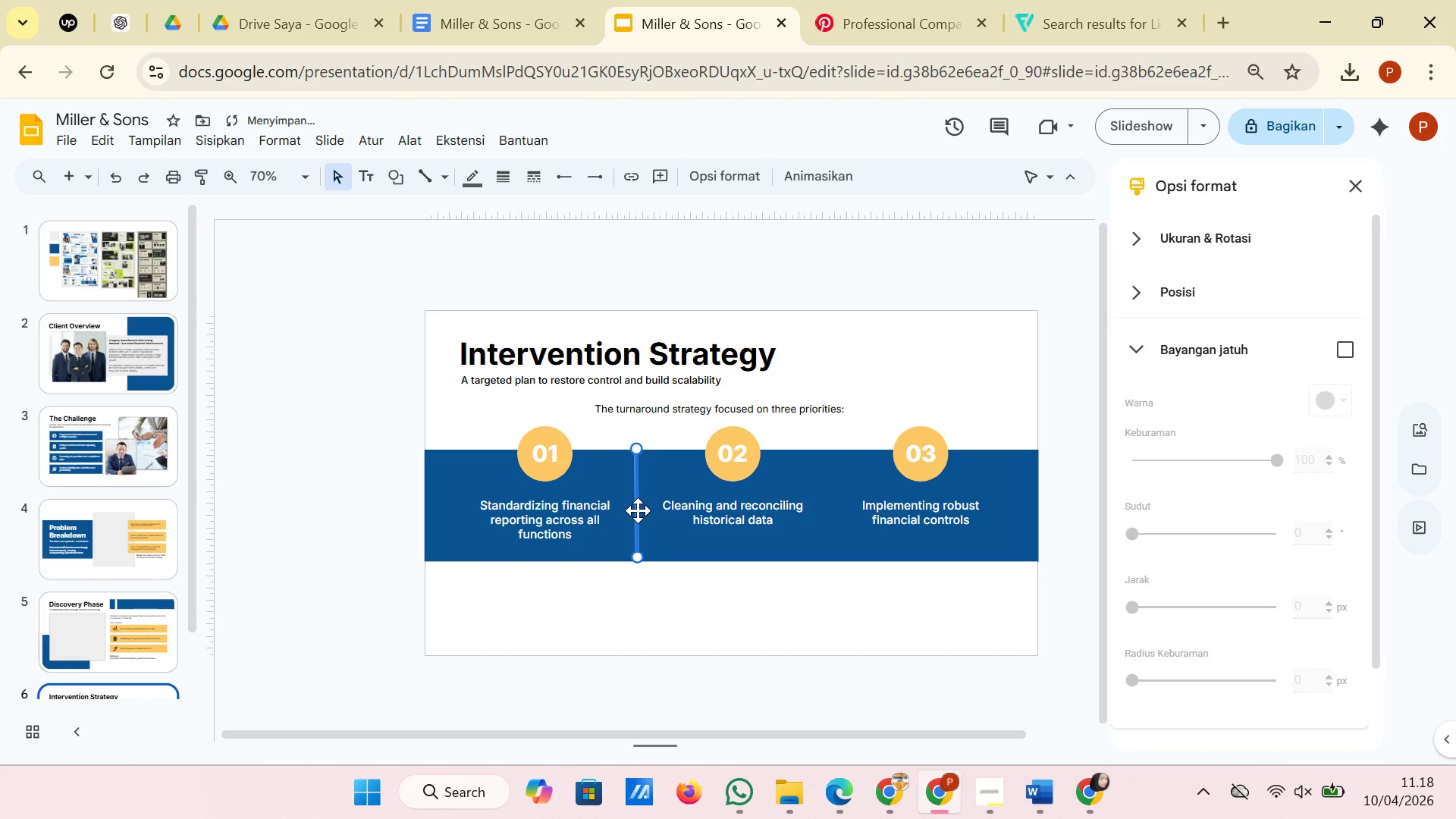 
left_click_drag(start_coordinate=[638, 510], to_coordinate=[644, 510])
 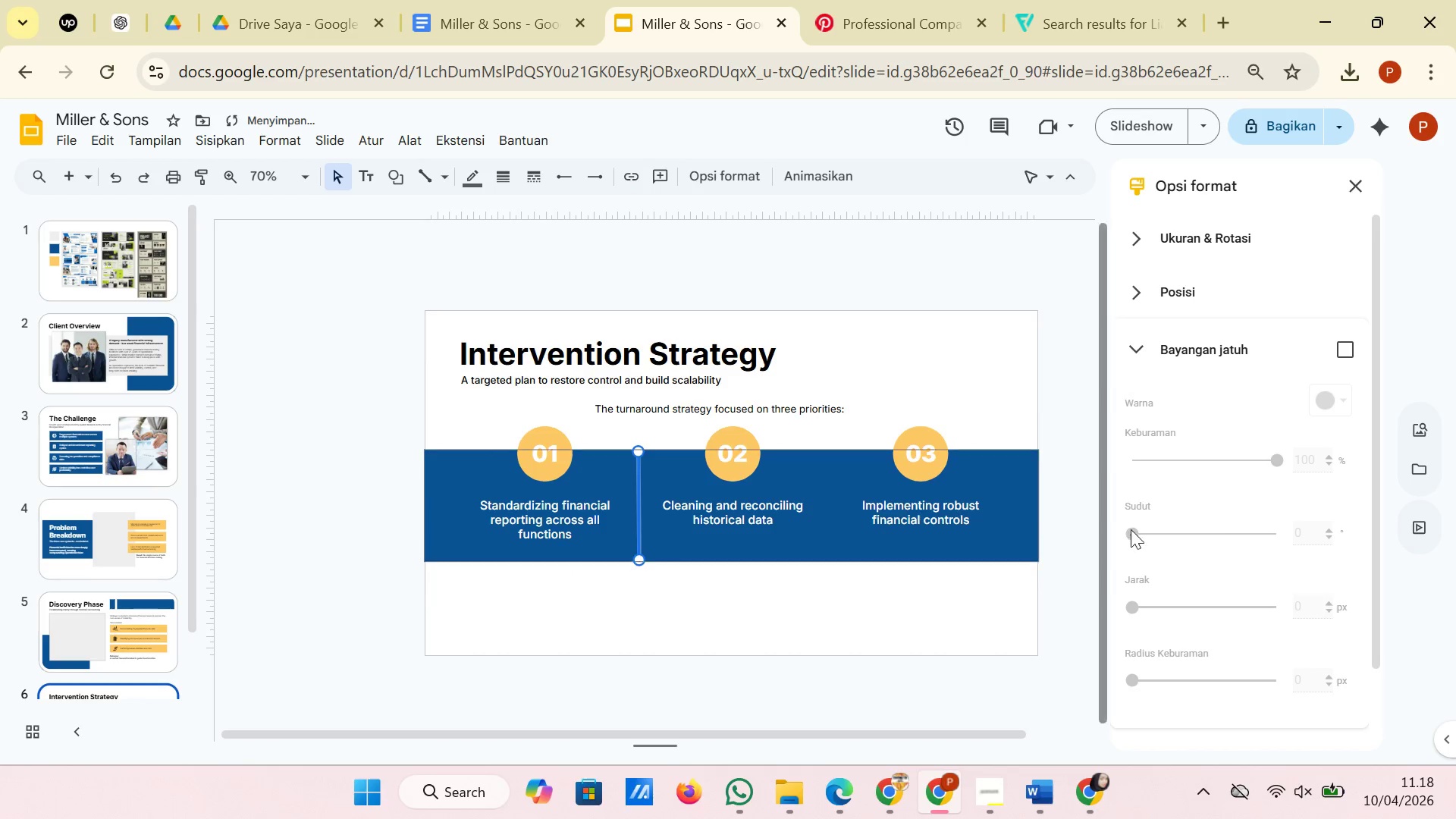 
scroll: coordinate [1214, 431], scroll_direction: up, amount: 2.0
 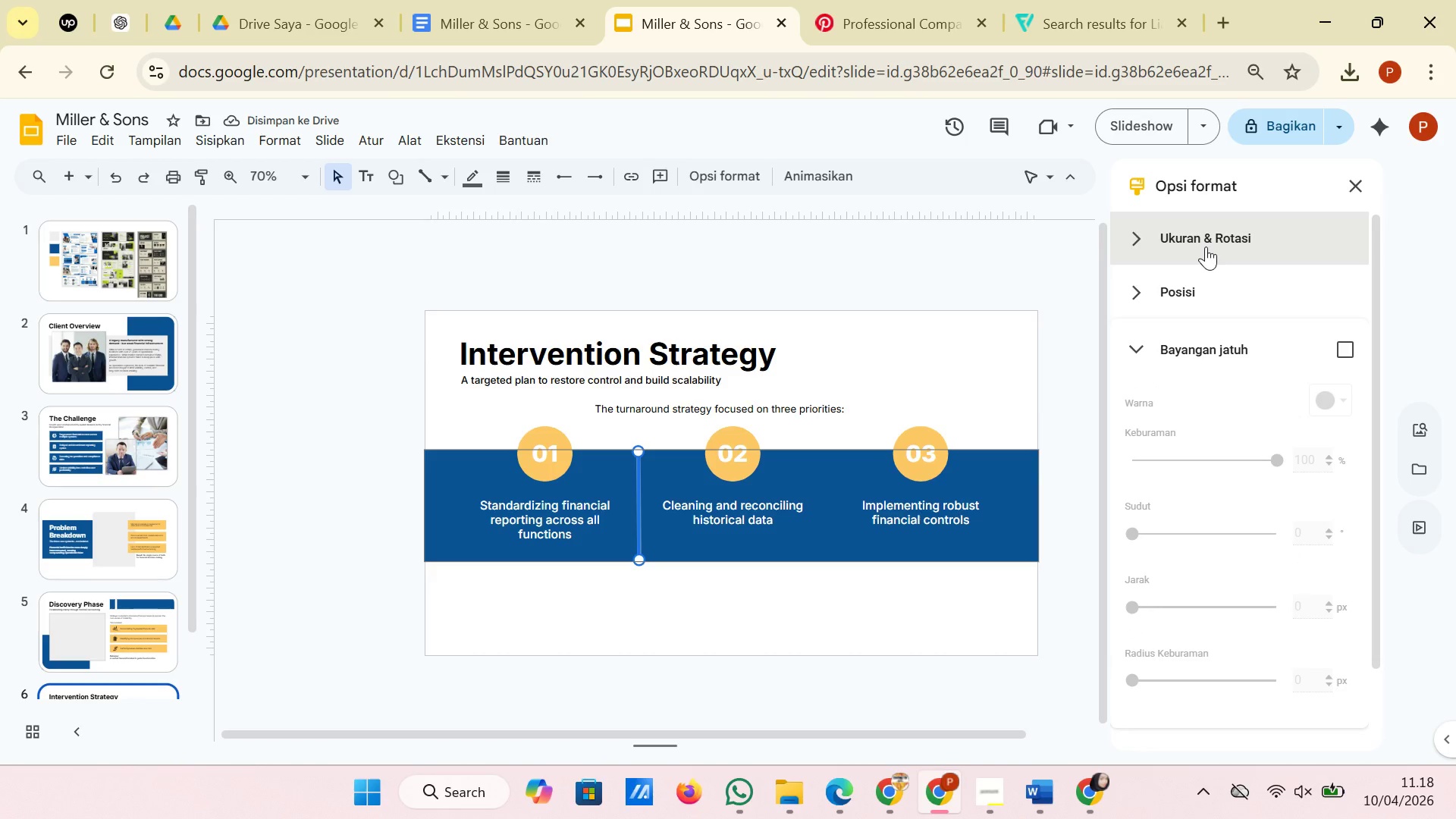 
left_click([1206, 246])
 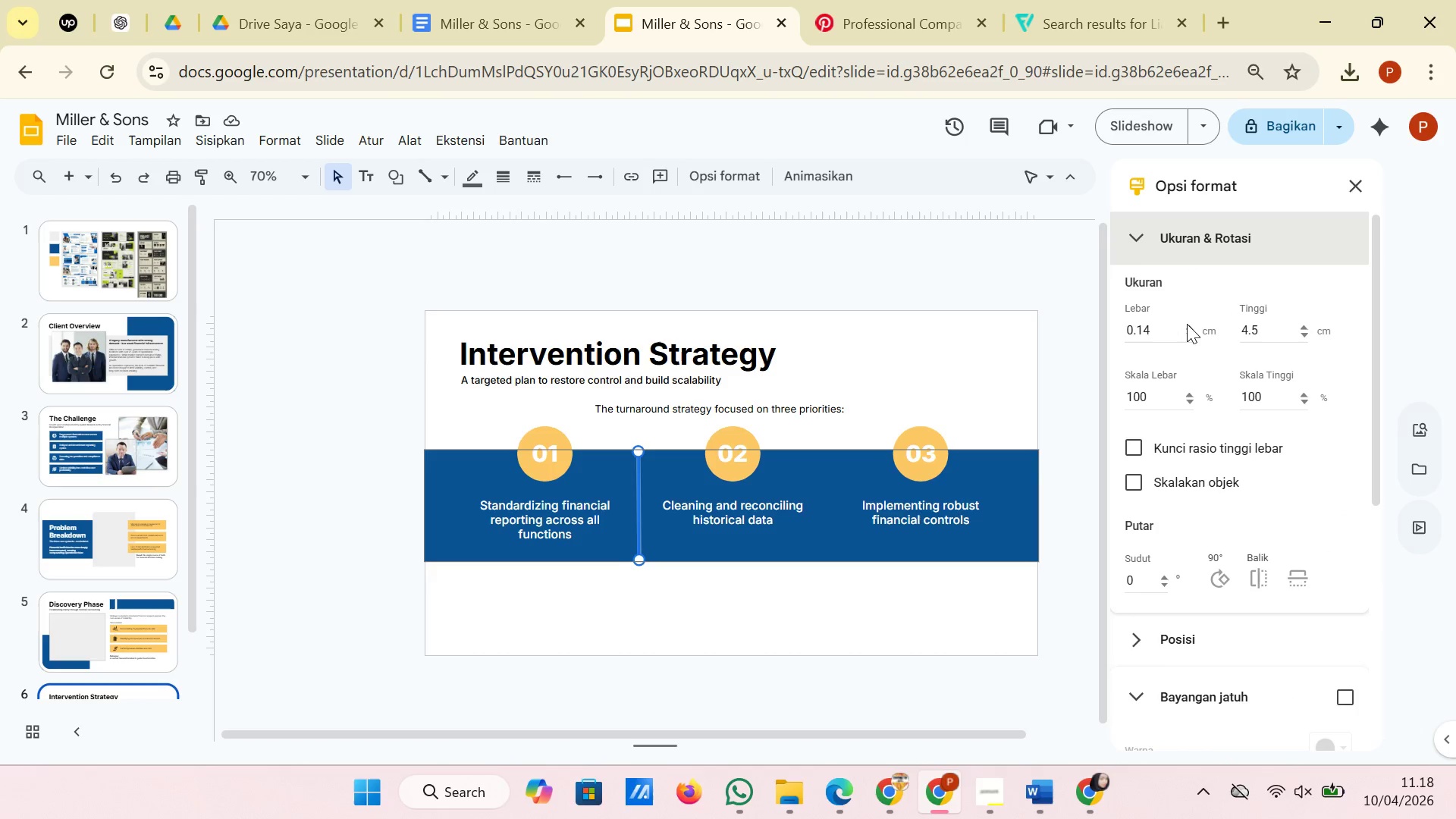 
left_click([1187, 324])
 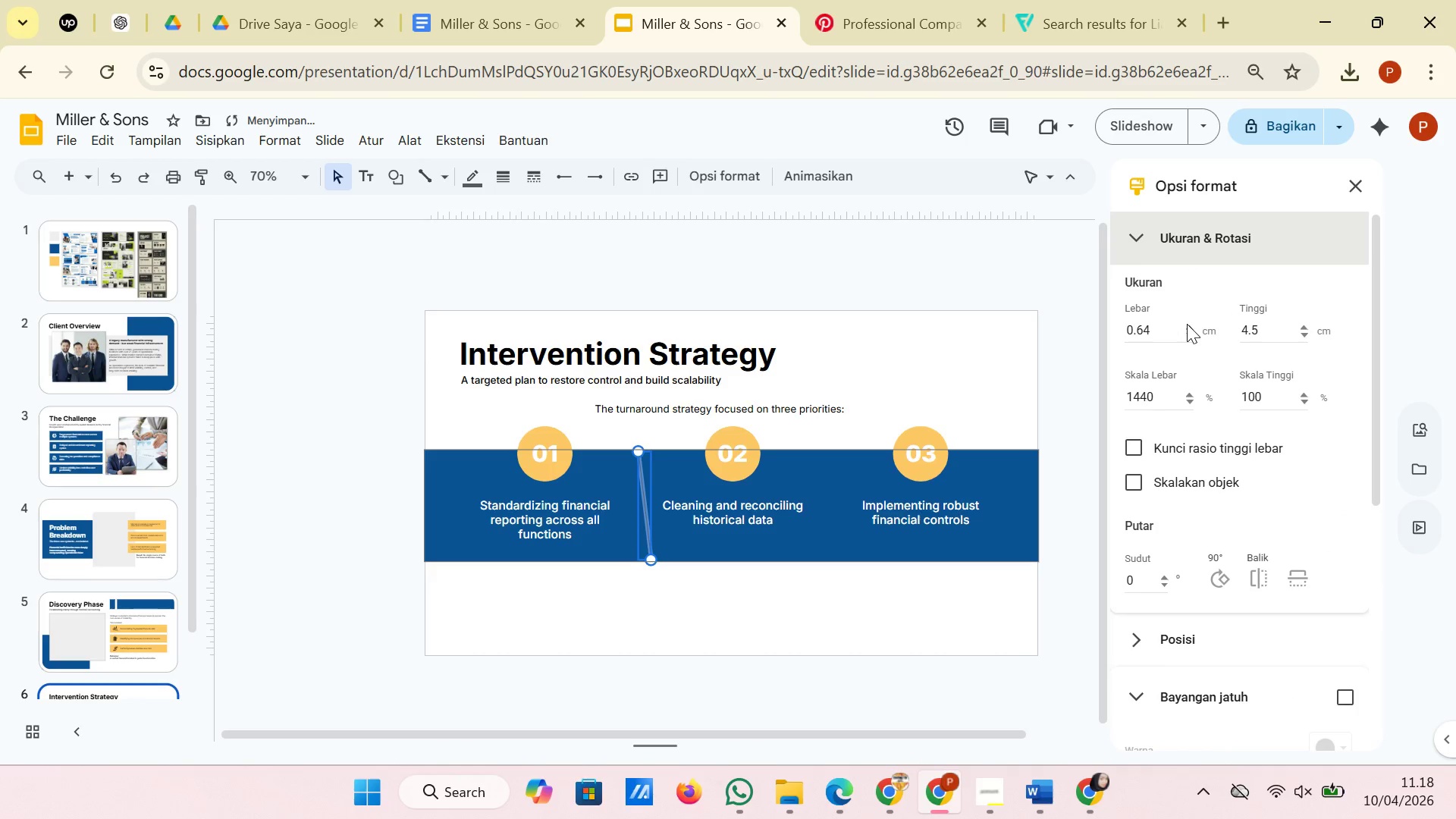 
left_click([1187, 324])
 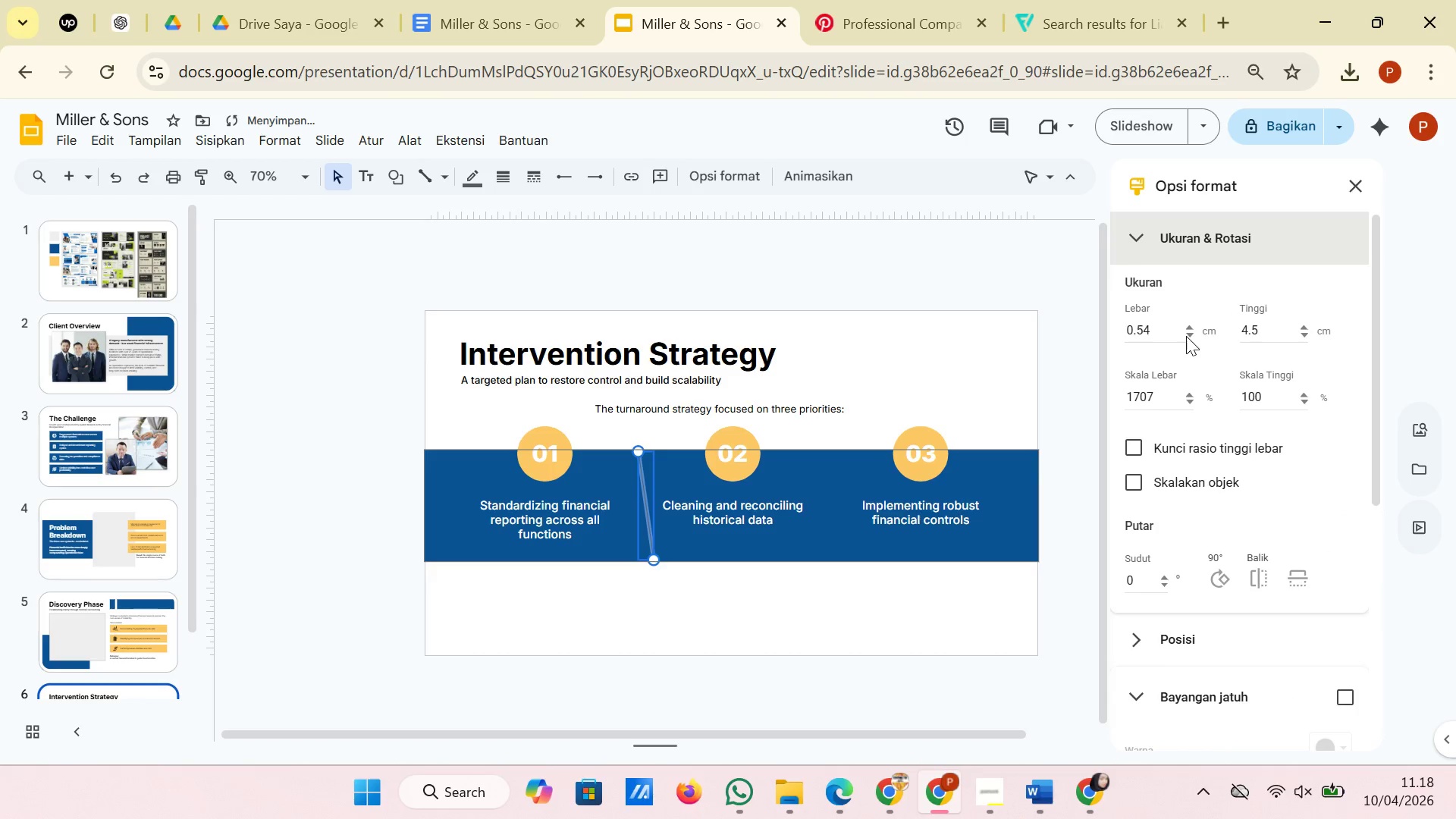 
double_click([1186, 336])
 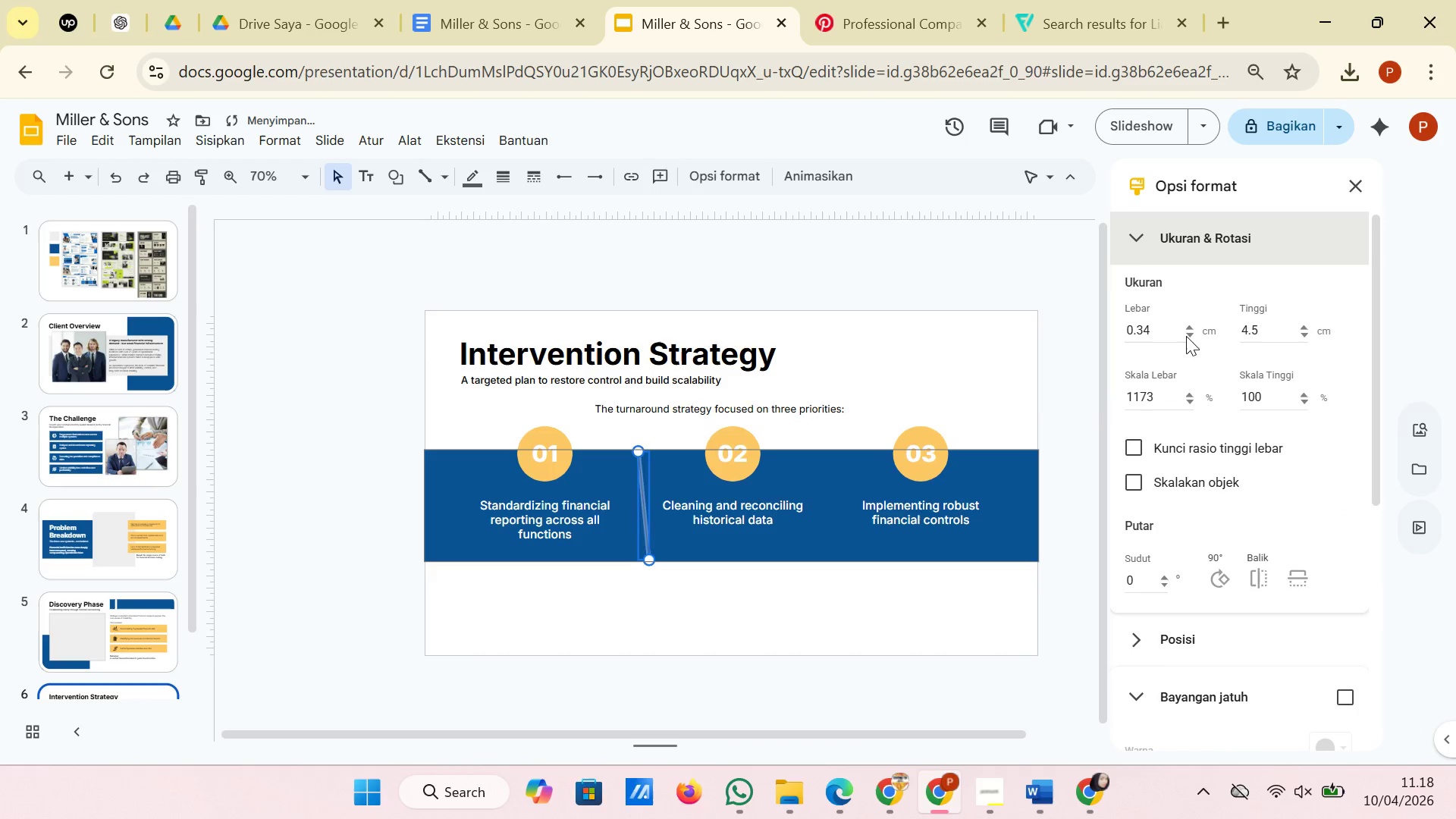 
triple_click([1186, 336])
 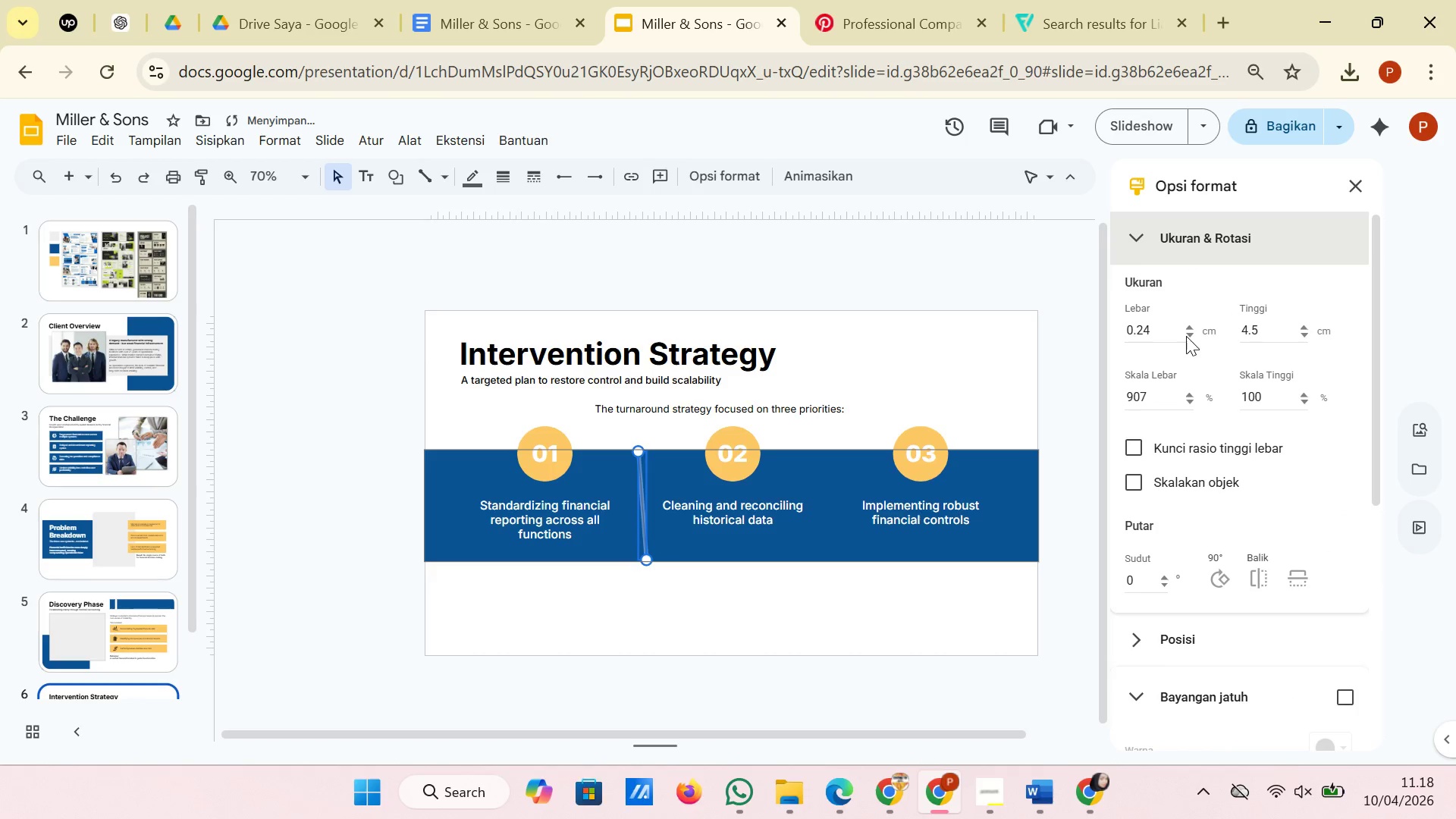 
triple_click([1186, 336])
 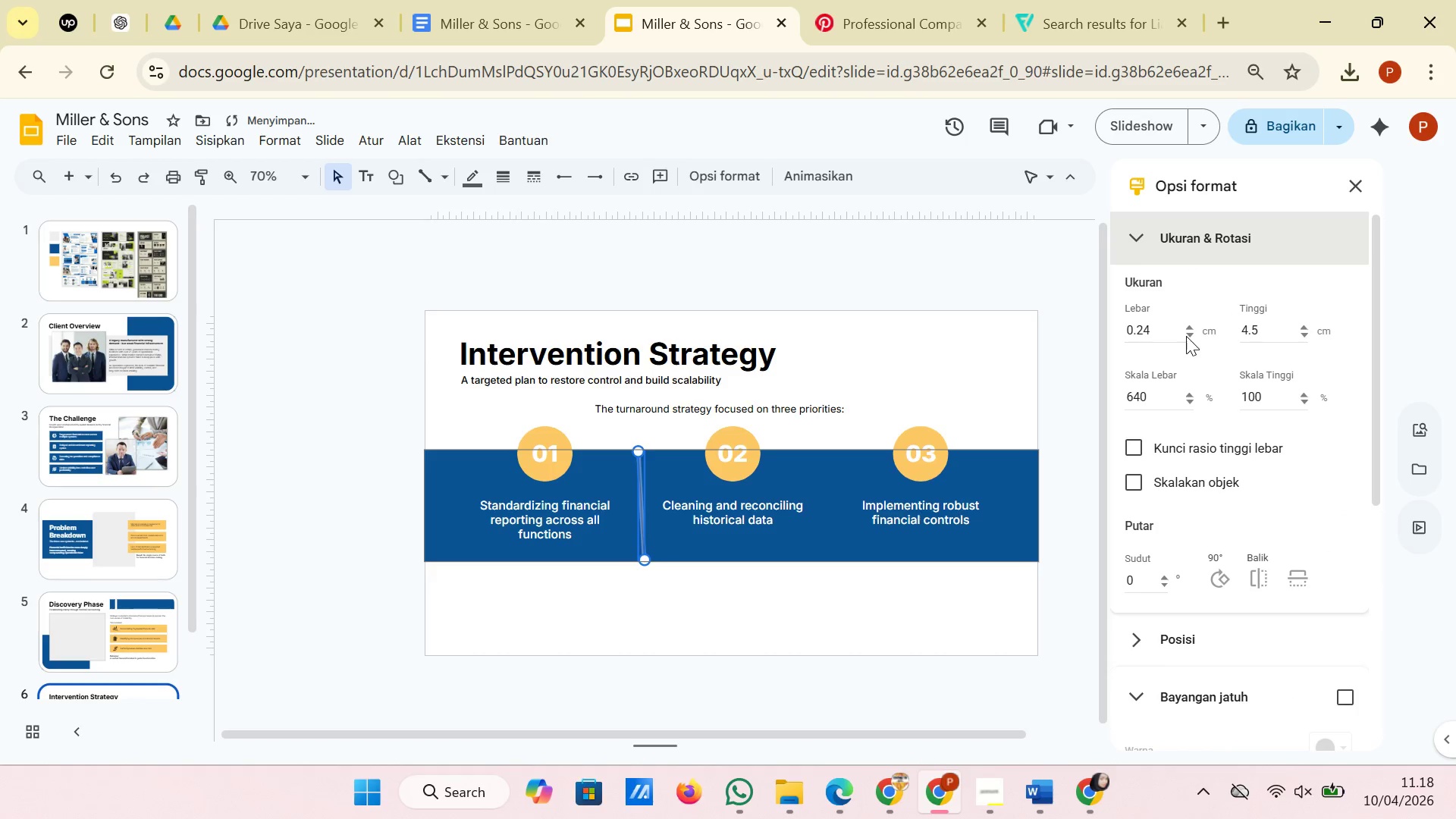 
triple_click([1186, 336])
 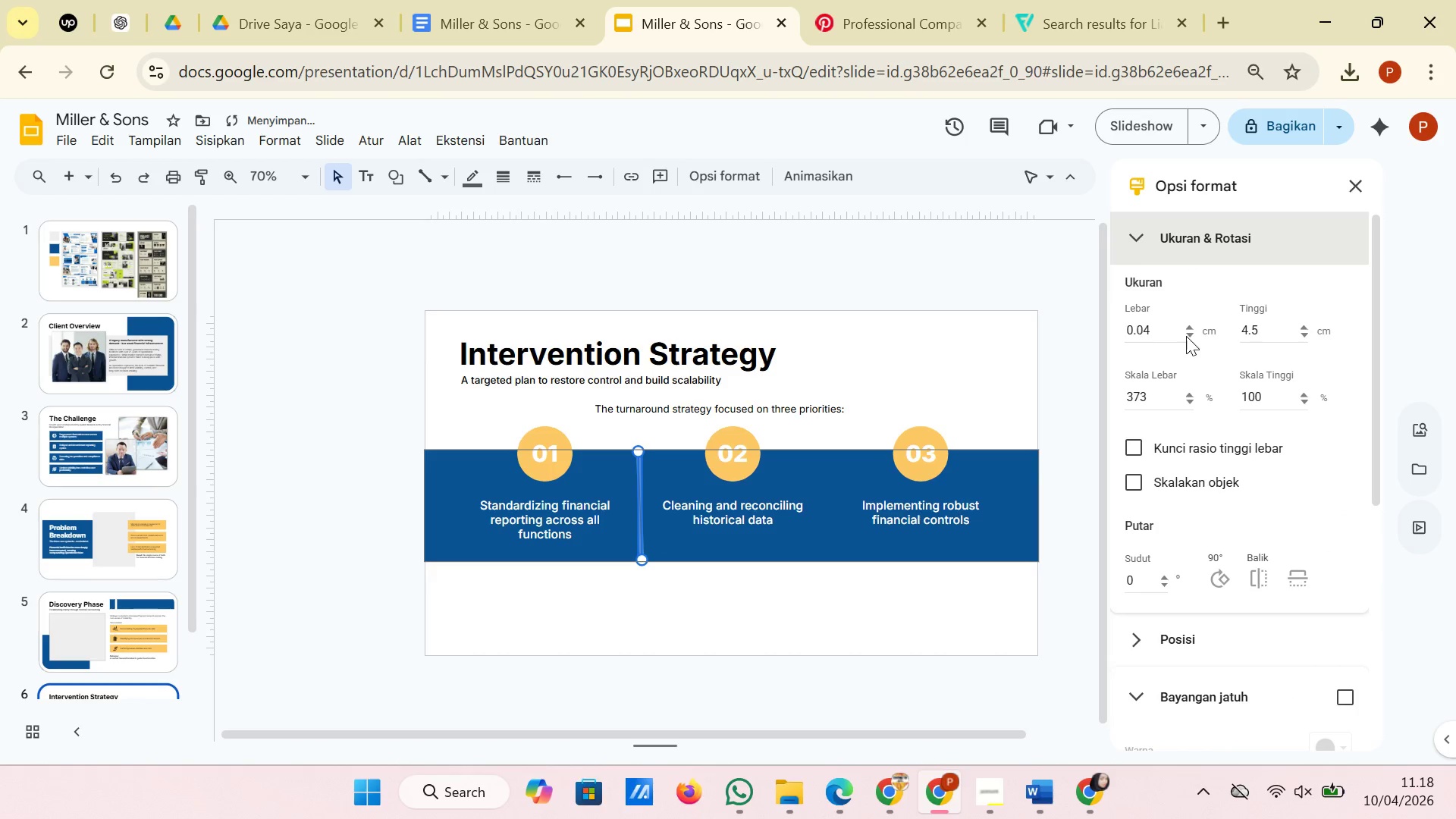 
triple_click([1186, 336])
 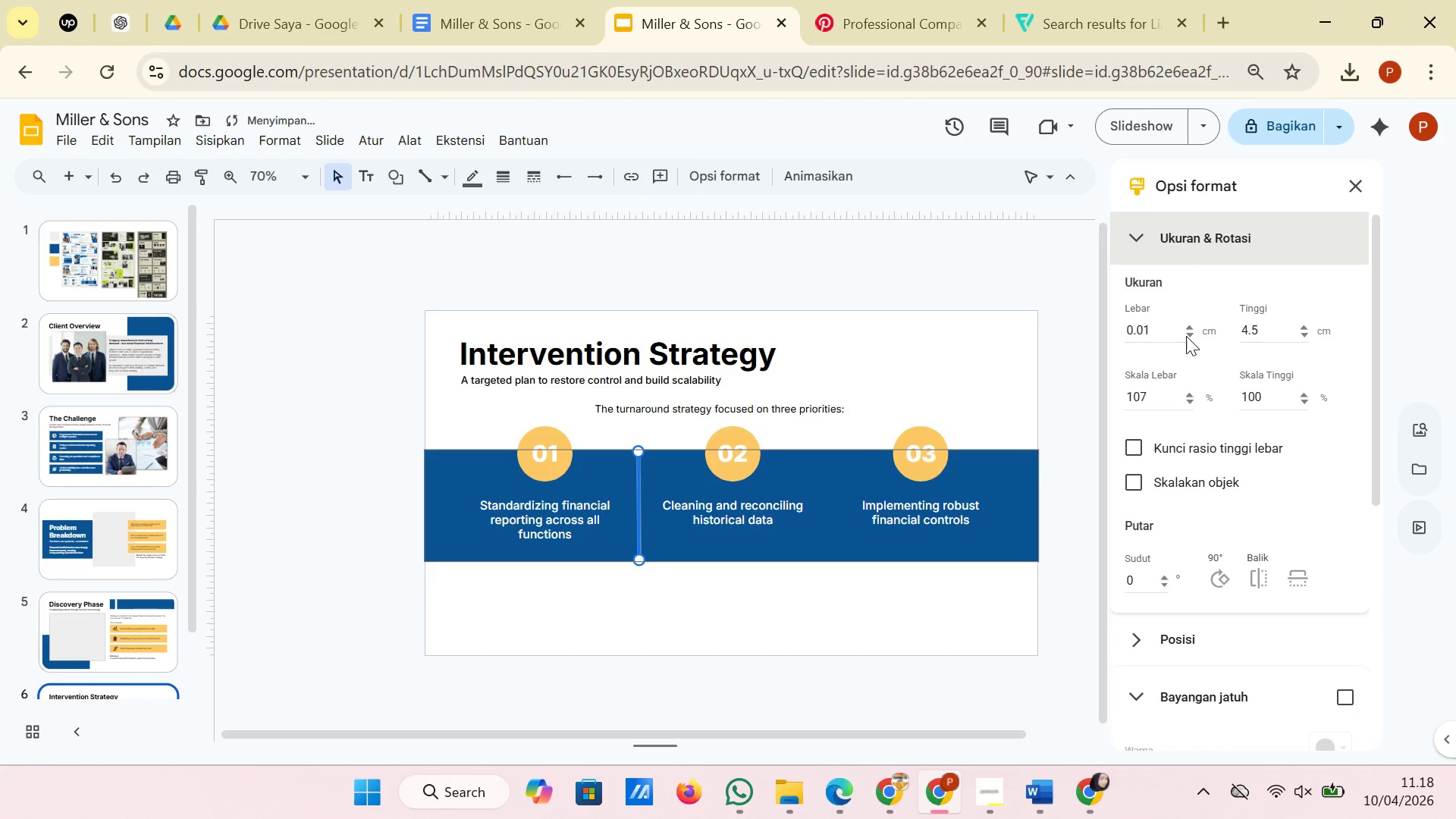 
triple_click([1186, 336])
 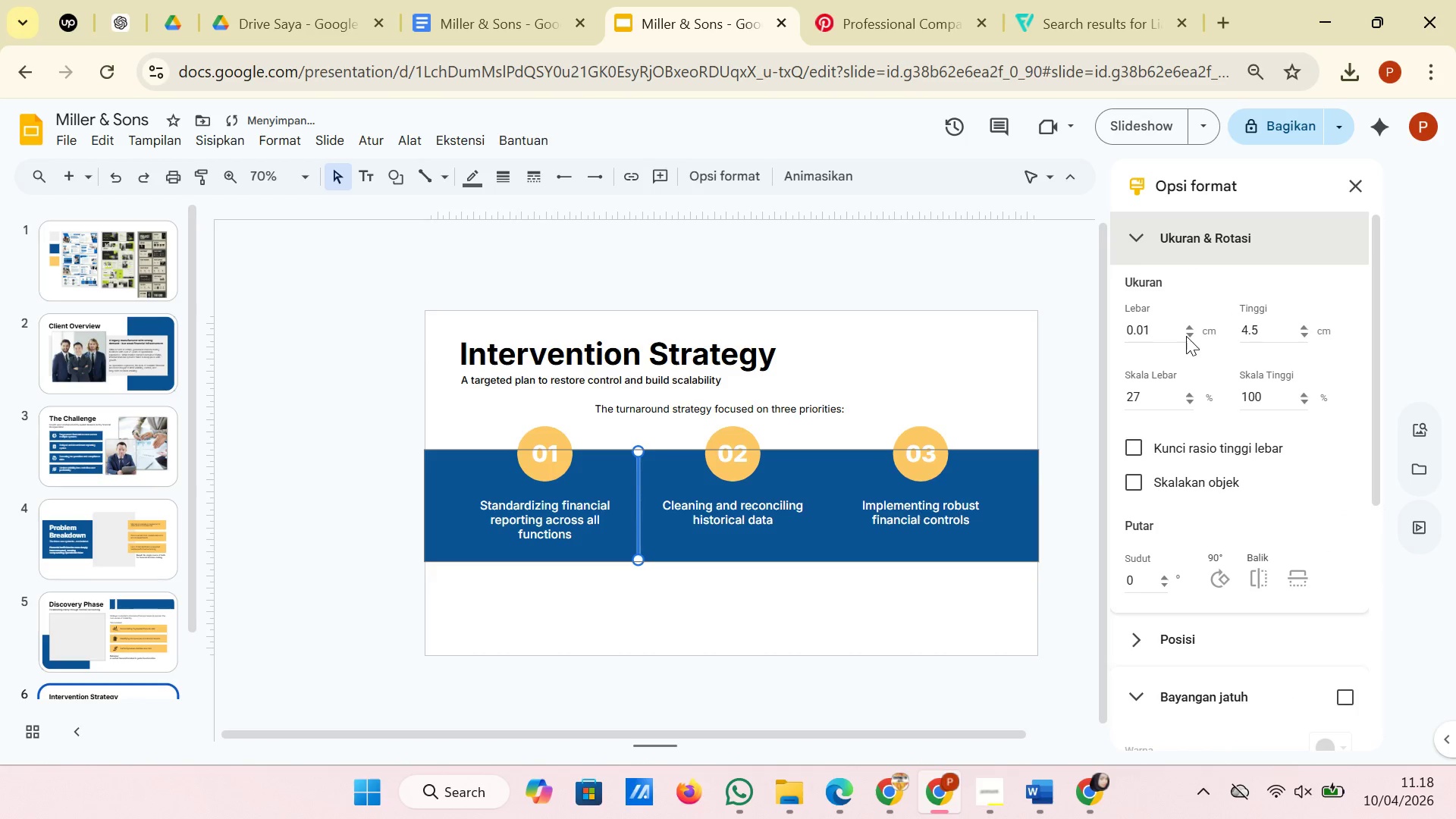 
left_click([1186, 336])
 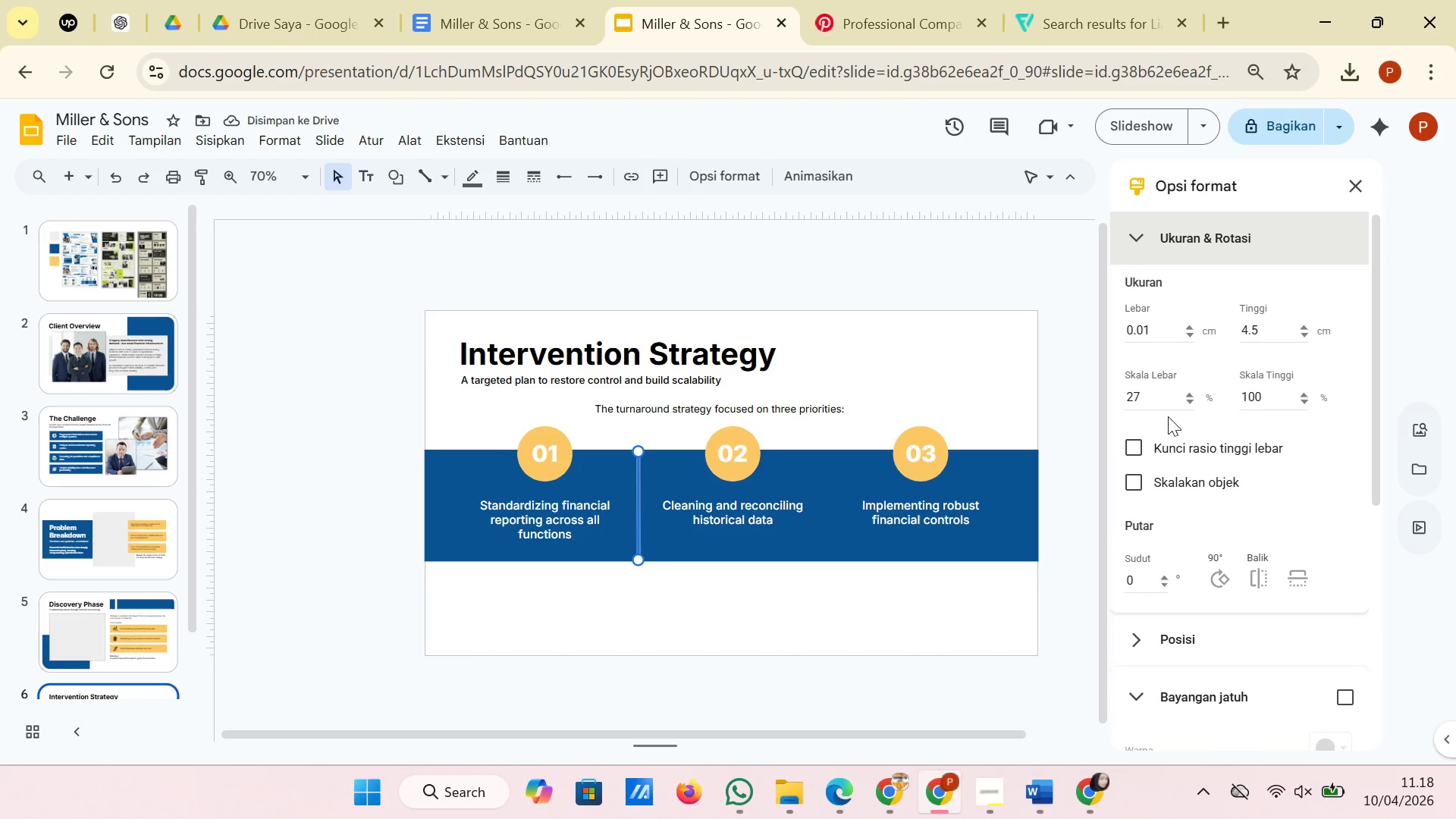 
double_click([1190, 397])
 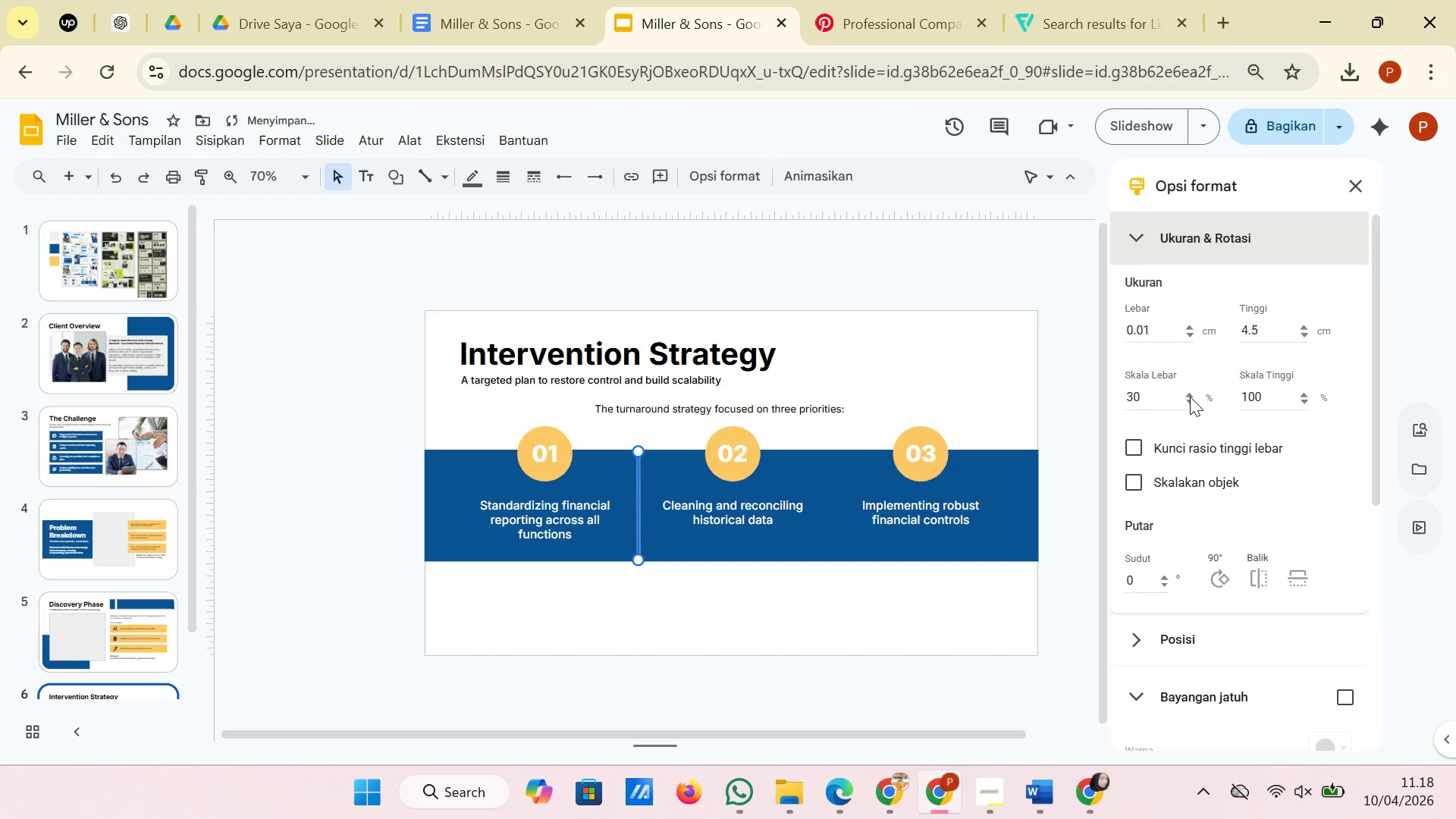 
triple_click([1190, 397])
 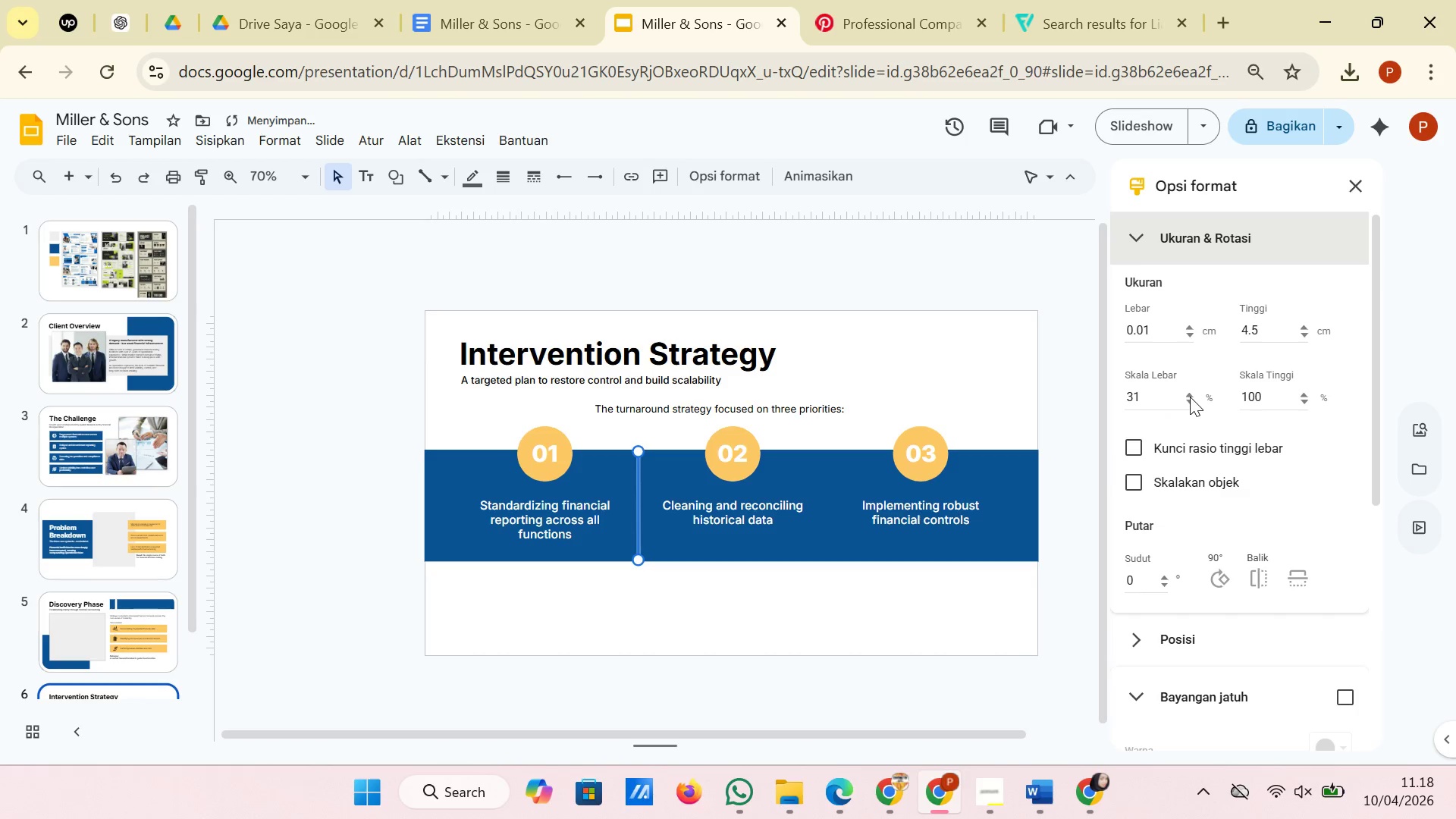 
triple_click([1190, 397])
 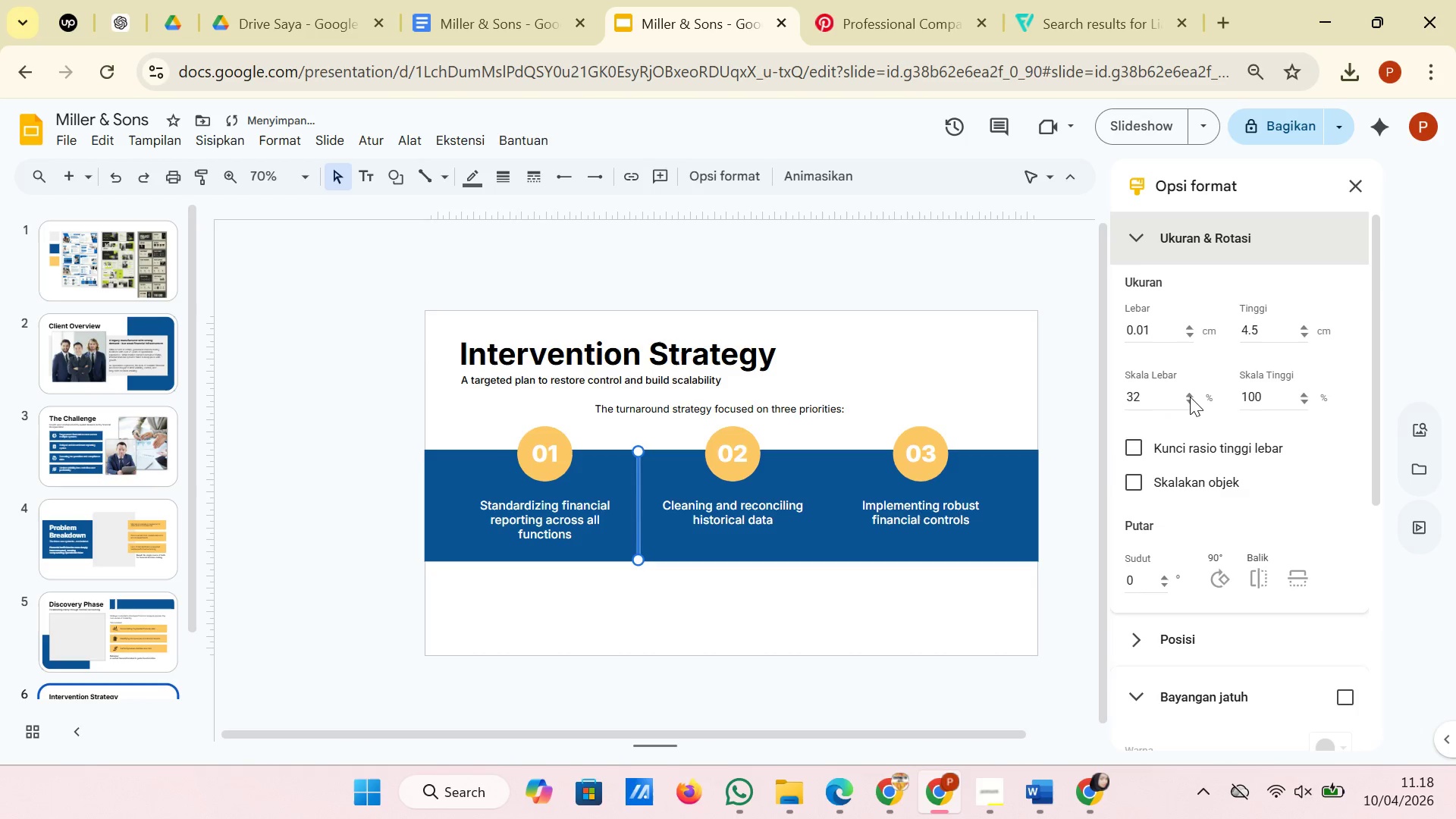 
triple_click([1190, 397])
 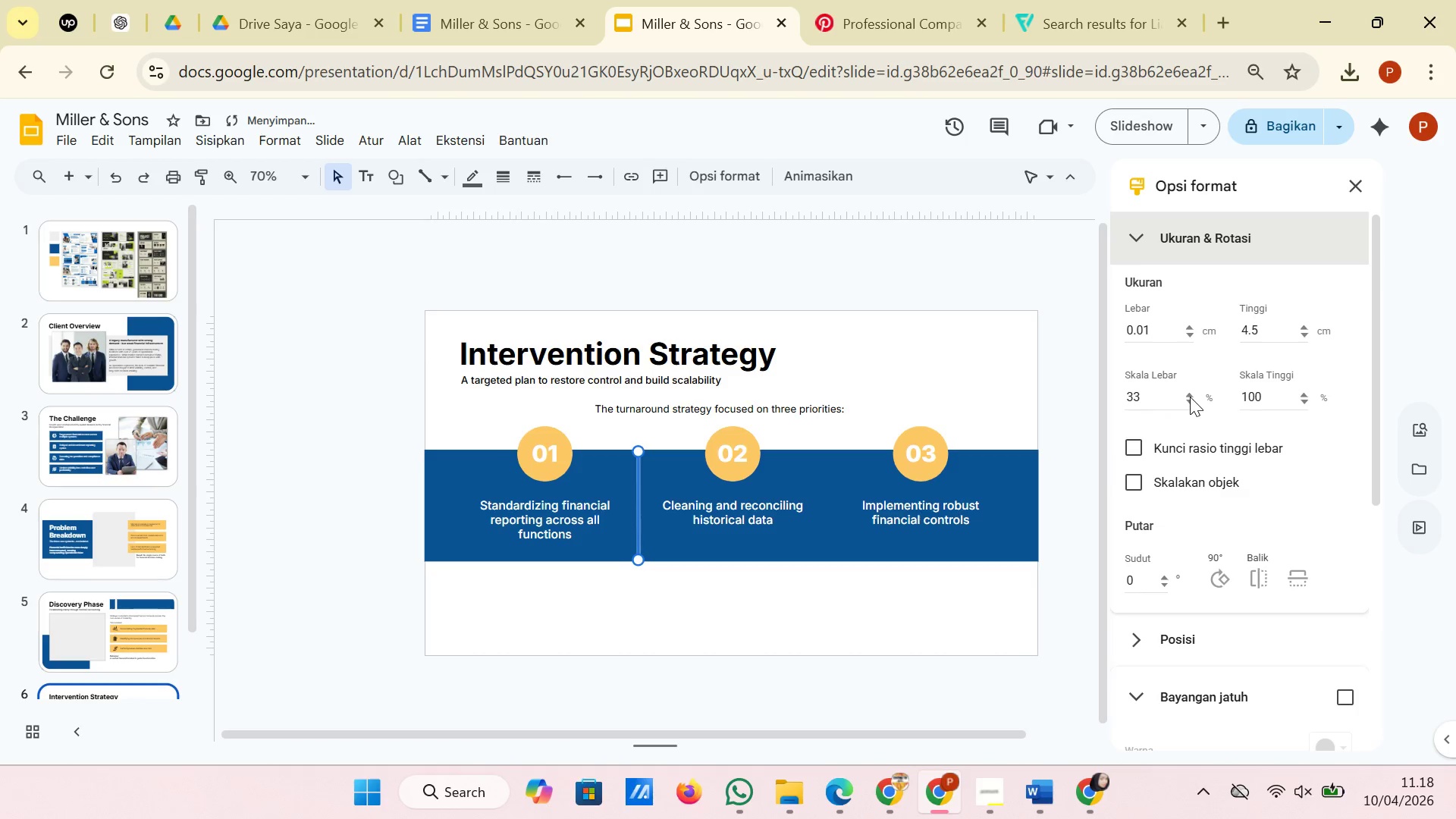 
triple_click([1190, 397])
 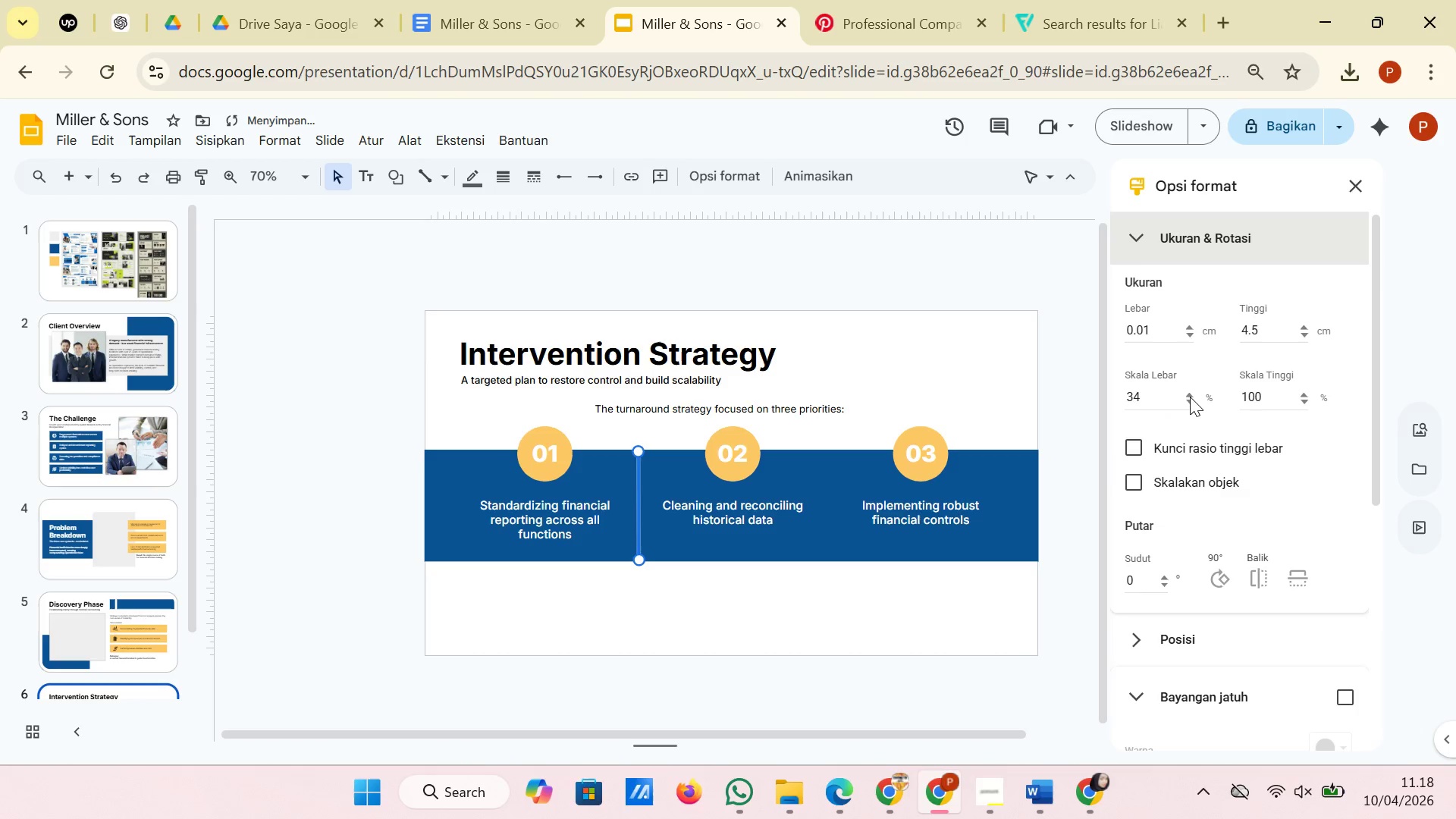 
triple_click([1190, 397])
 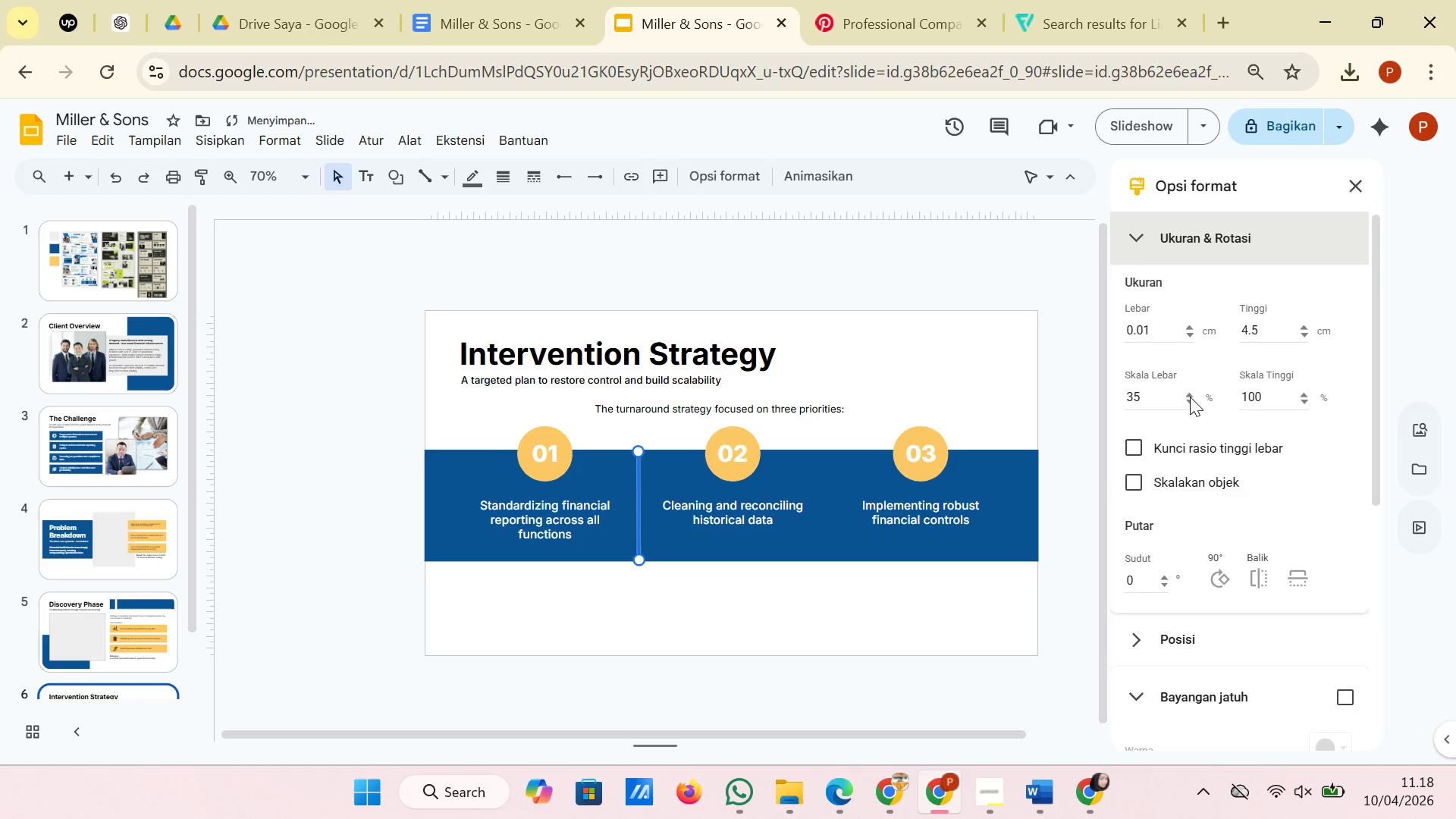 
triple_click([1190, 397])
 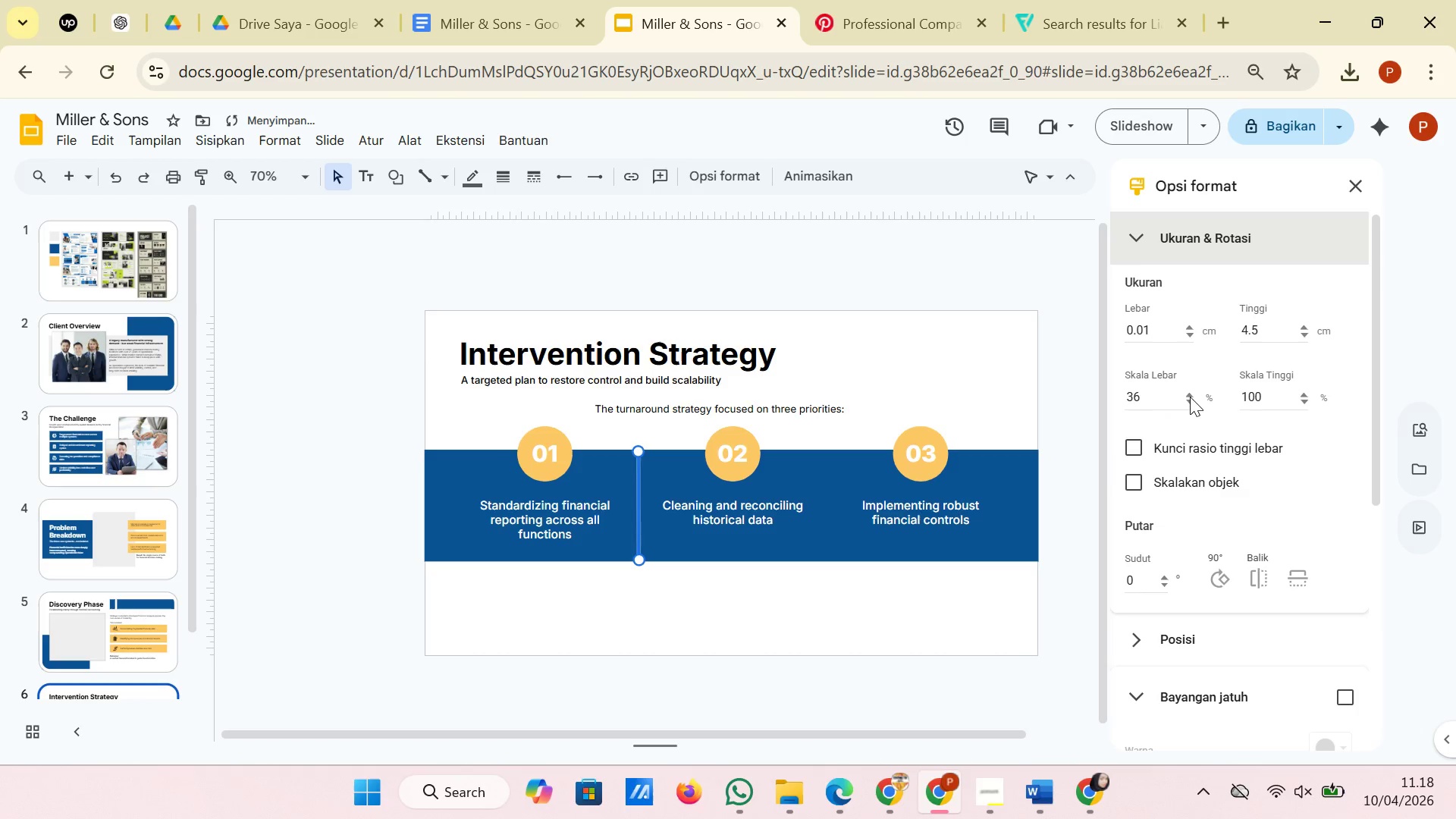 
triple_click([1190, 397])
 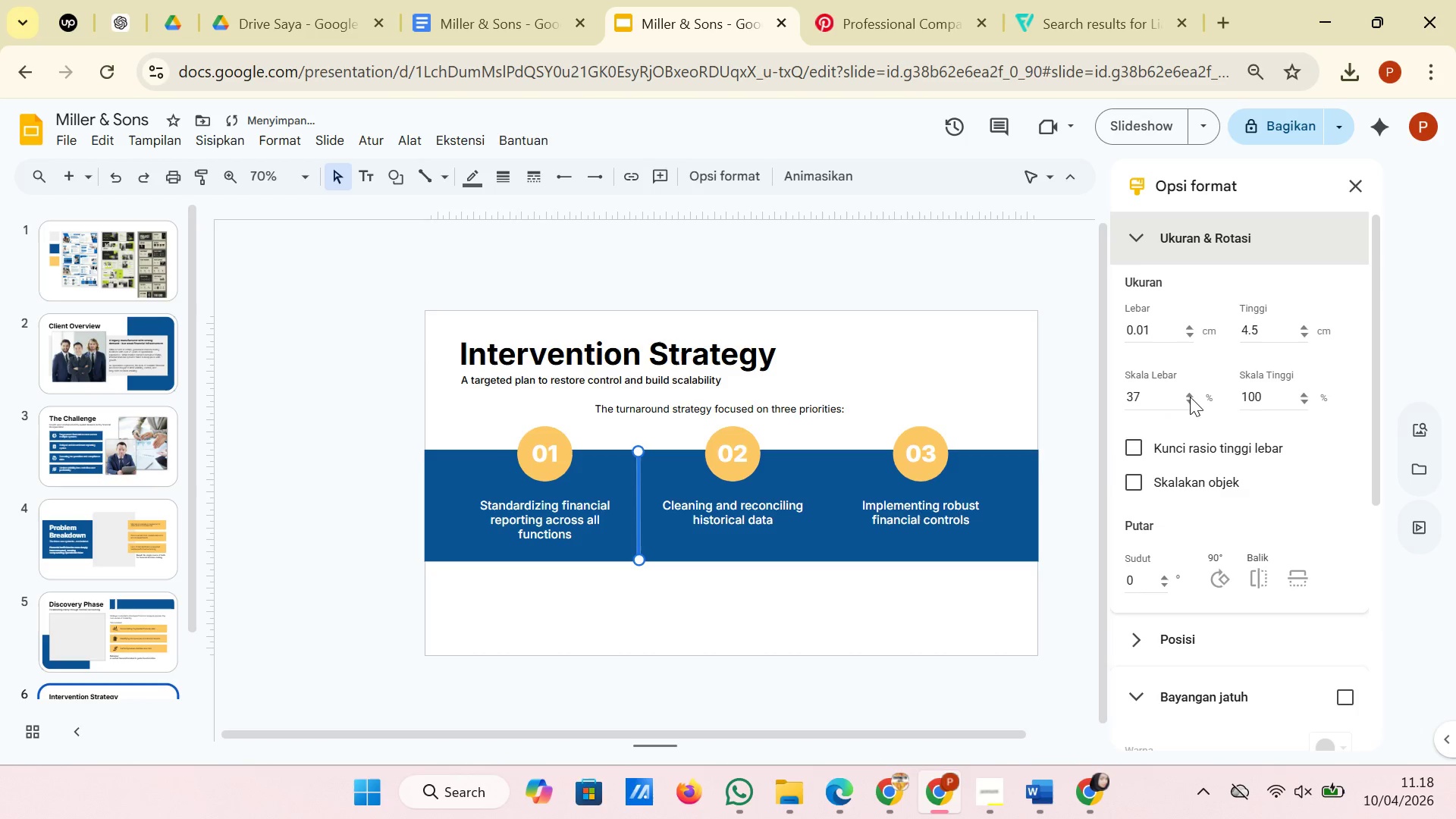 
triple_click([1190, 397])
 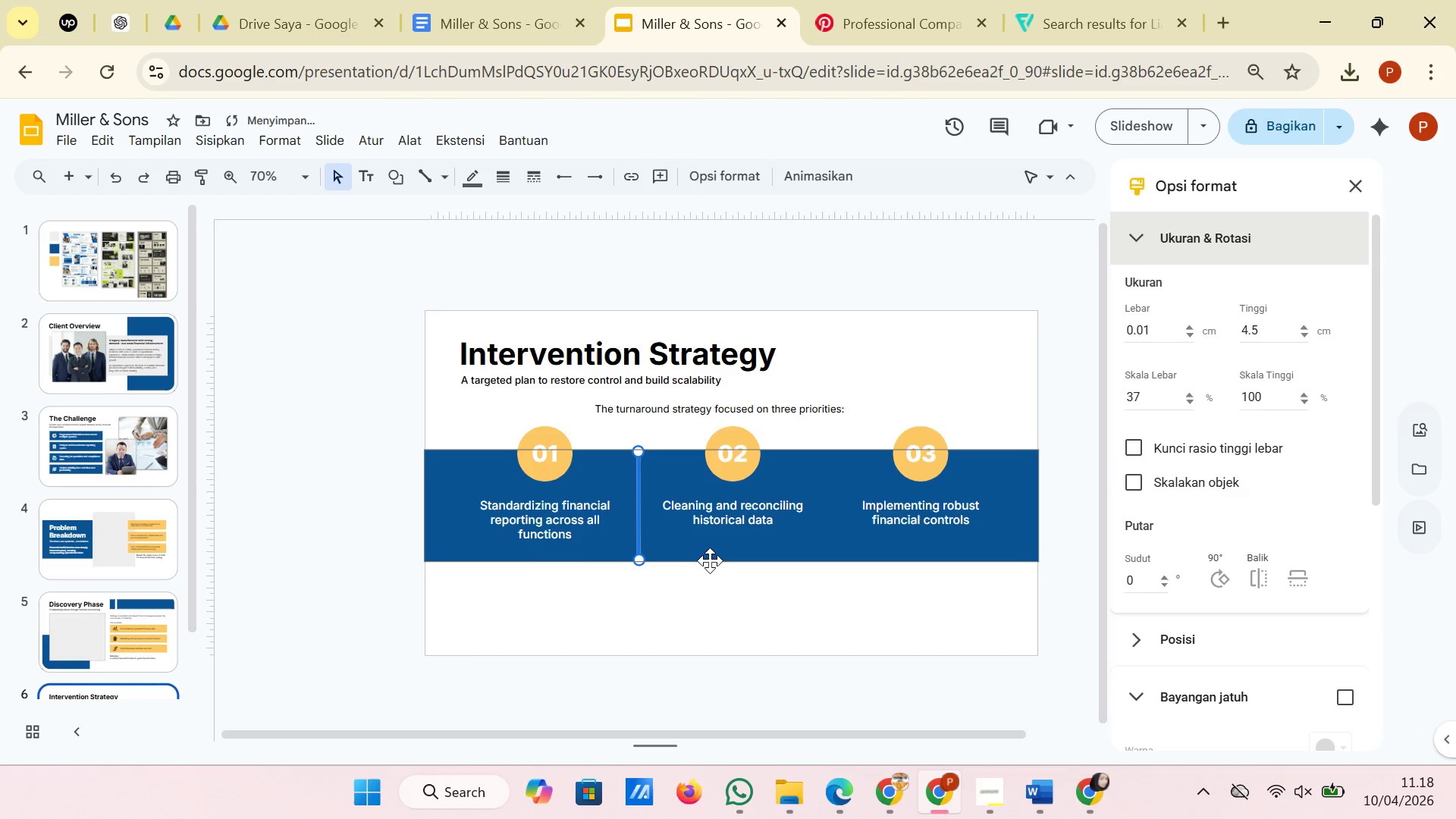 
hold_key(key=ControlLeft, duration=0.61)
scroll: coordinate [710, 560], scroll_direction: up, amount: 4.0
 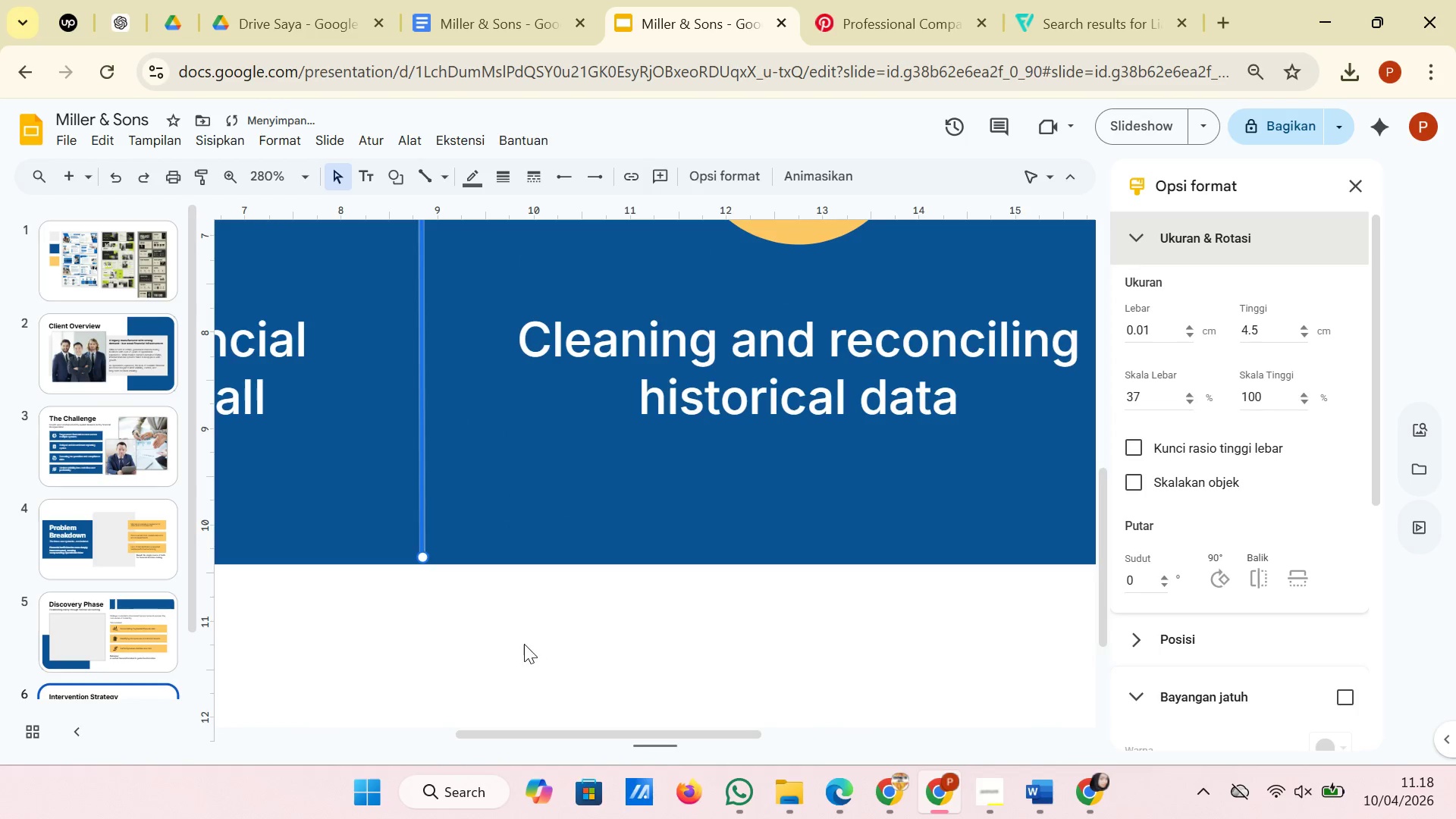 
left_click([524, 644])
 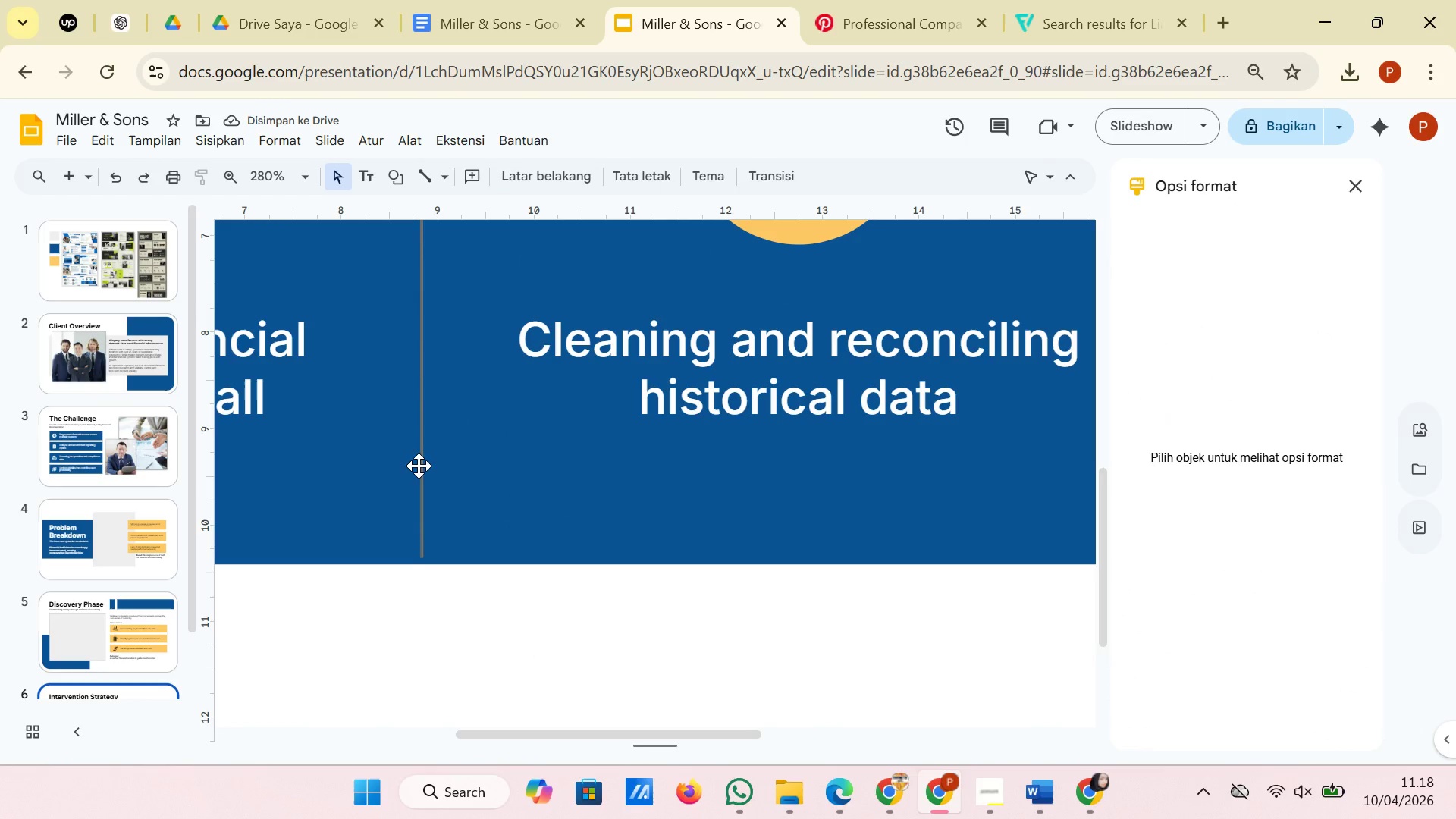 
left_click([419, 466])
 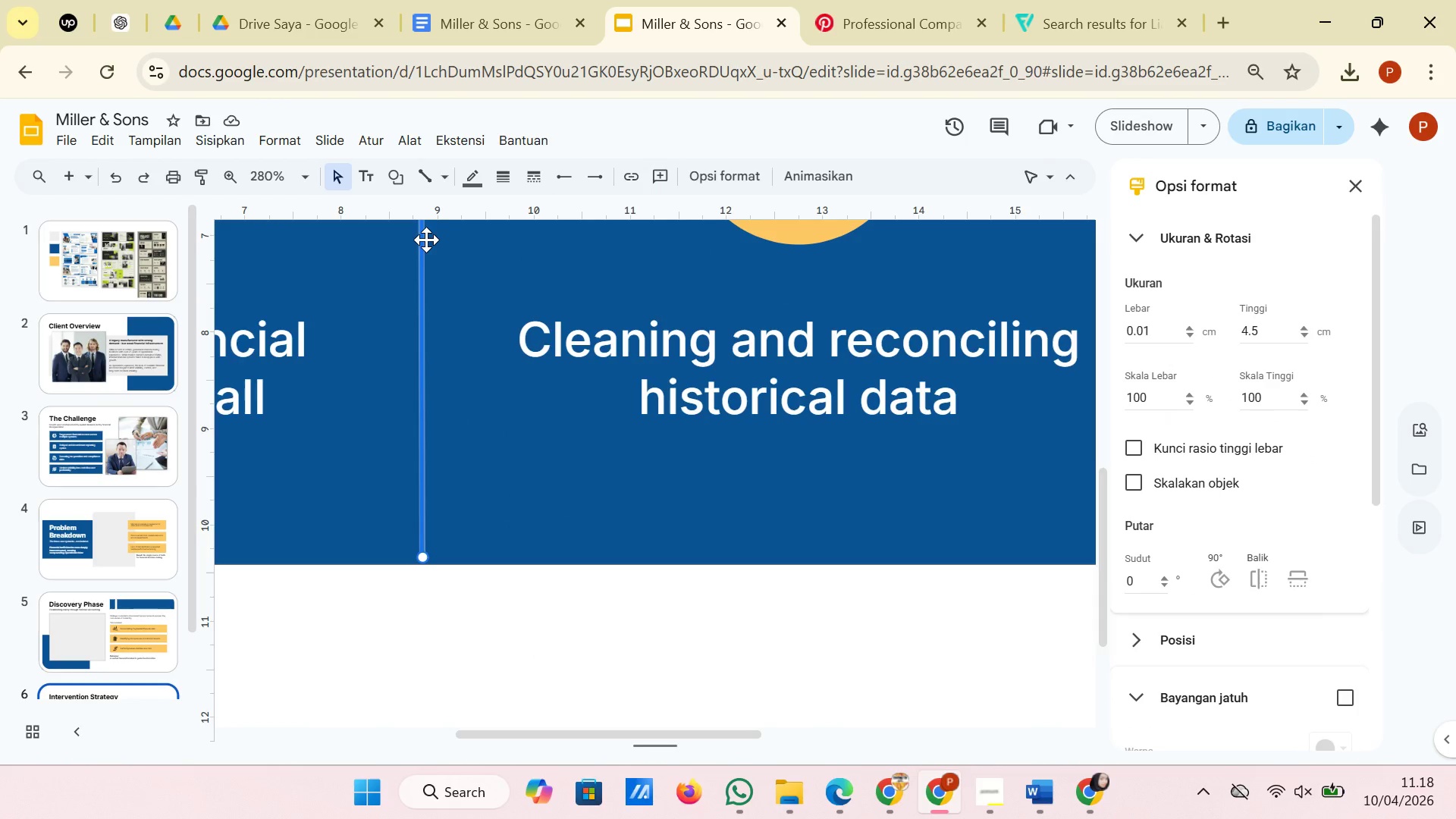 
left_click([479, 178])
 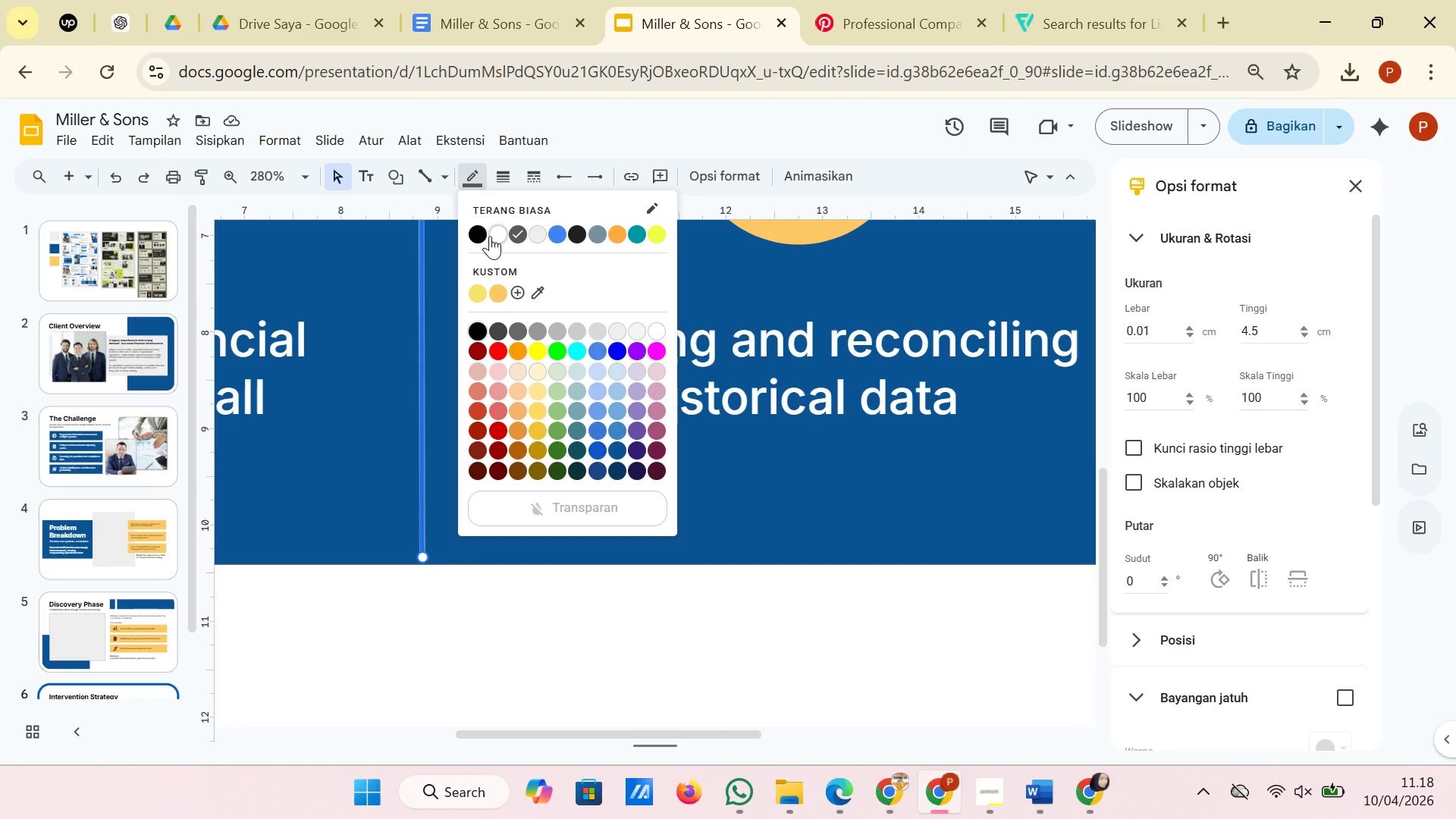 
left_click([492, 236])
 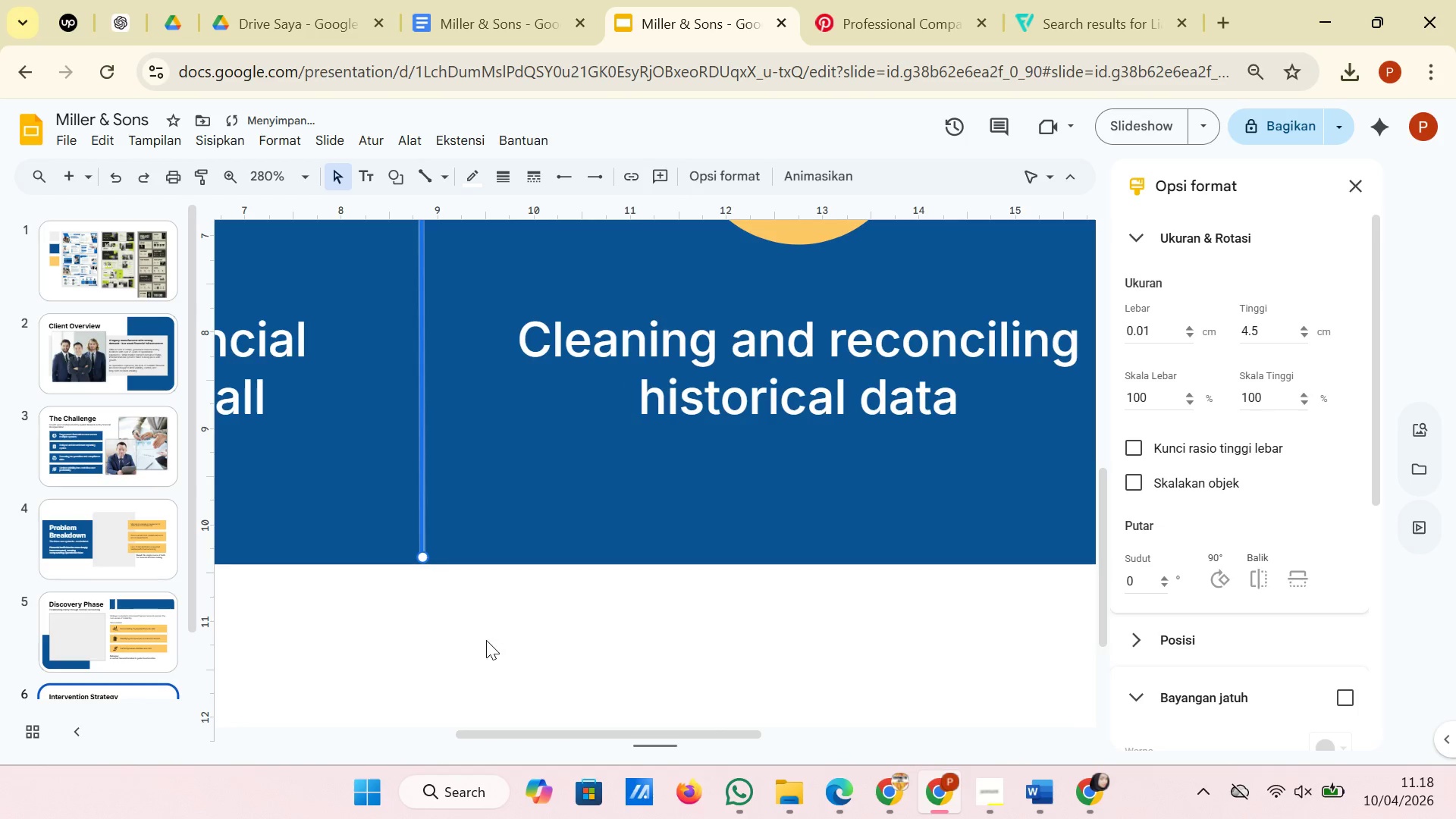 
left_click([486, 641])
 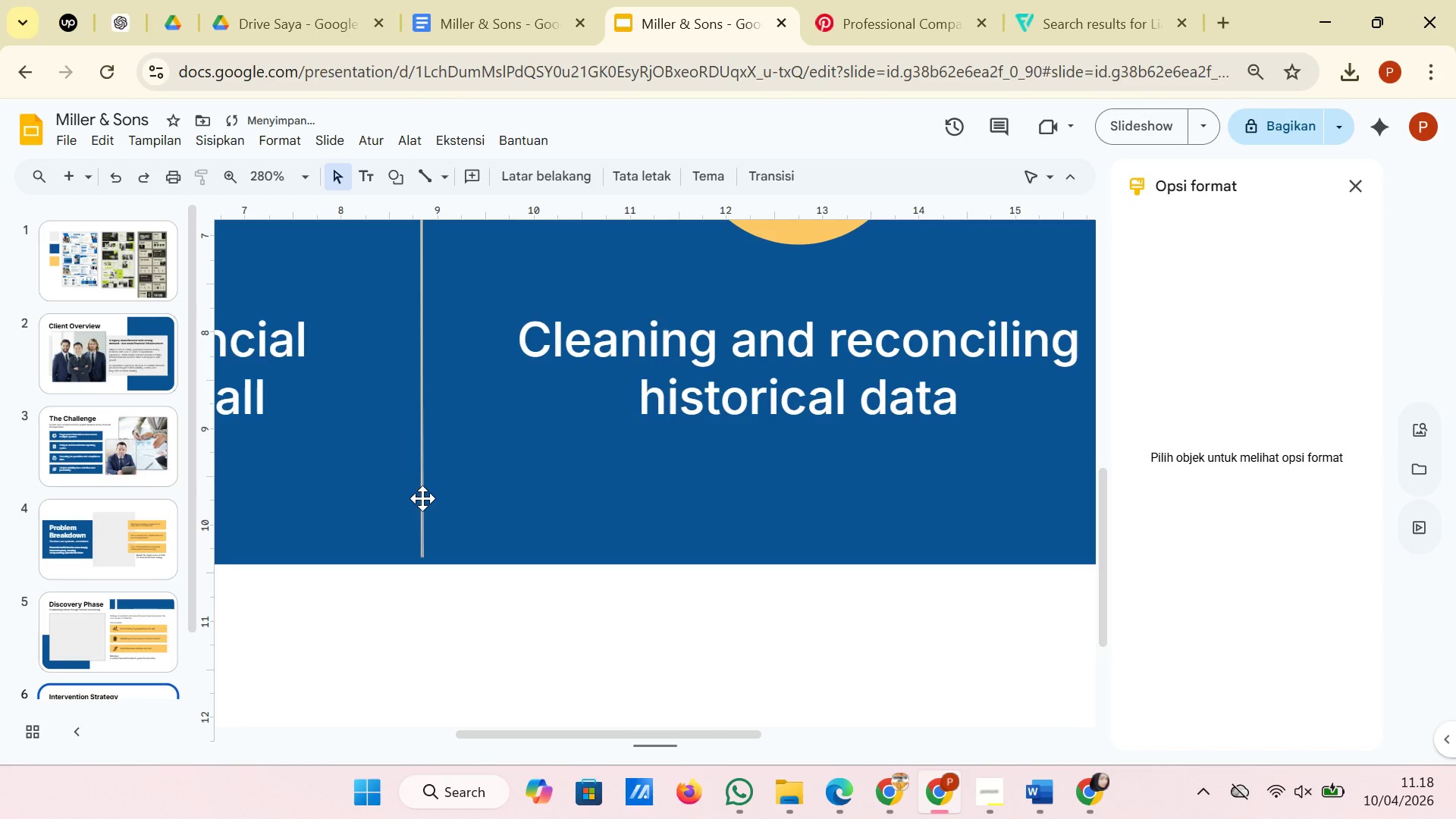 
left_click([422, 498])
 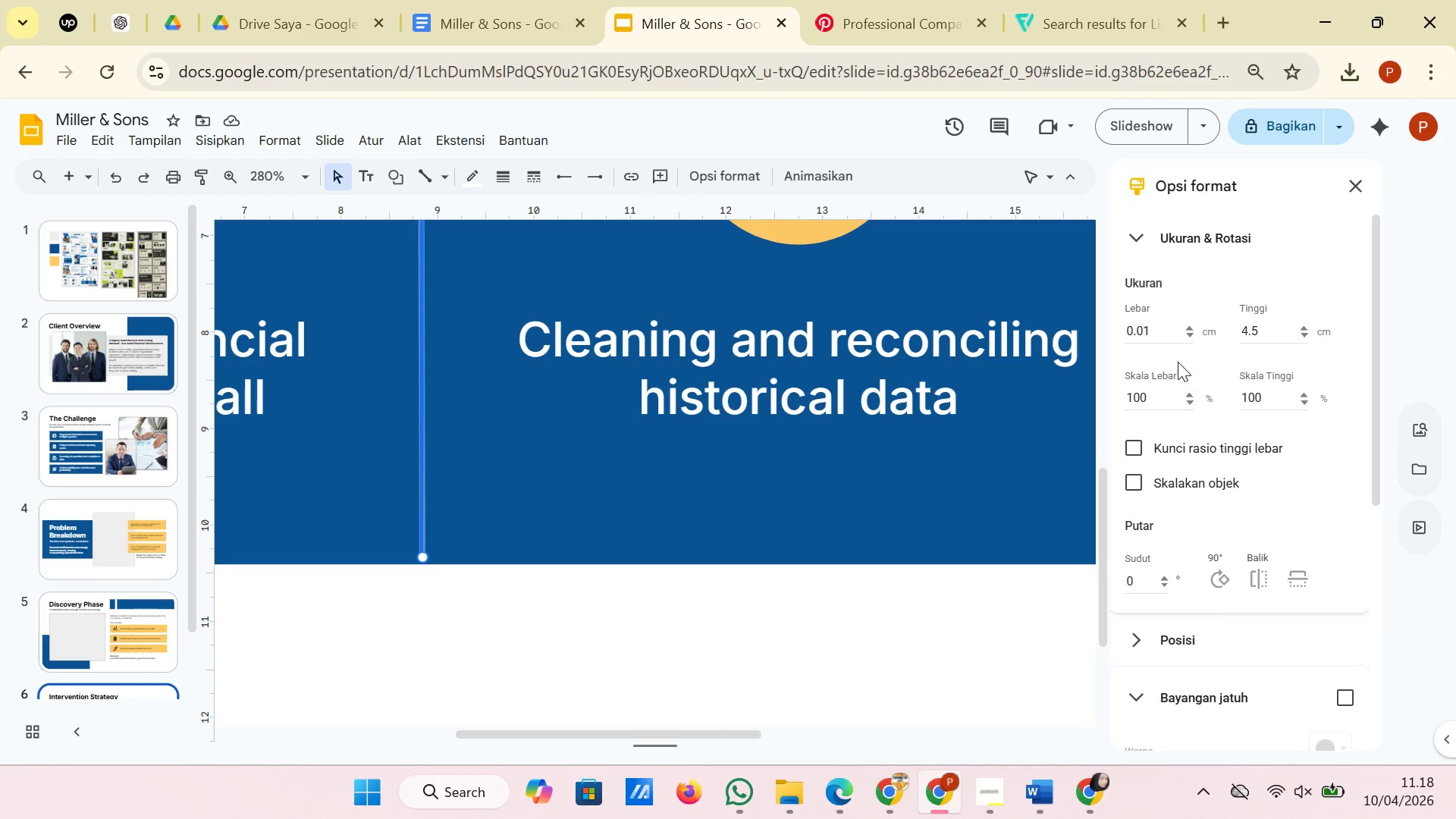 
wait(5.06)
 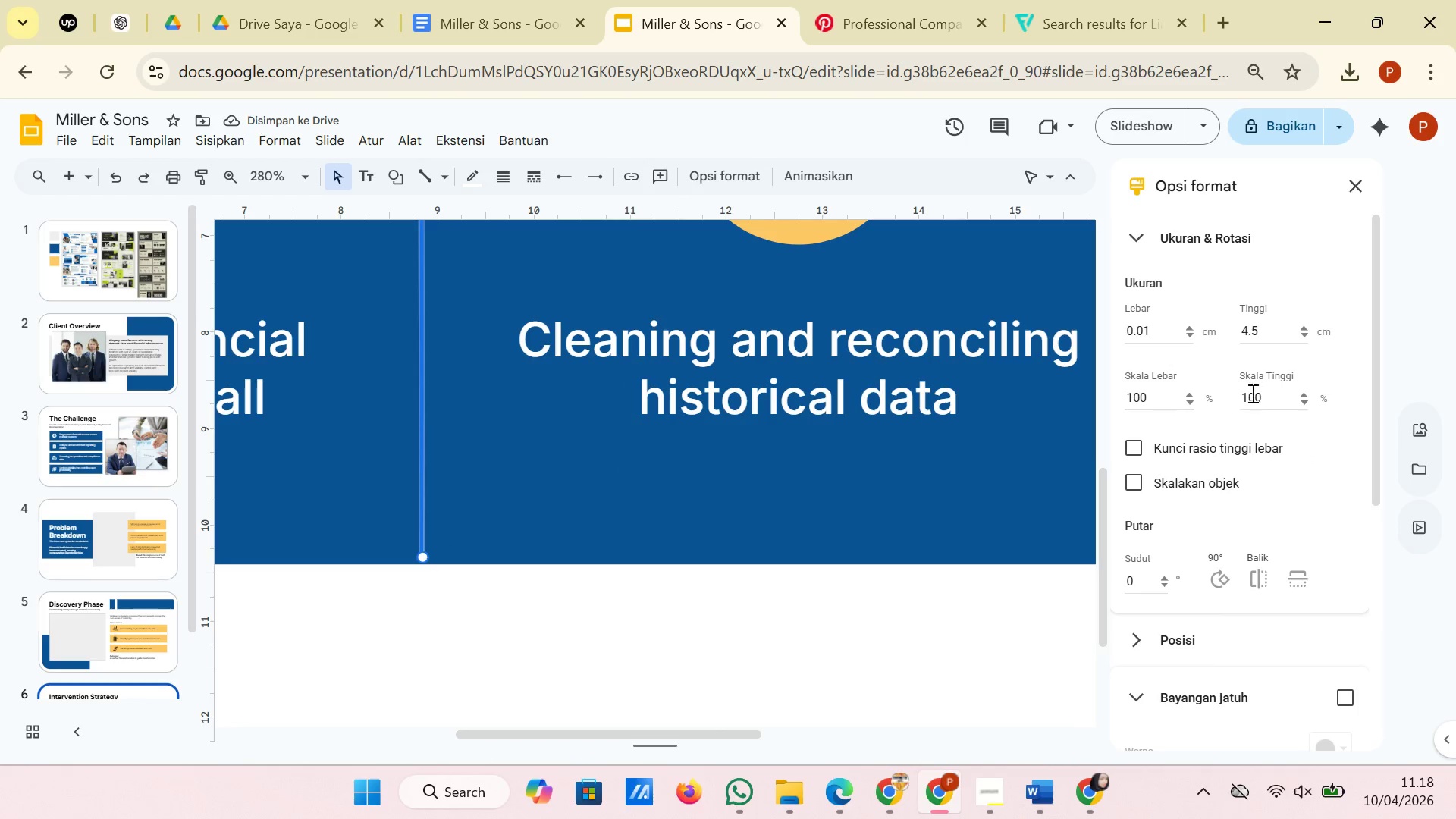 
left_click([1191, 329])
 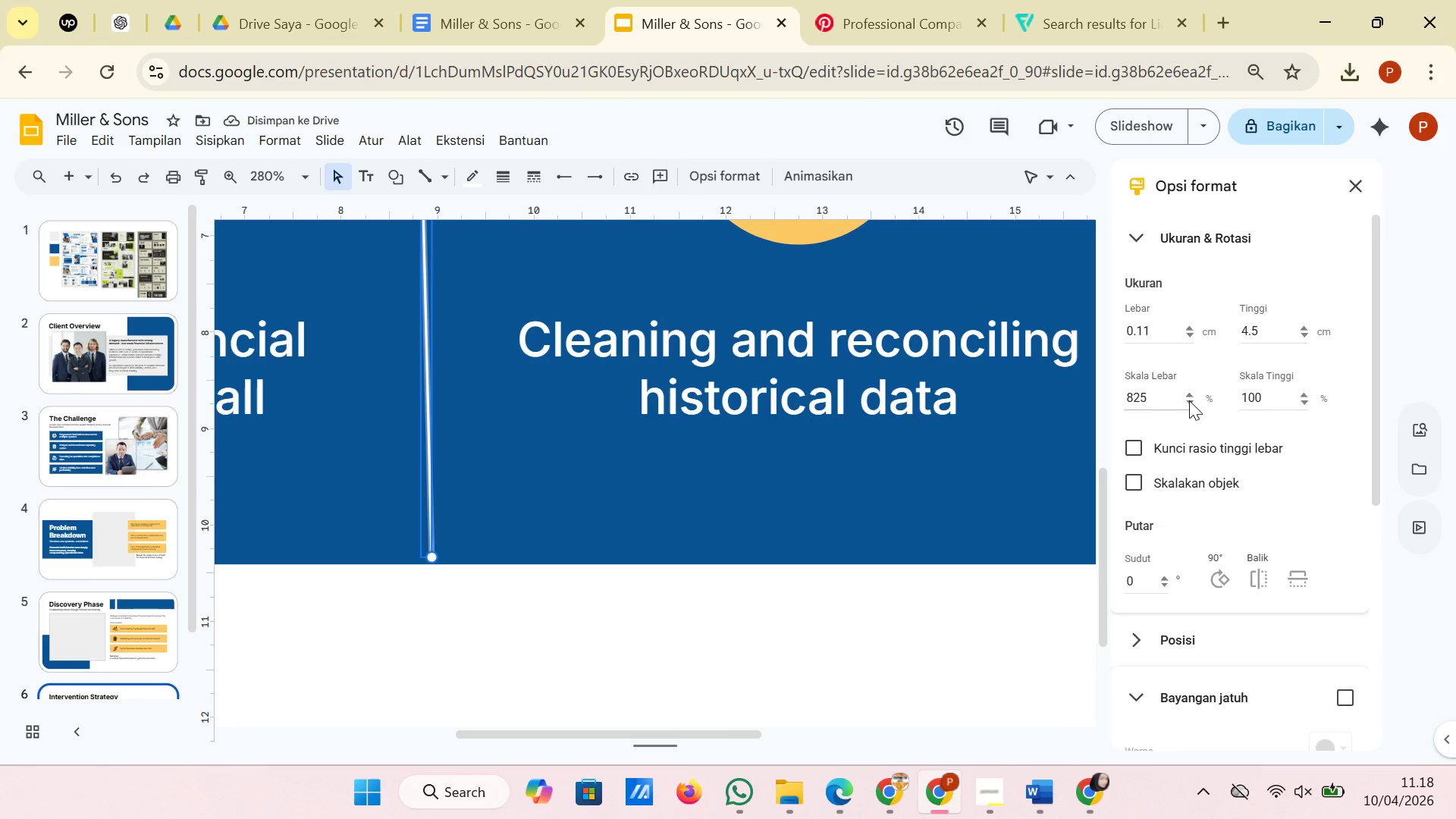 
double_click([1189, 400])
 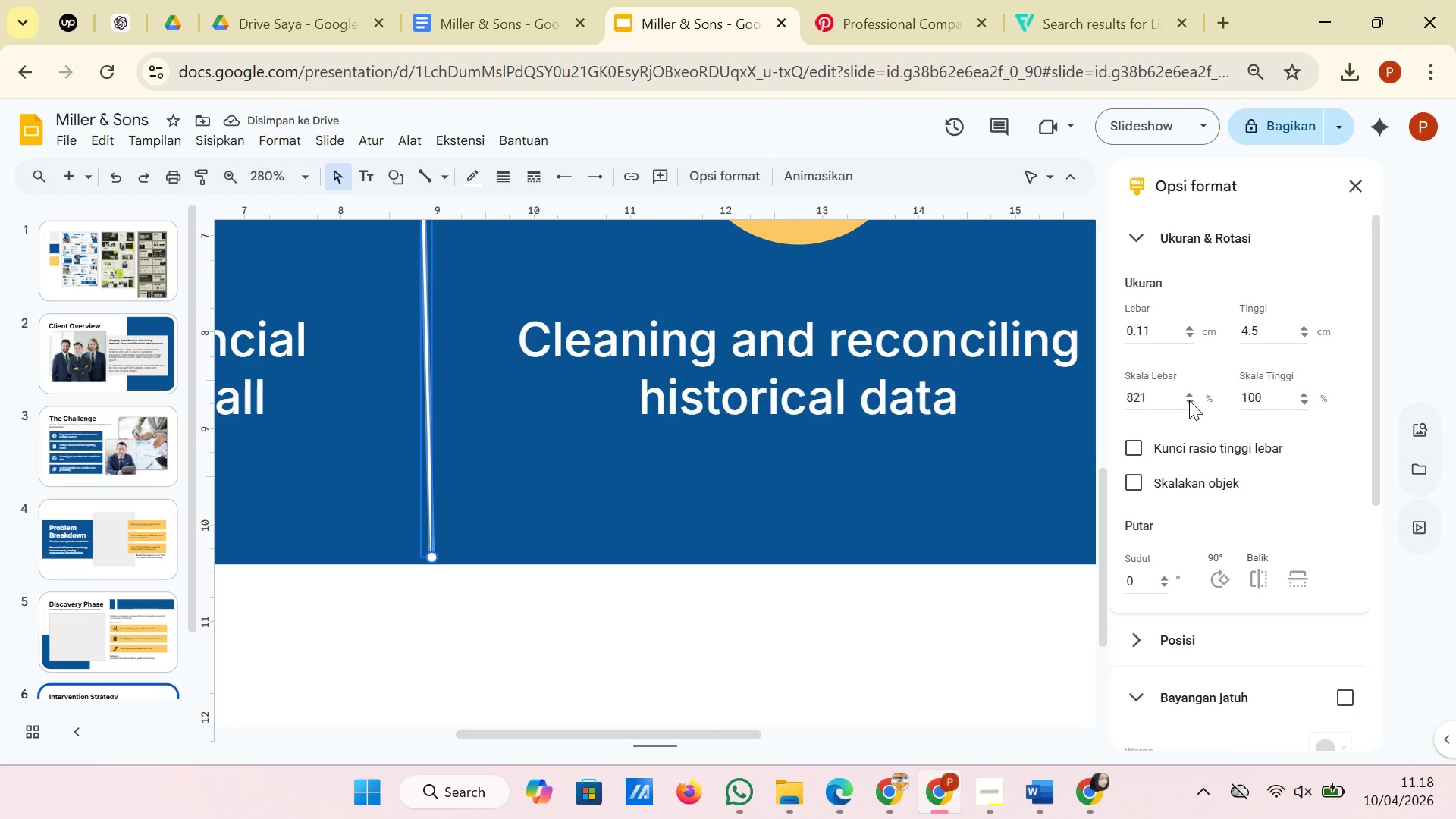 
triple_click([1189, 400])
 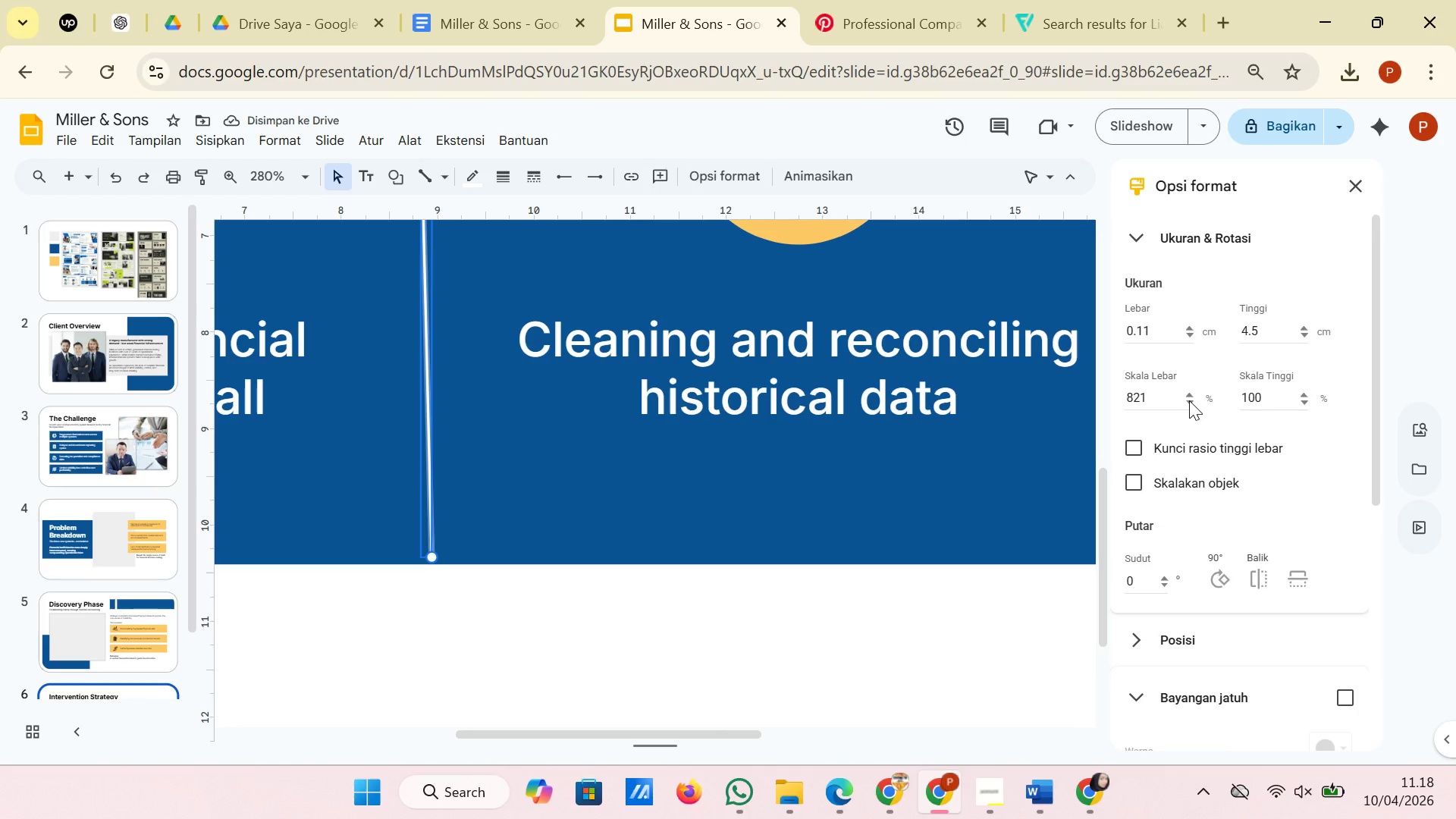 
triple_click([1189, 400])
 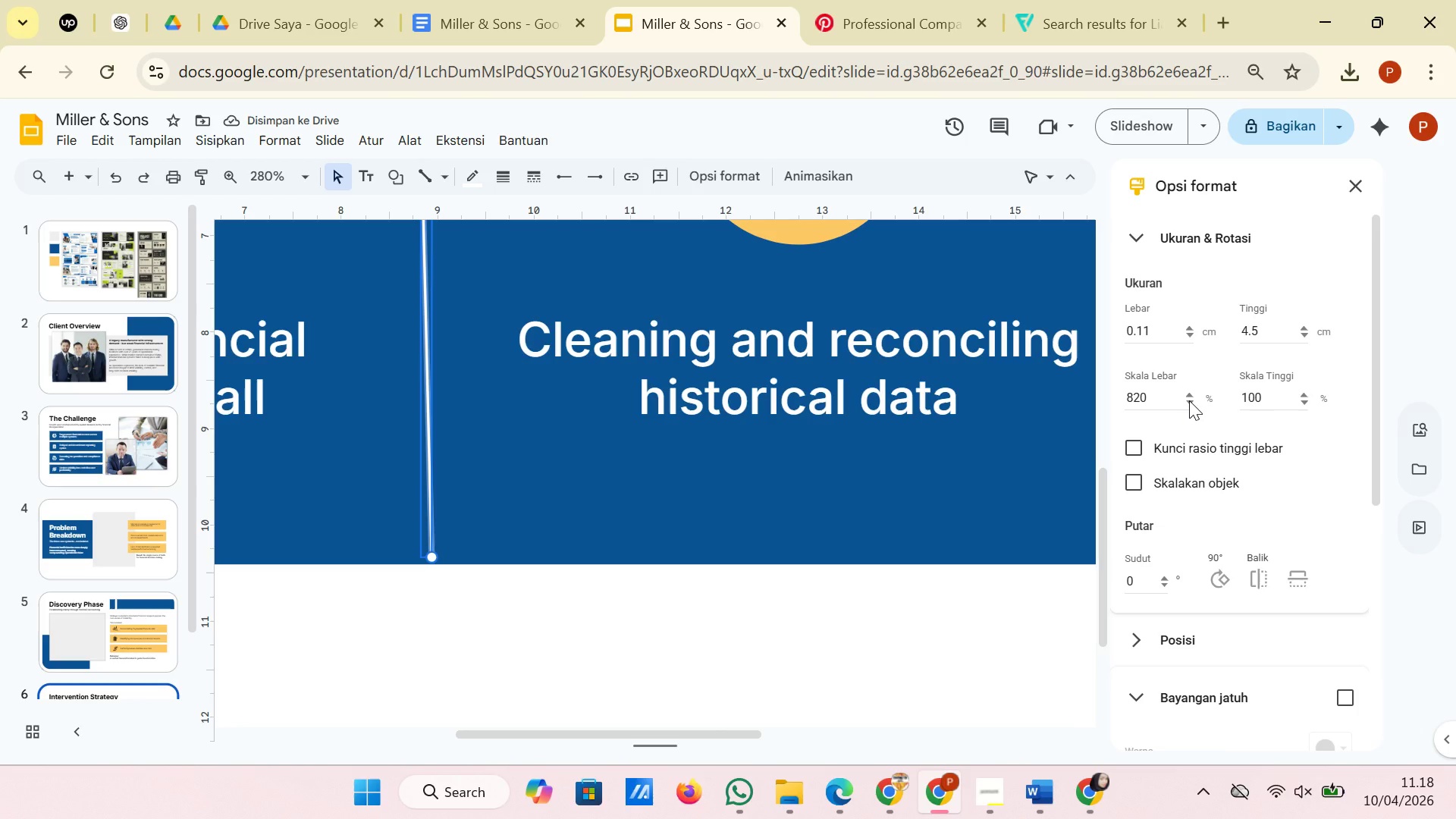 
triple_click([1189, 400])
 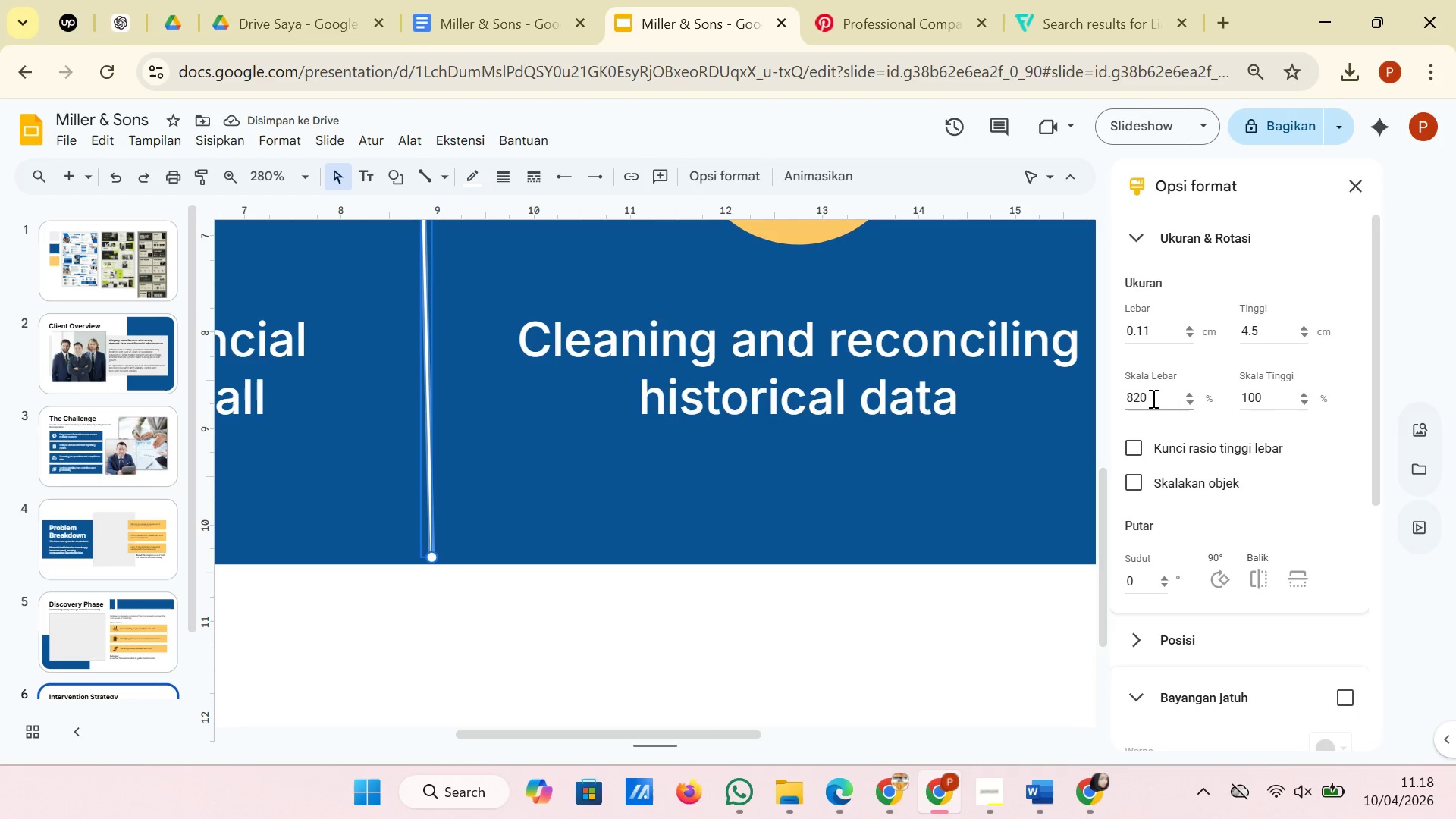 
left_click([1152, 398])
 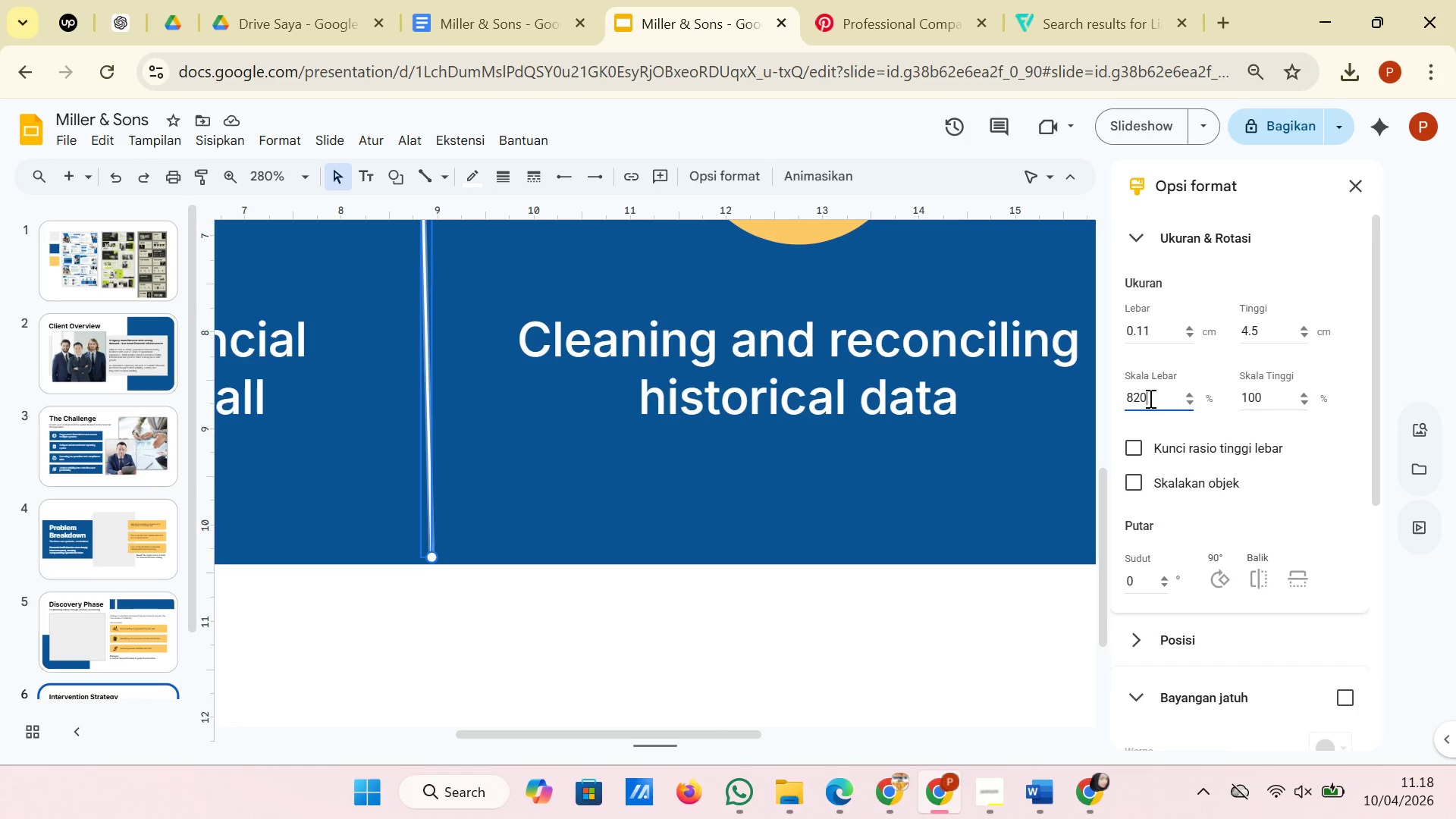 
left_click_drag(start_coordinate=[1152, 398], to_coordinate=[1131, 398])
 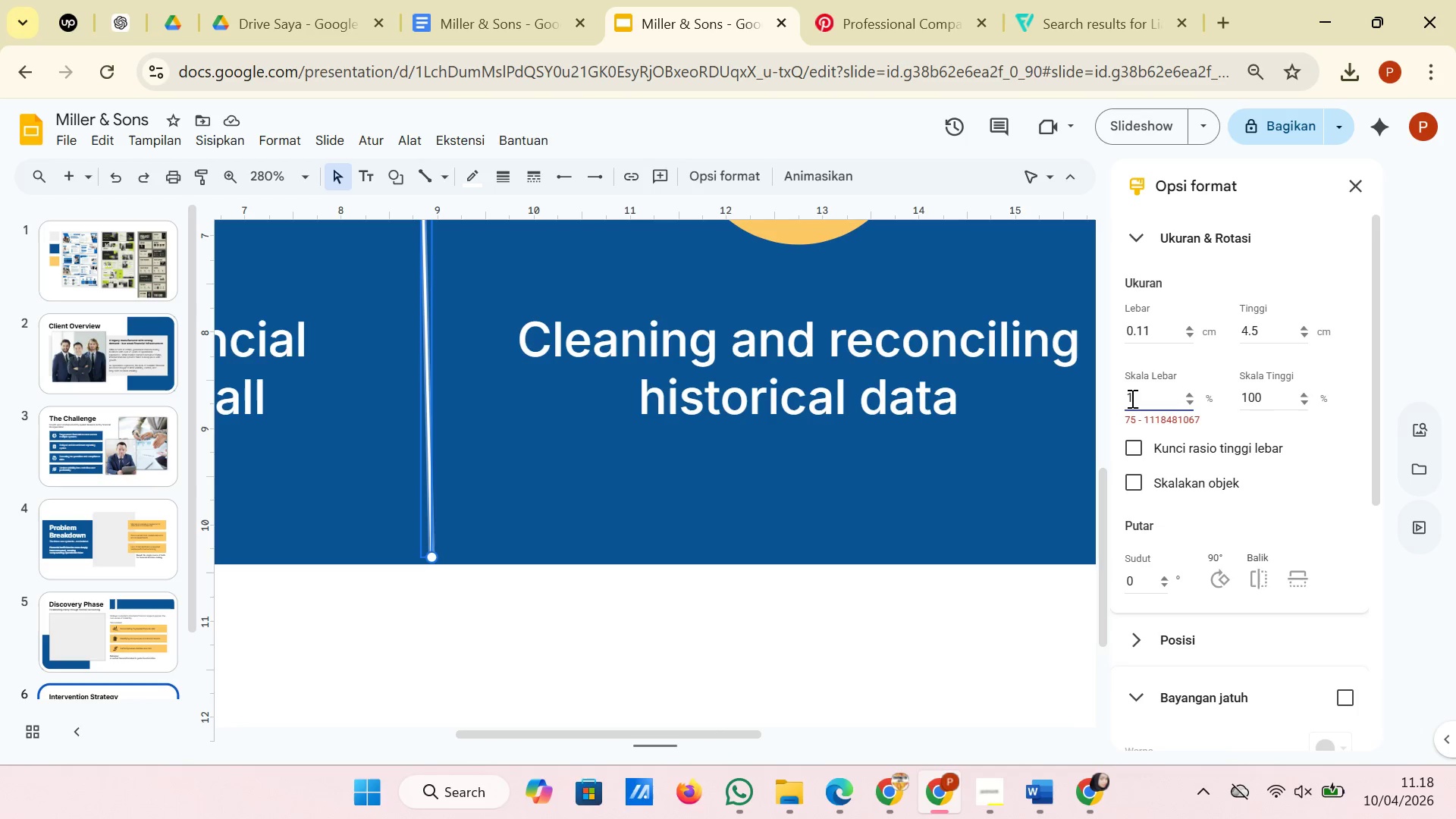 
type(100)
 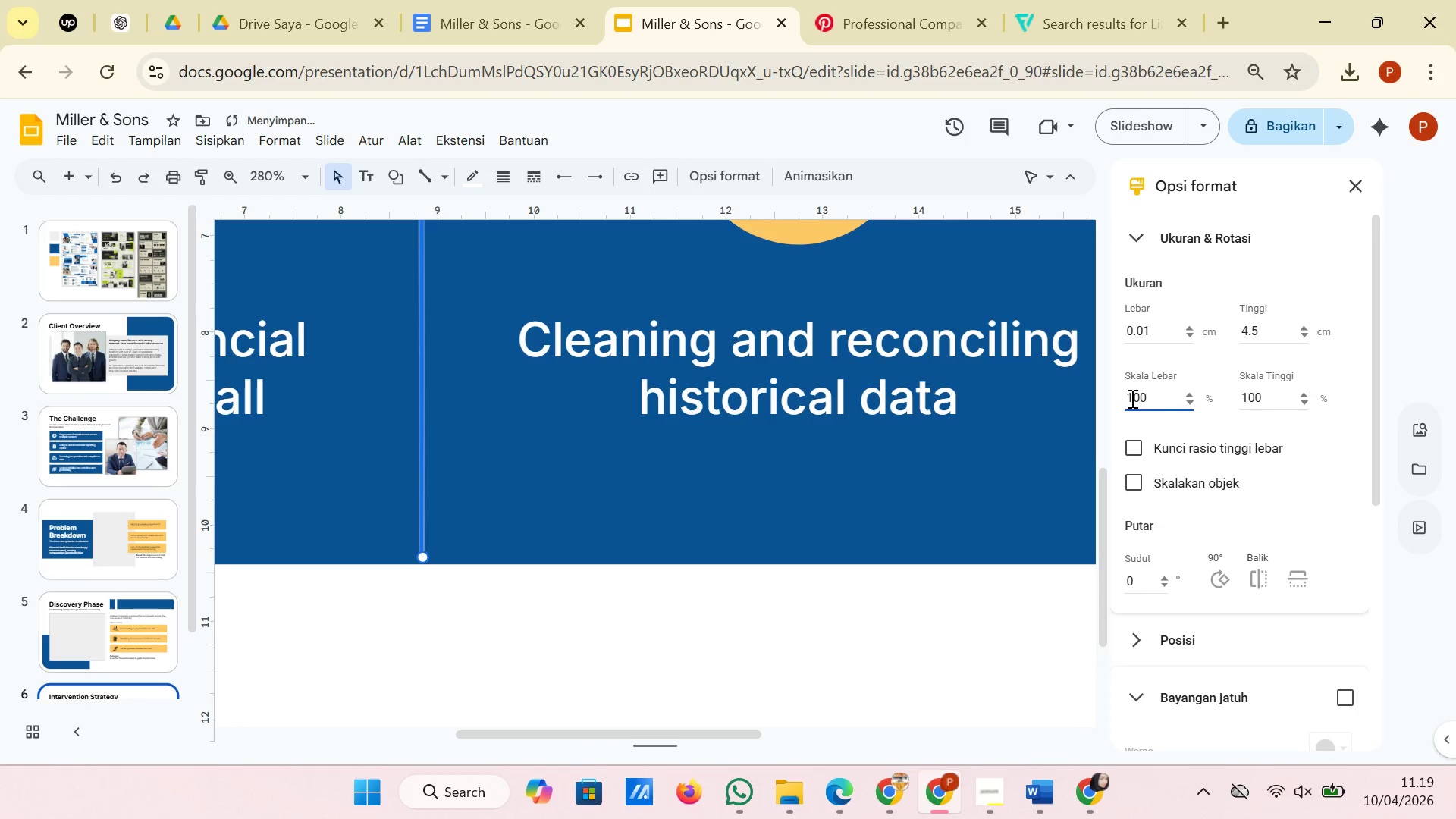 
key(Enter)
 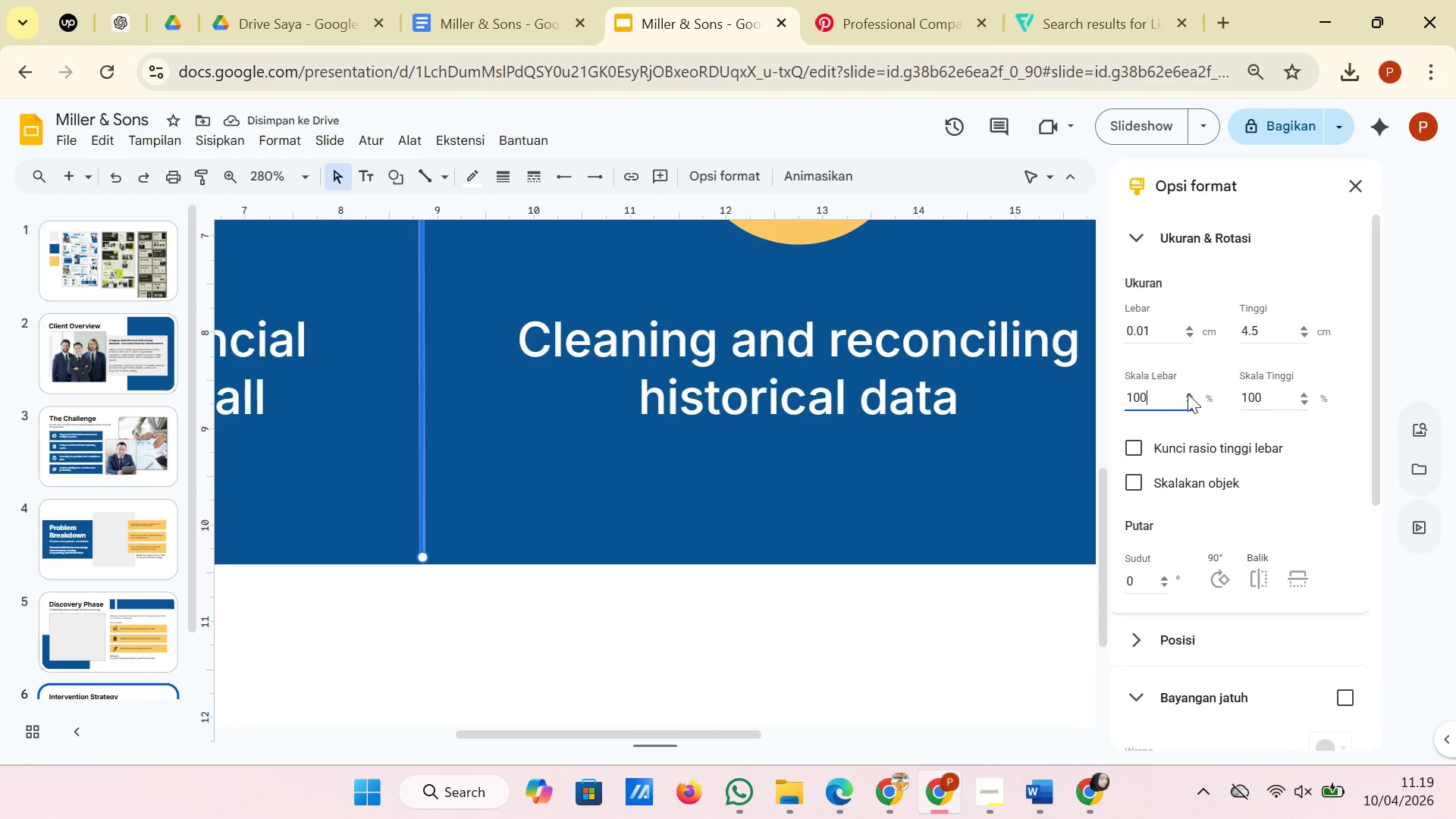 
left_click([1189, 391])
 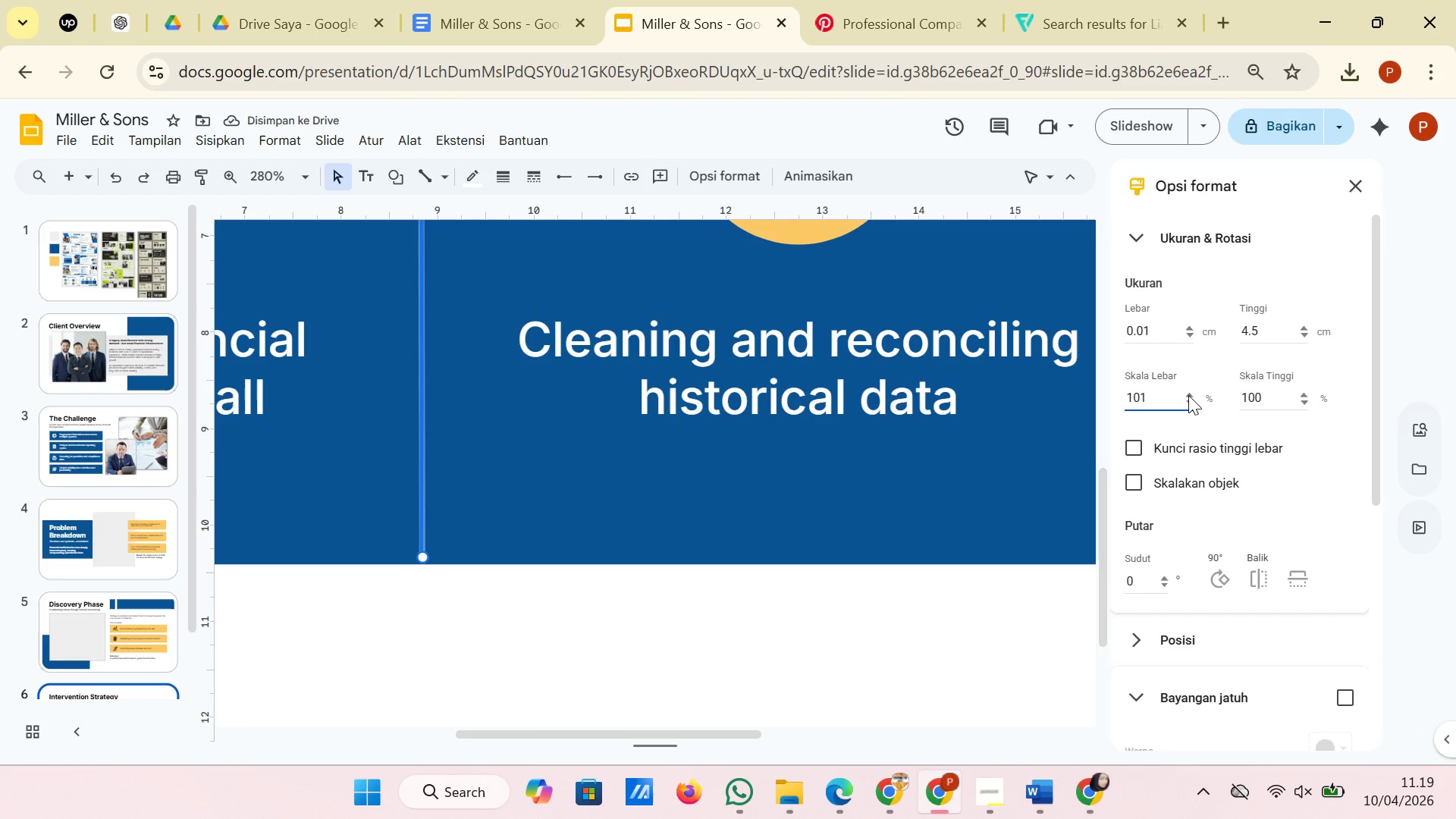 
double_click([1188, 395])
 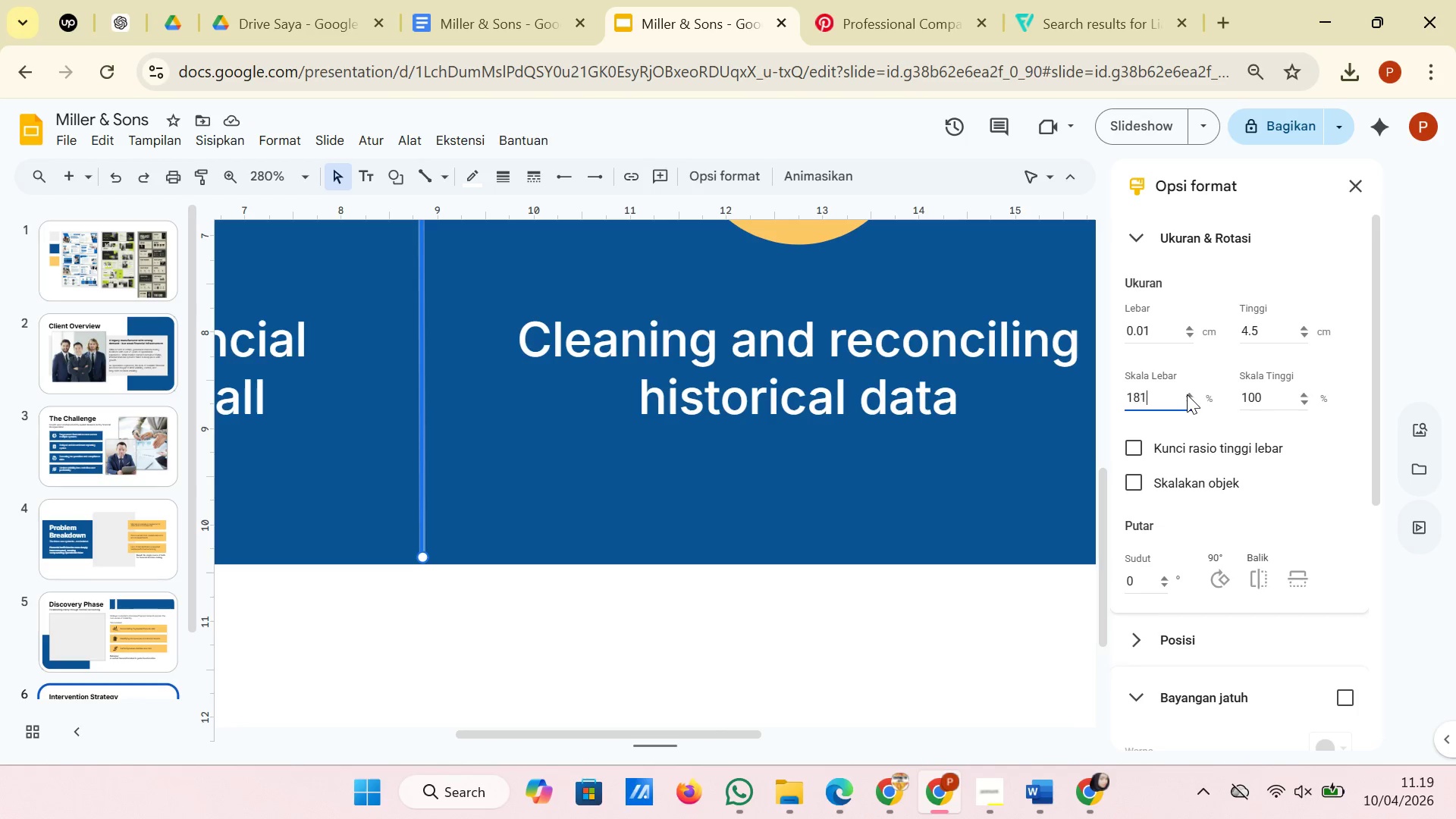 
wait(6.58)
 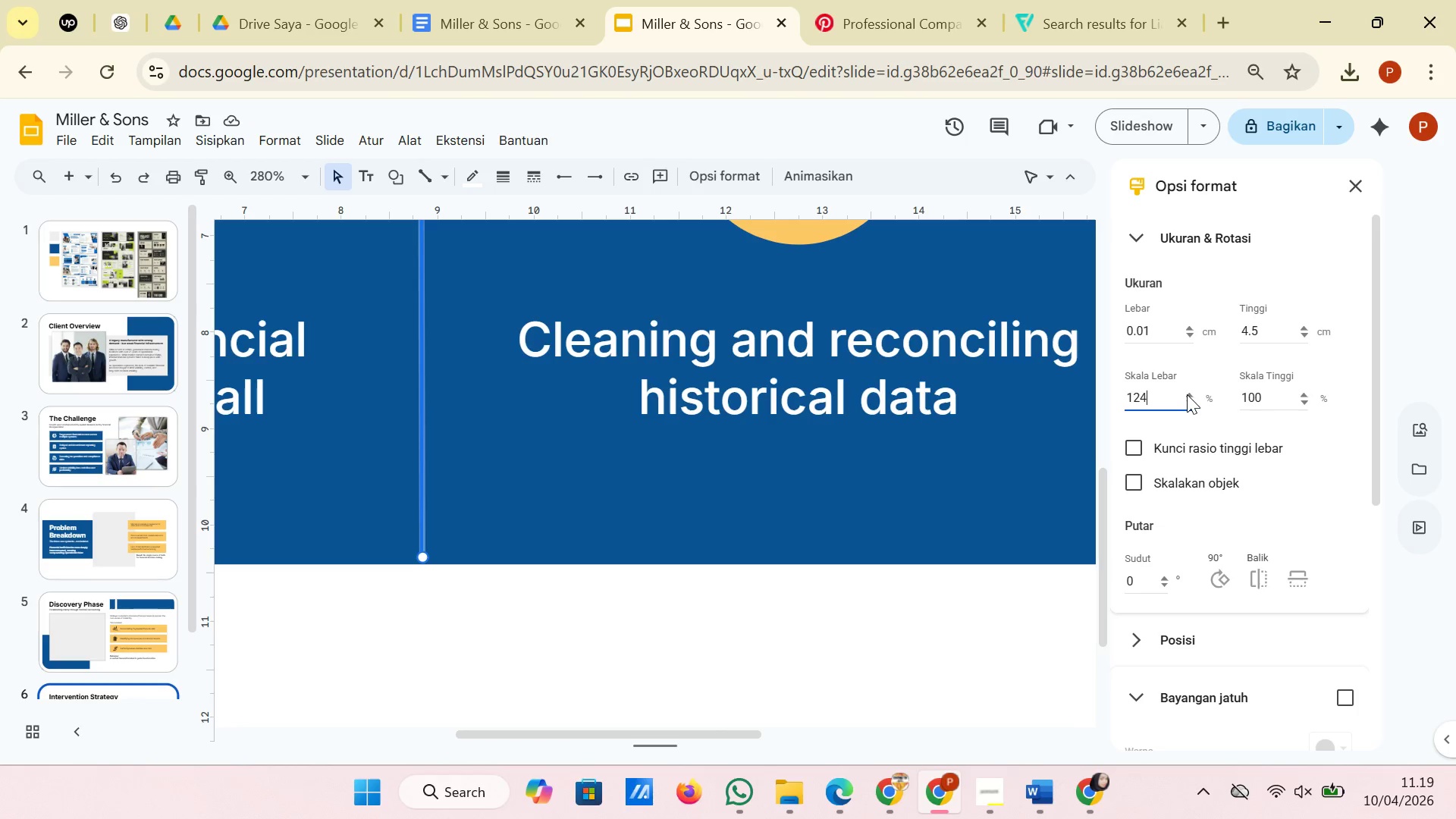 
double_click([1190, 328])
 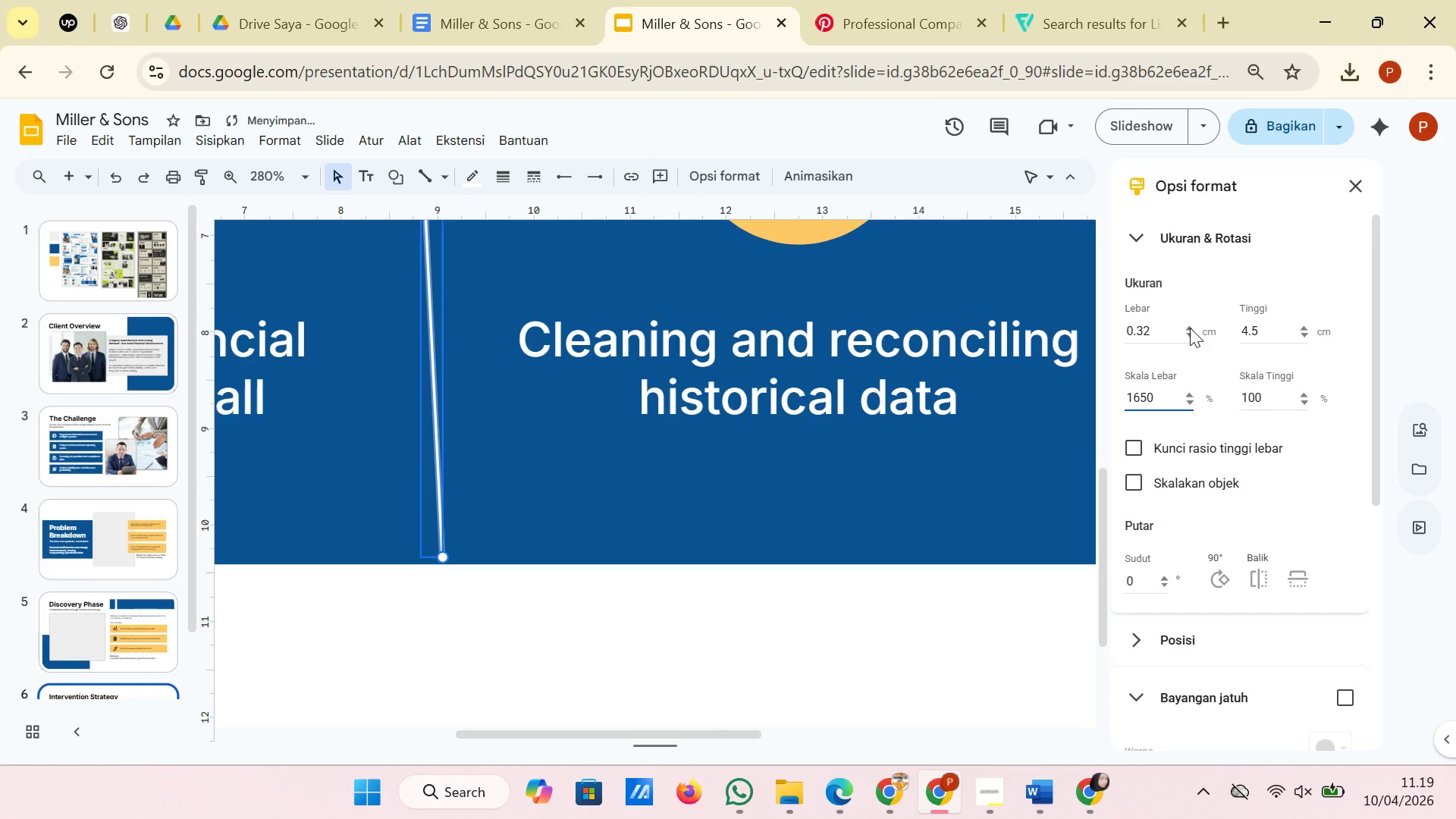 
left_click([1190, 328])
 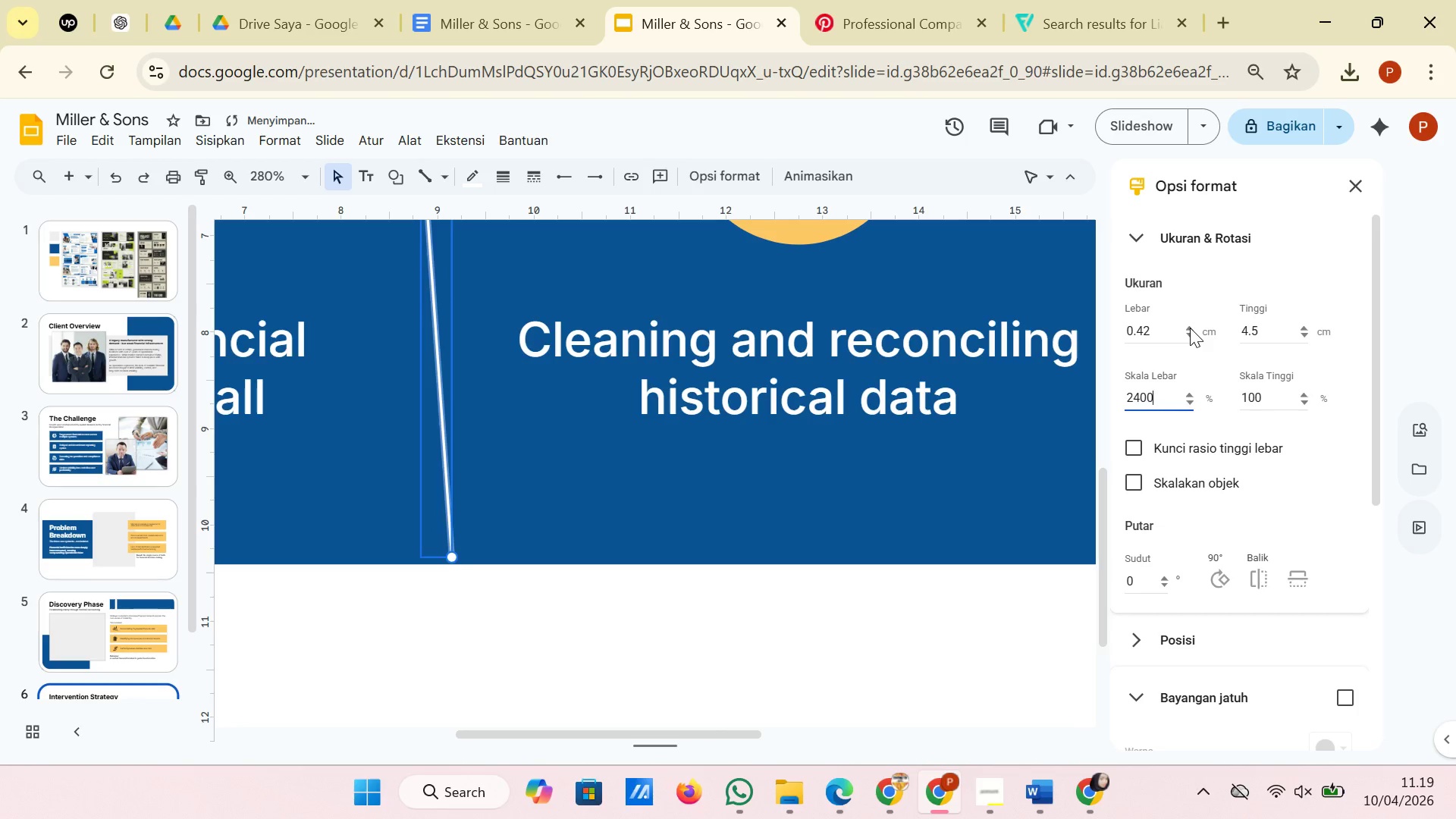 
left_click([1190, 328])
 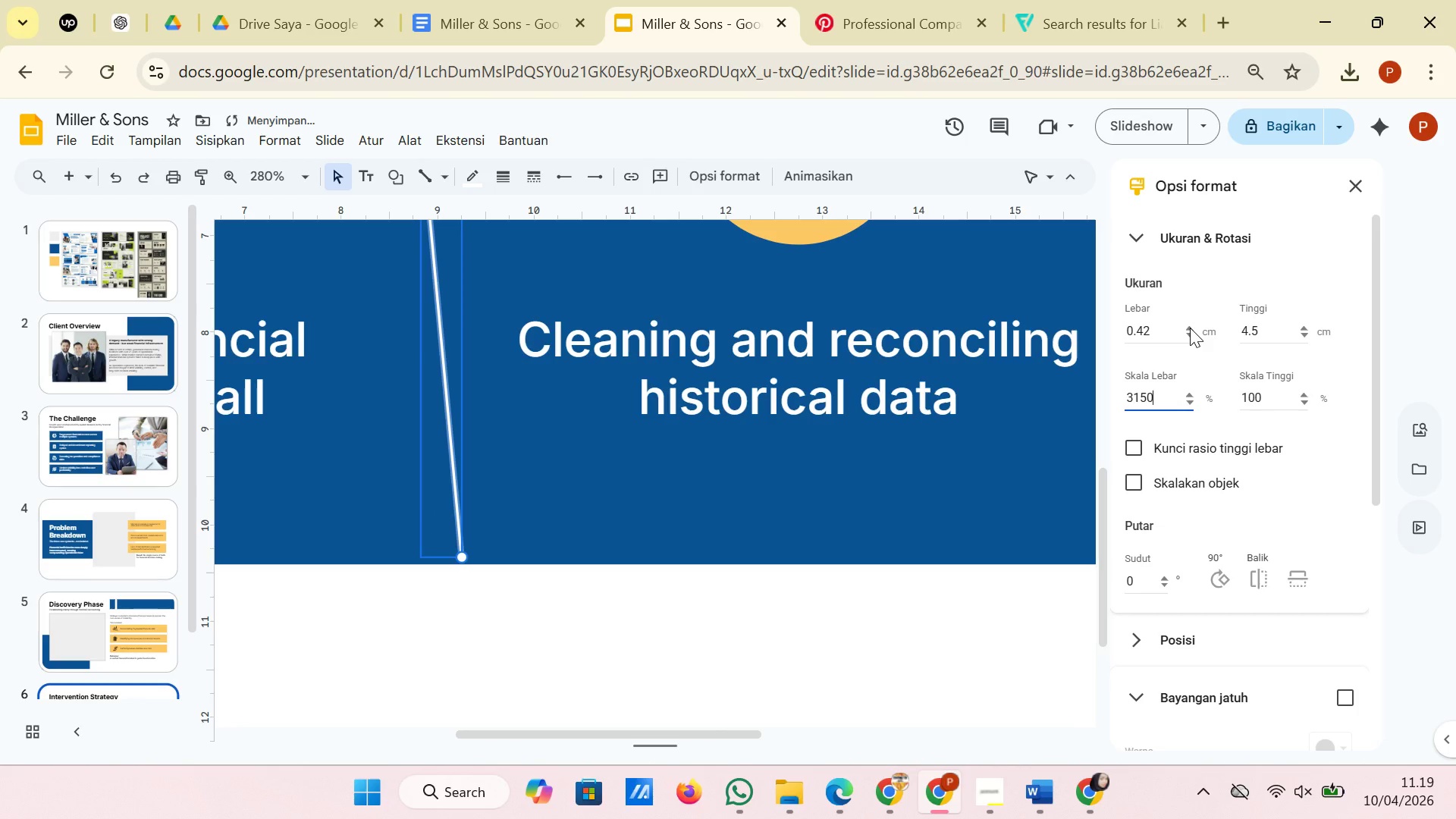 
left_click([1190, 328])
 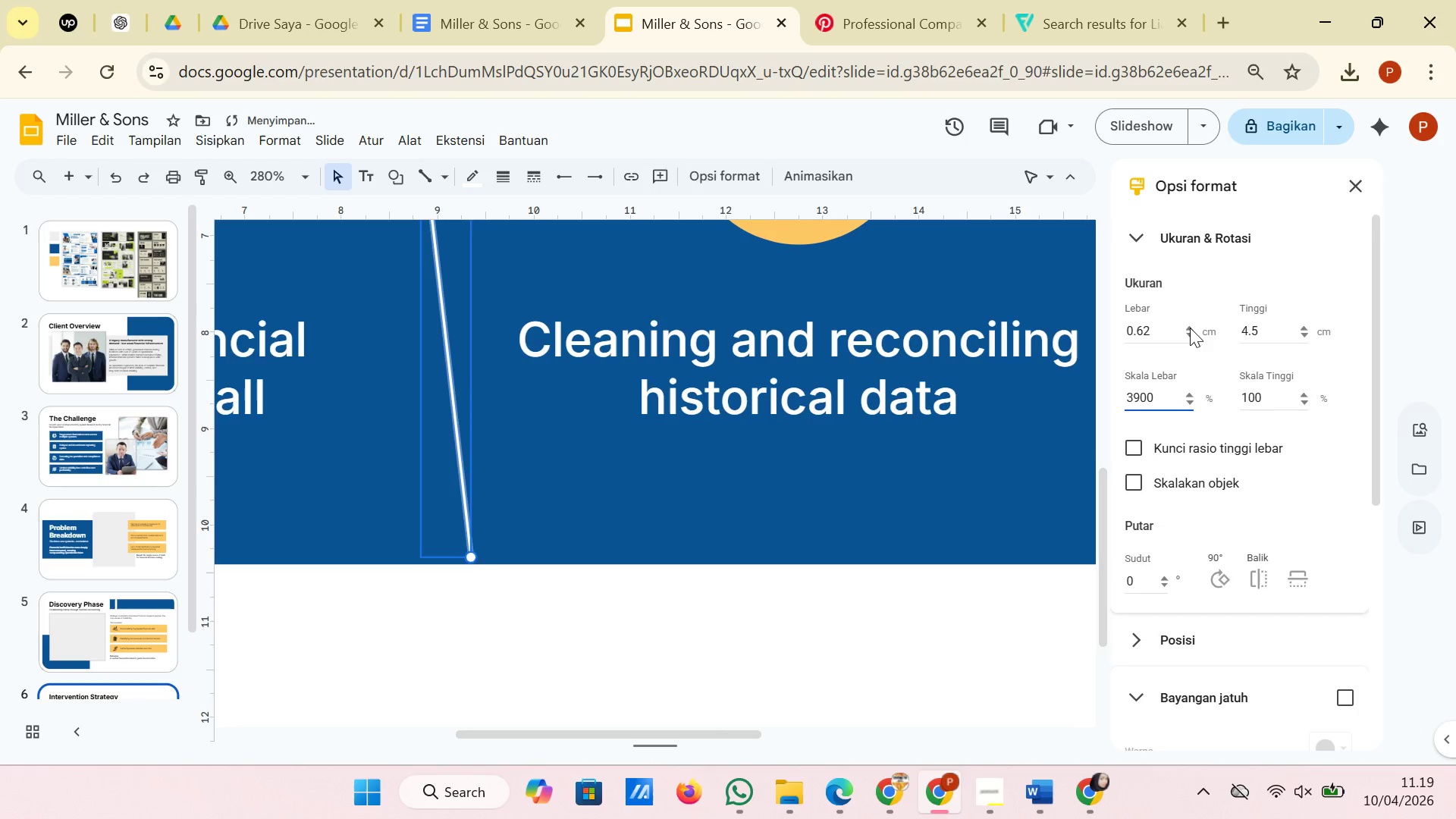 
double_click([1190, 328])
 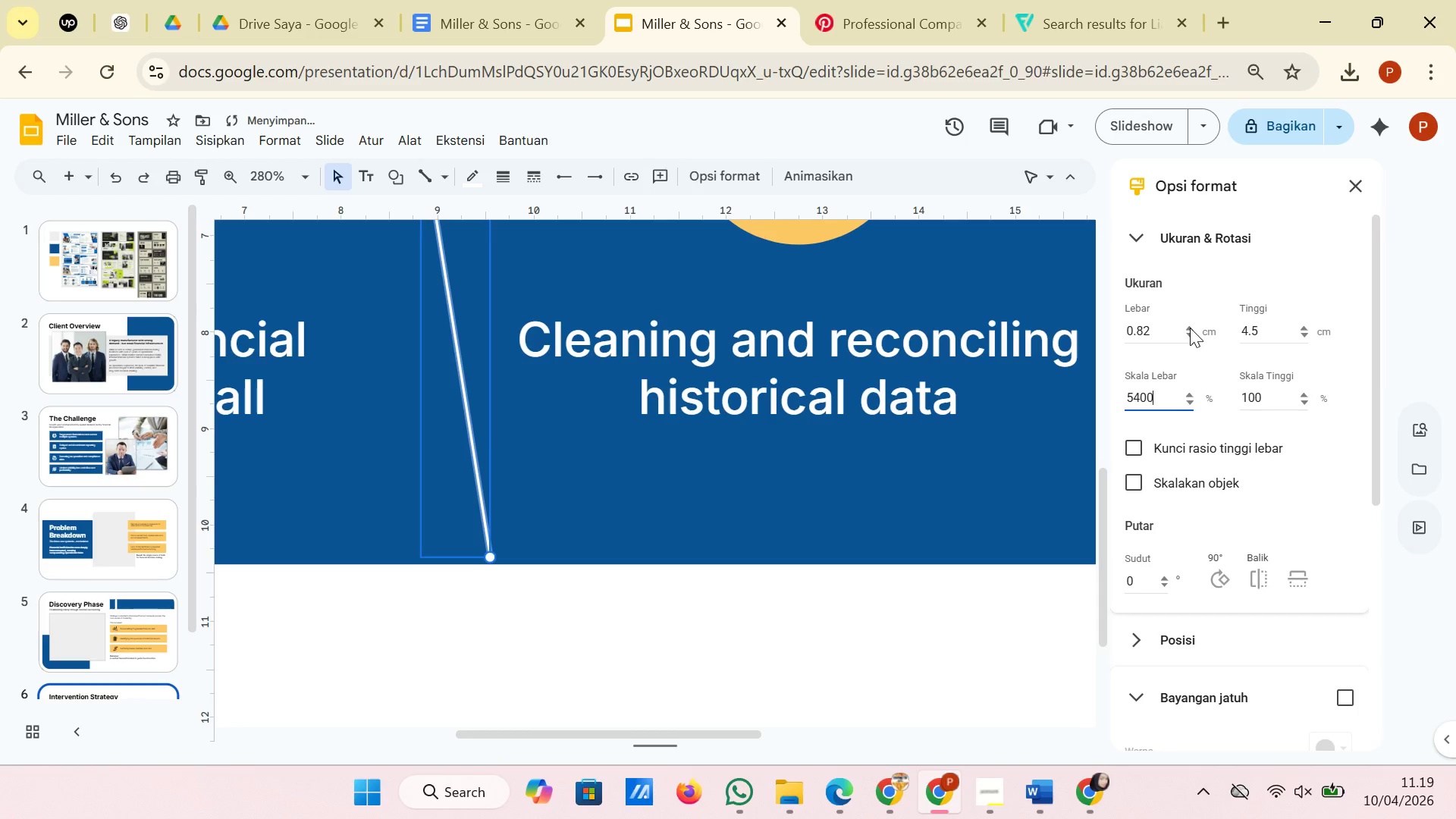 
triple_click([1190, 328])
 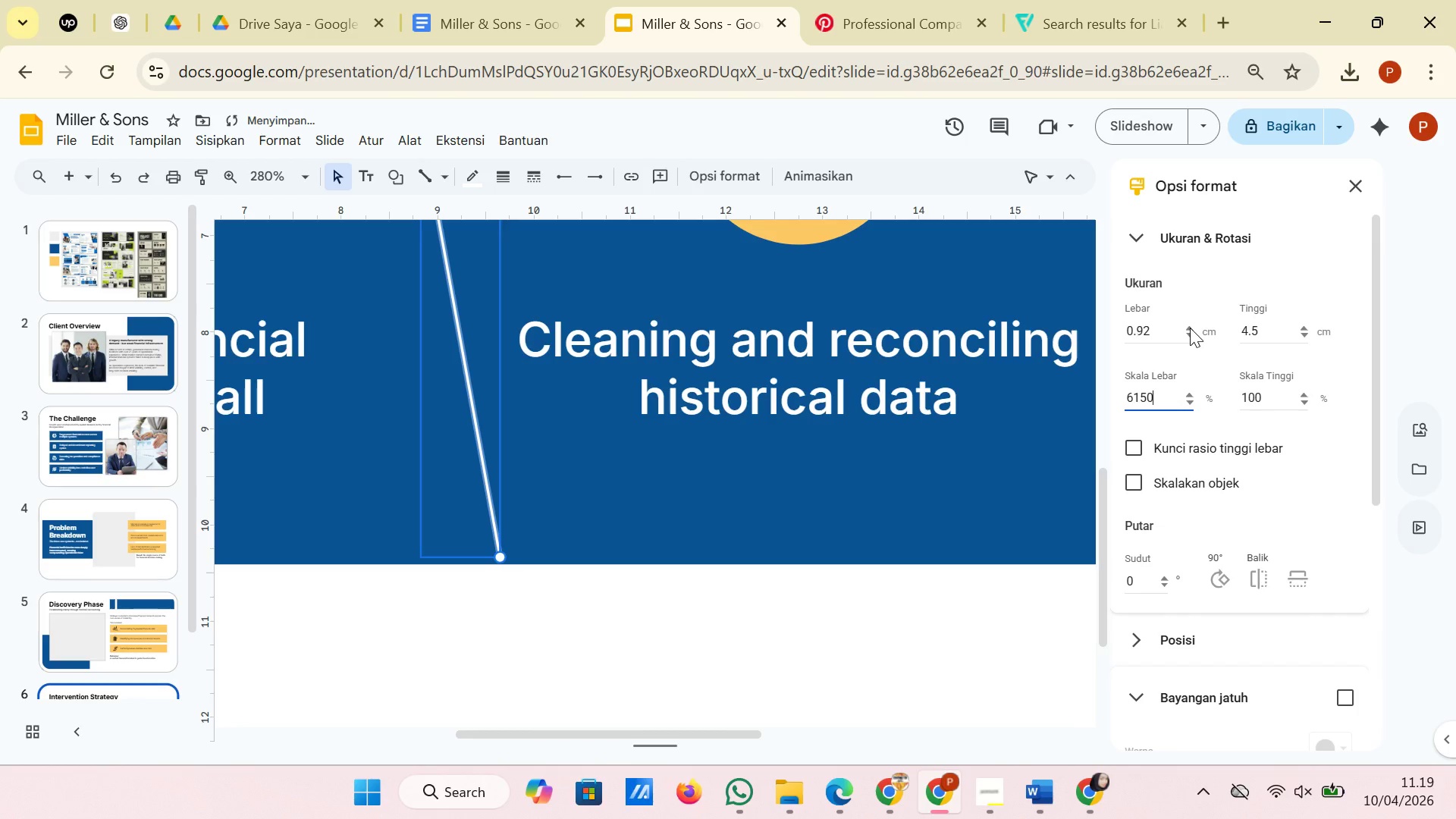 
triple_click([1190, 328])
 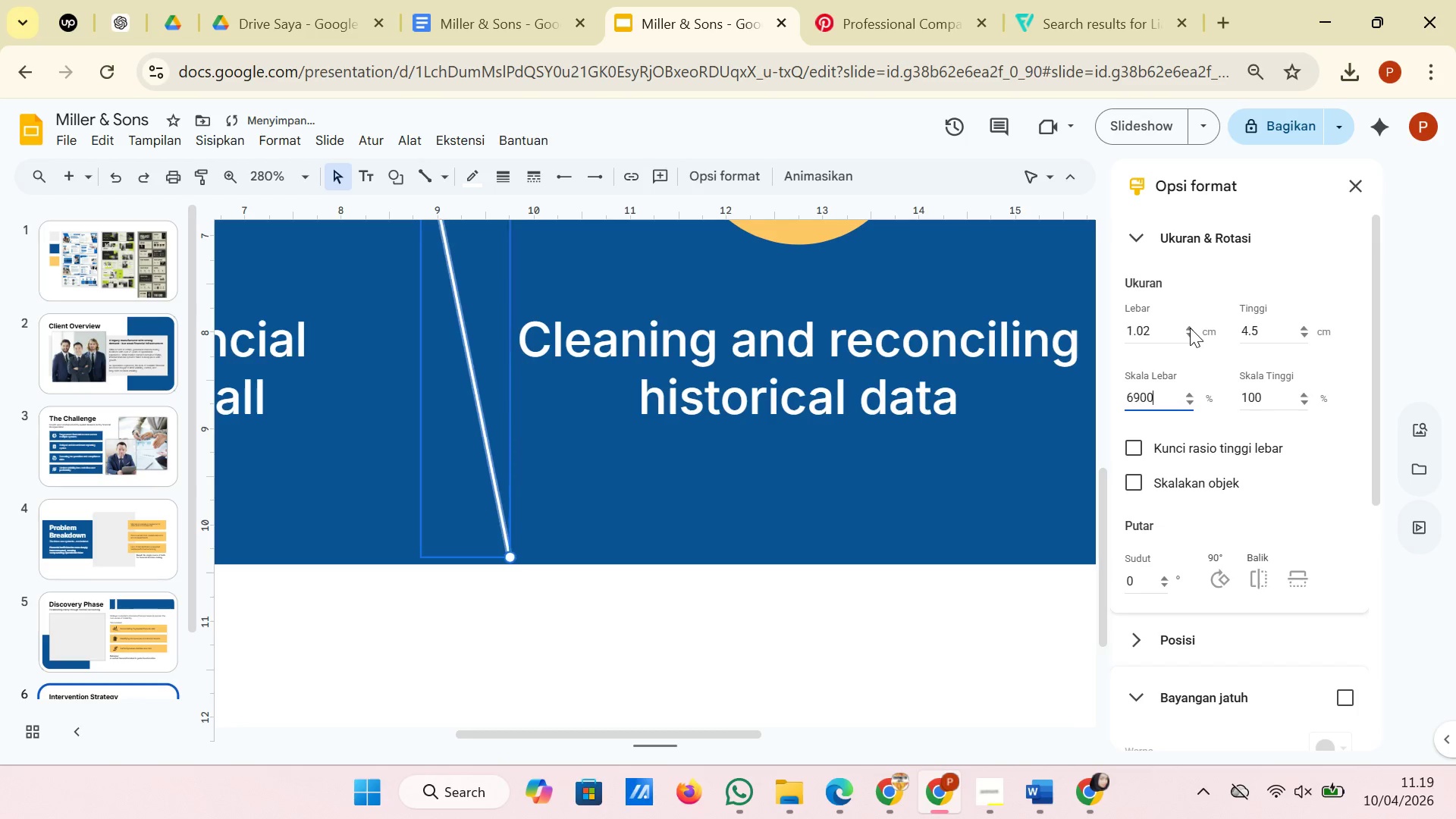 
triple_click([1190, 328])
 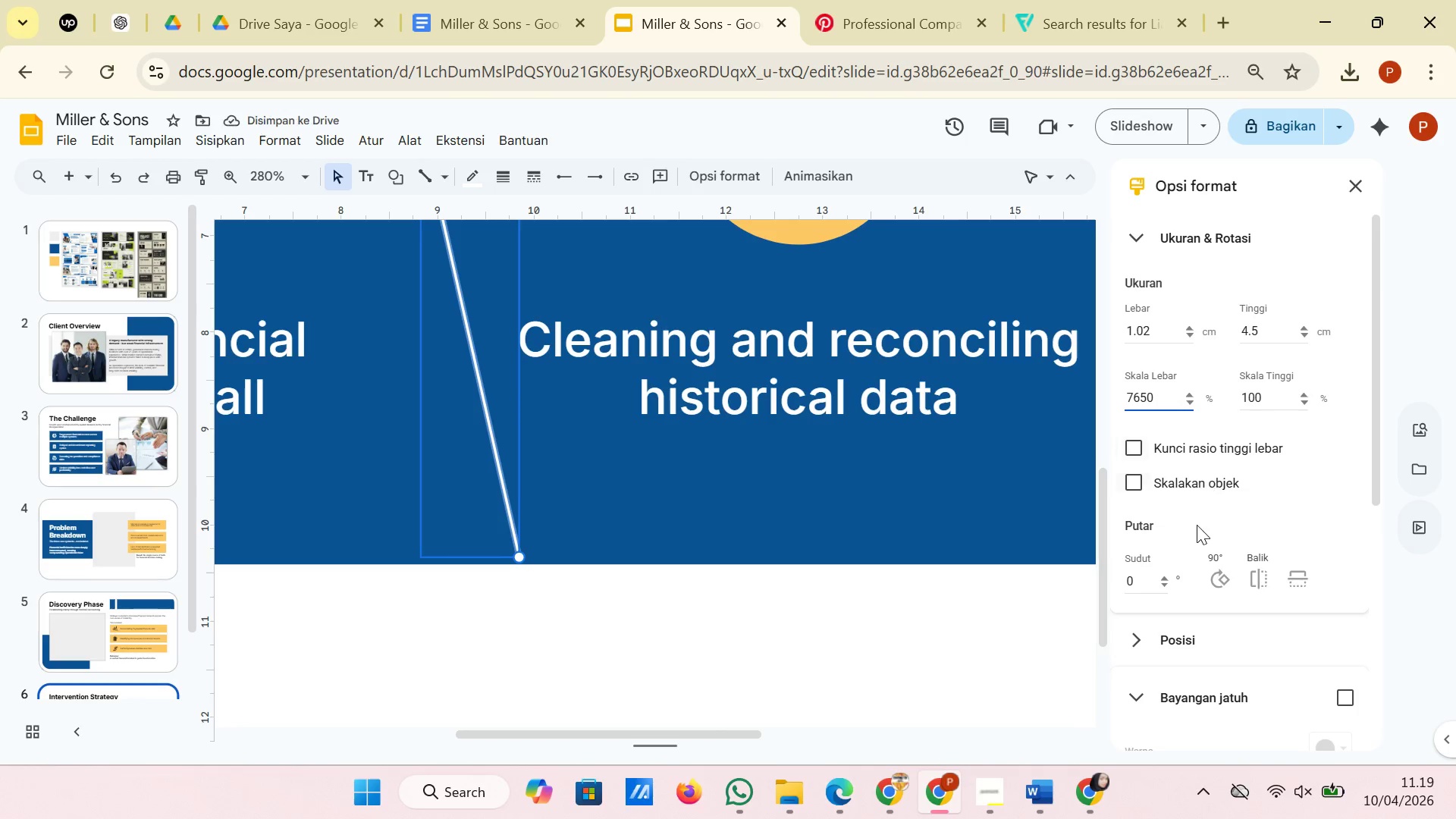 
wait(10.97)
 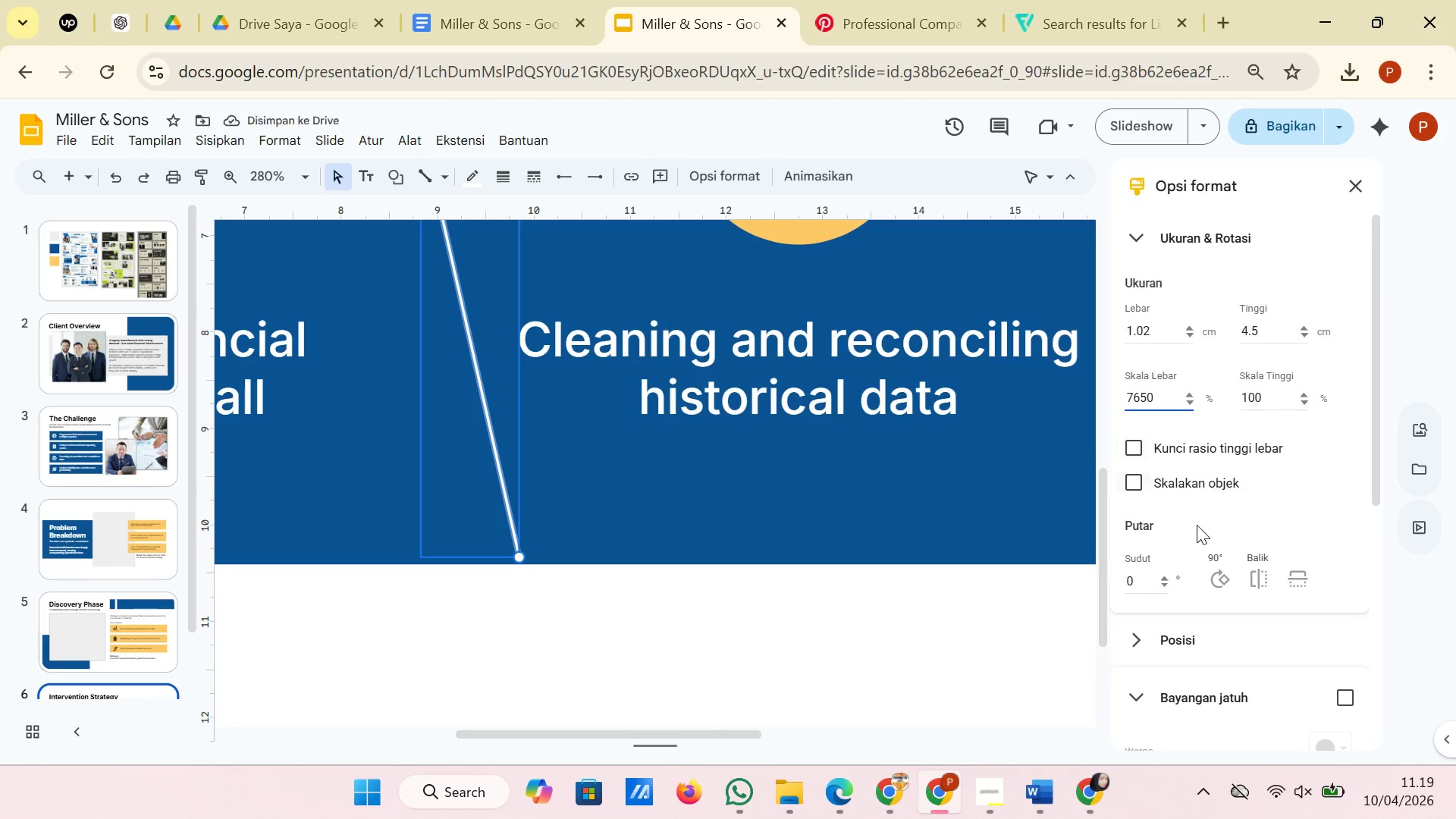 
scroll: coordinate [786, 607], scroll_direction: none, amount: 0.0
 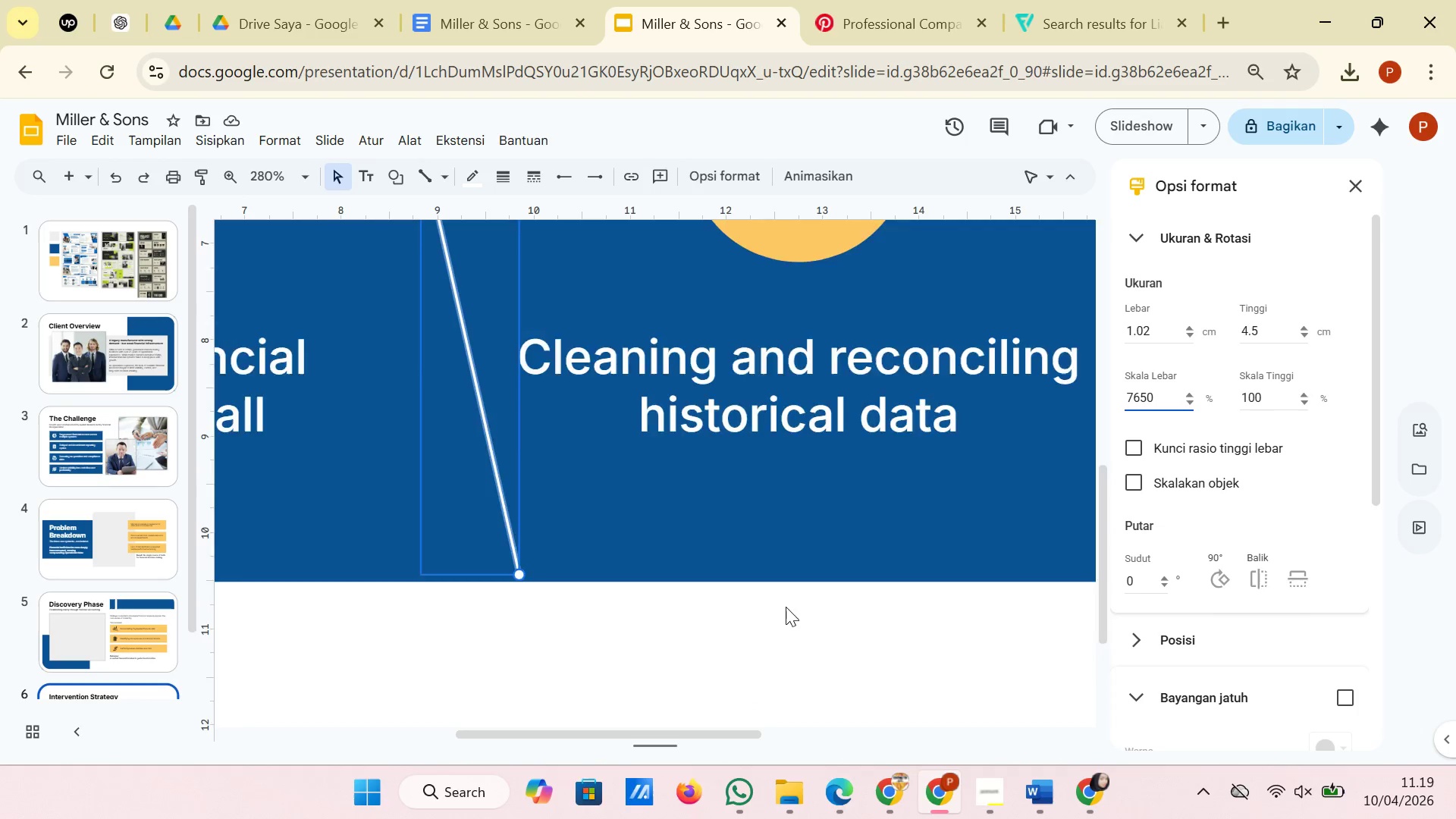 
scroll: coordinate [786, 607], scroll_direction: up, amount: 1.0
 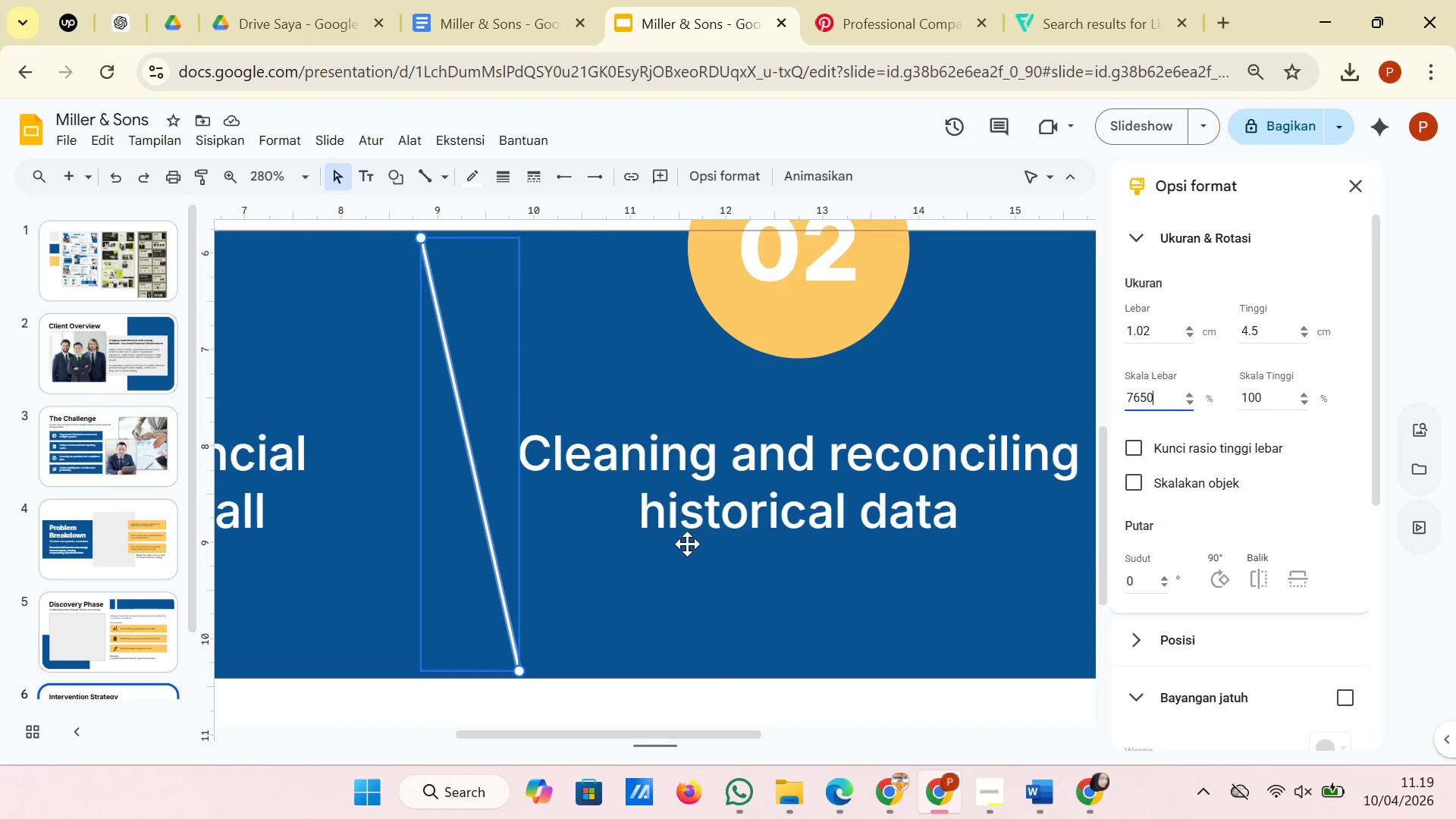 
wait(10.05)
 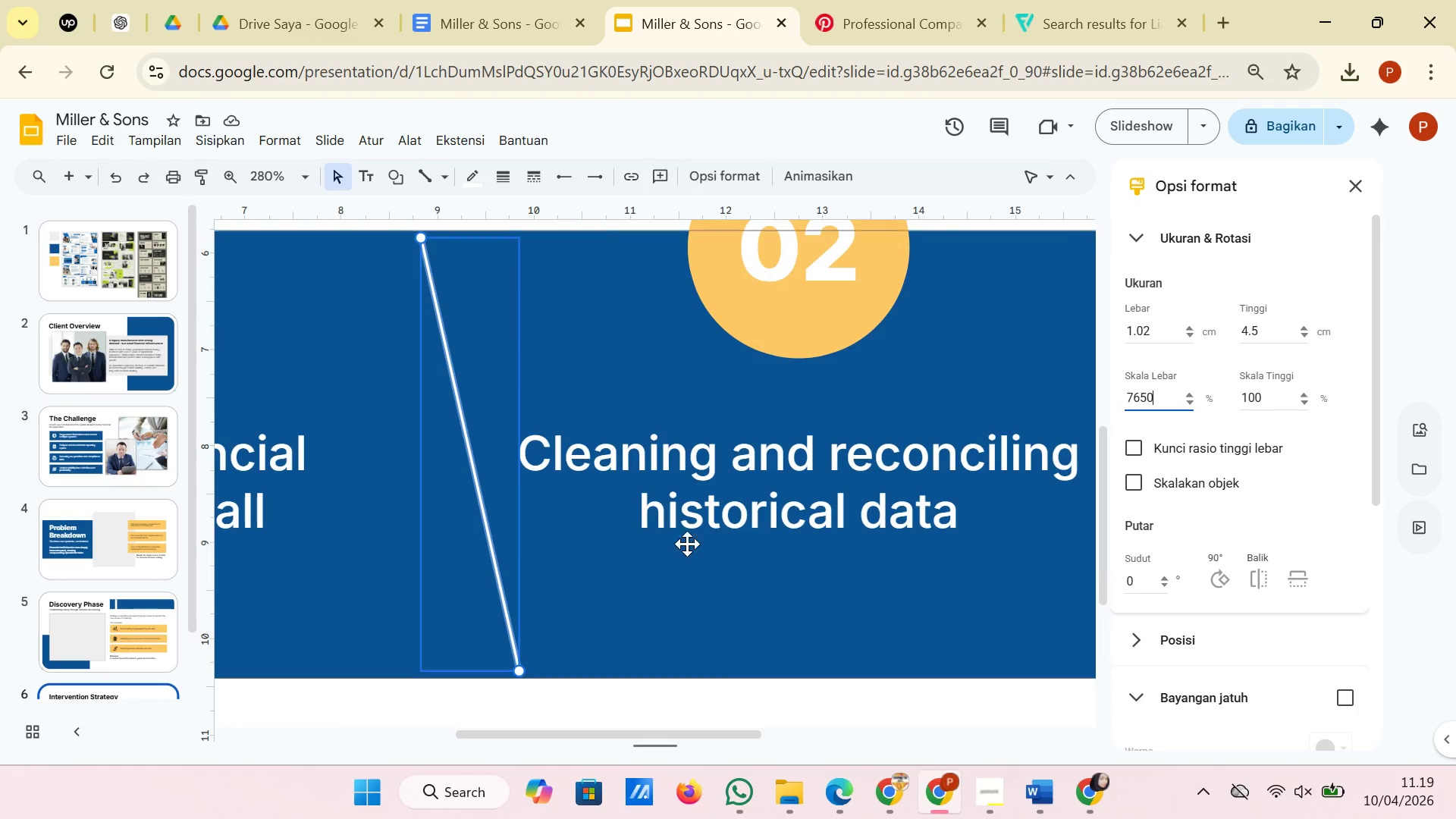 
key(Backspace)
 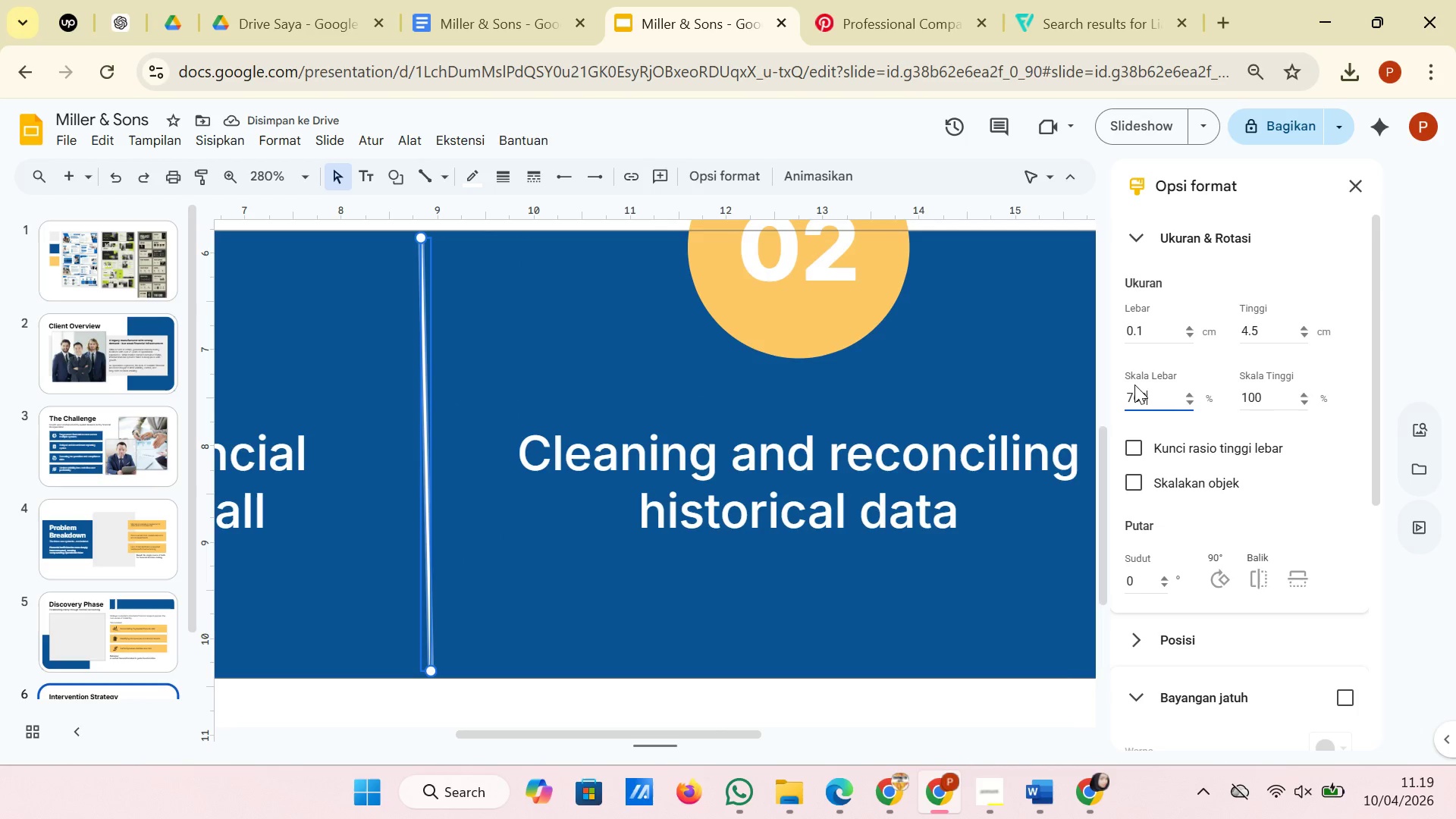 
wait(9.55)
 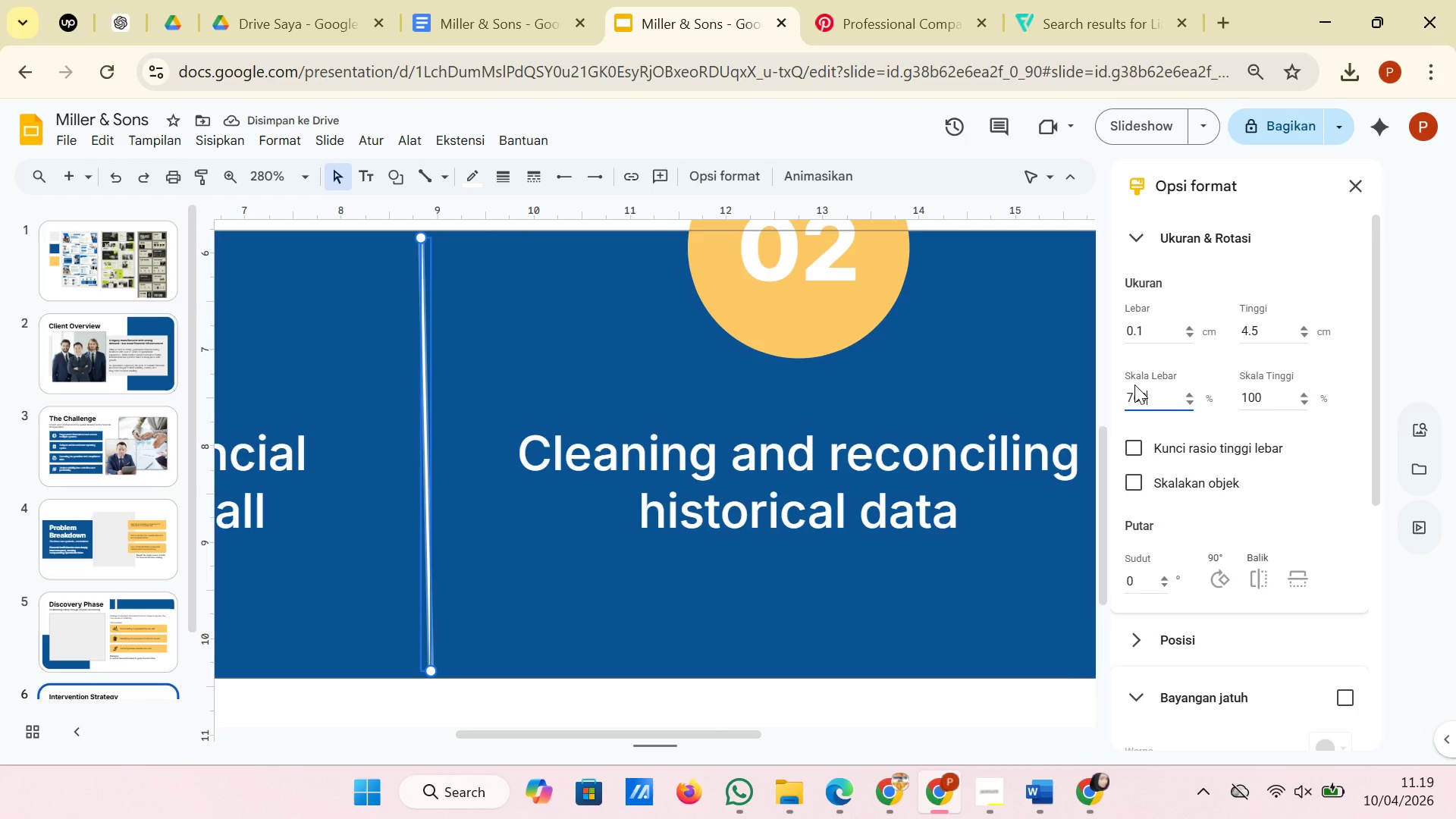 
left_click_drag(start_coordinate=[419, 233], to_coordinate=[419, 229])
 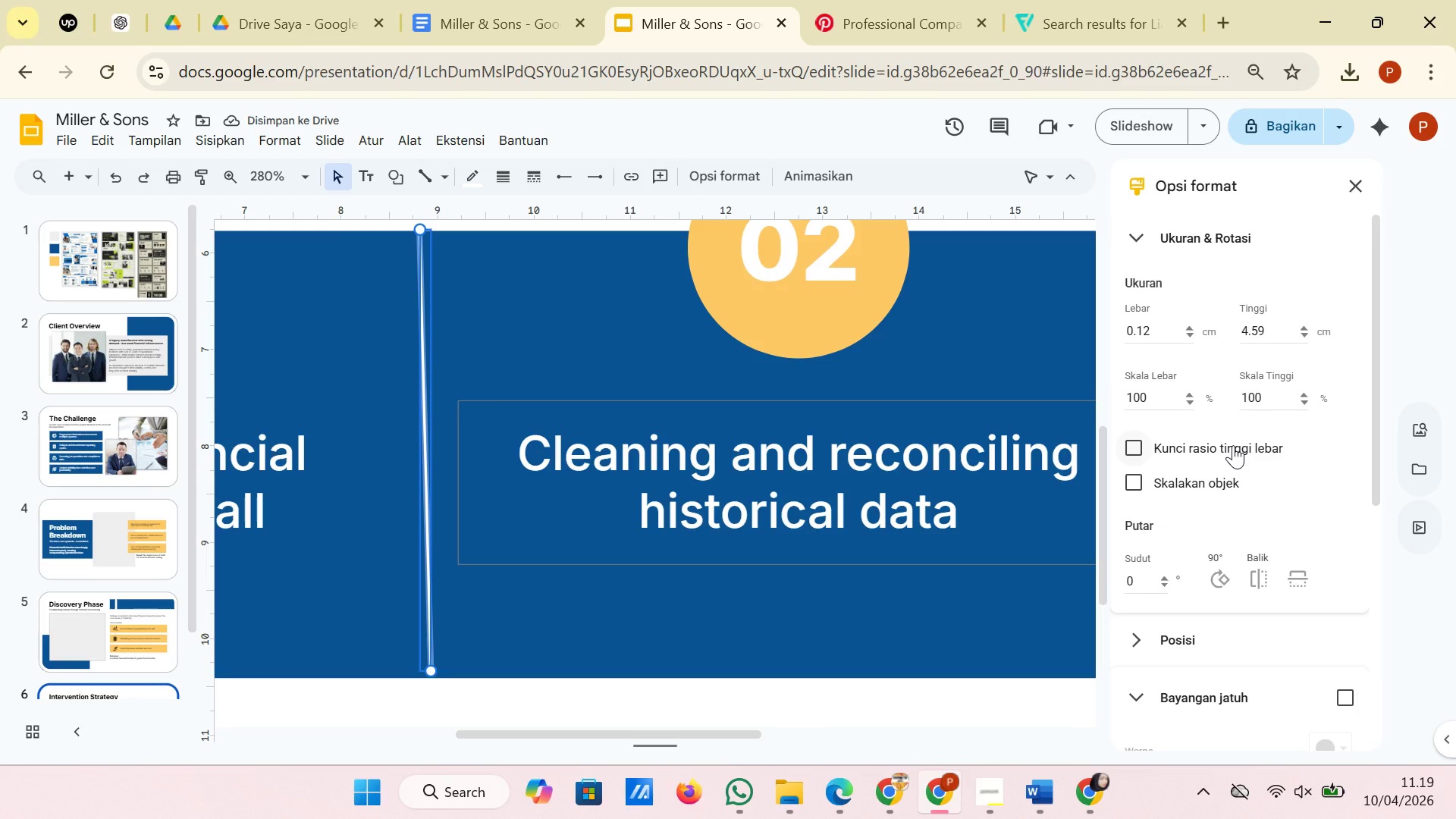 
wait(5.5)
 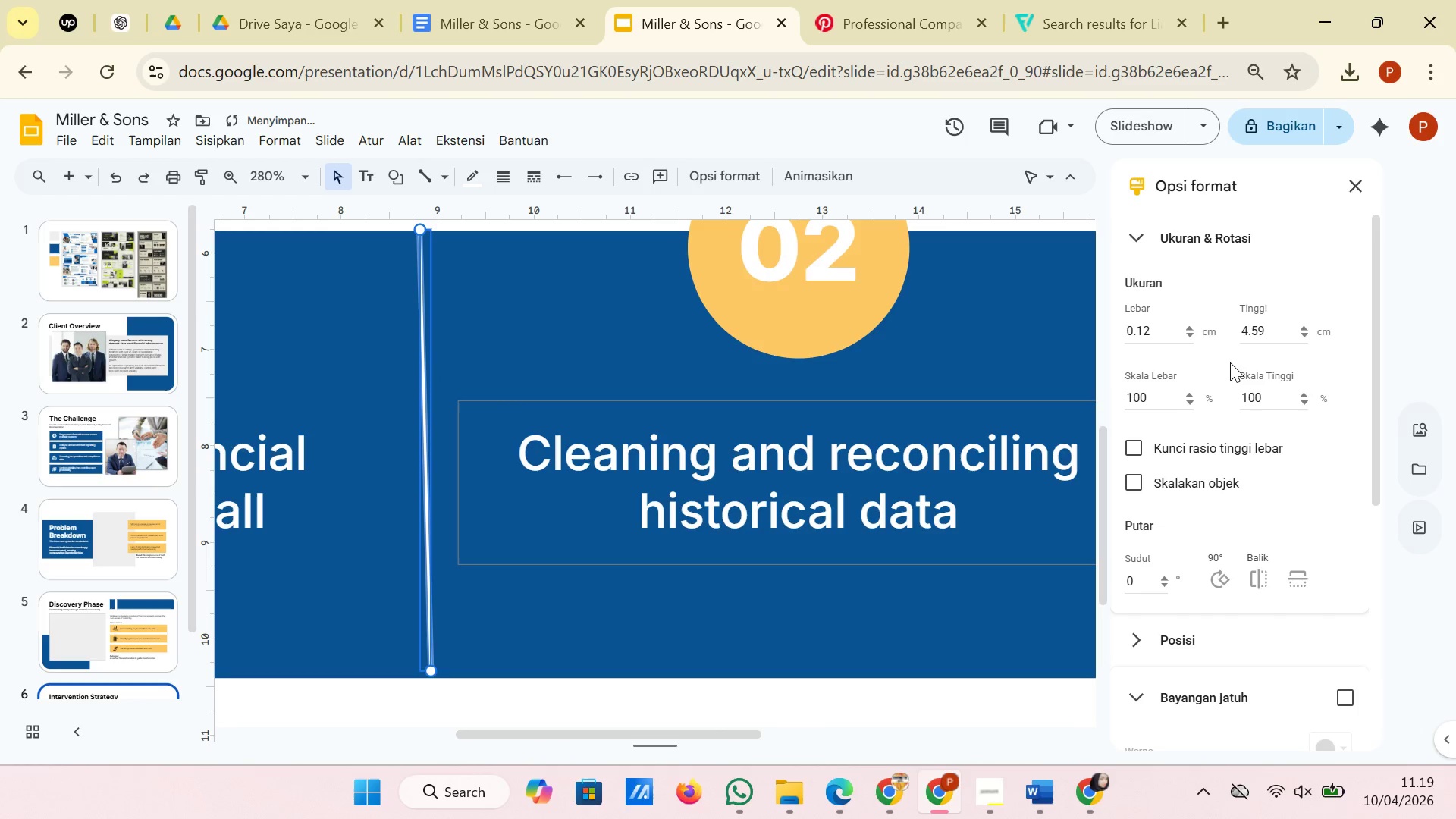 
left_click([1233, 445])
 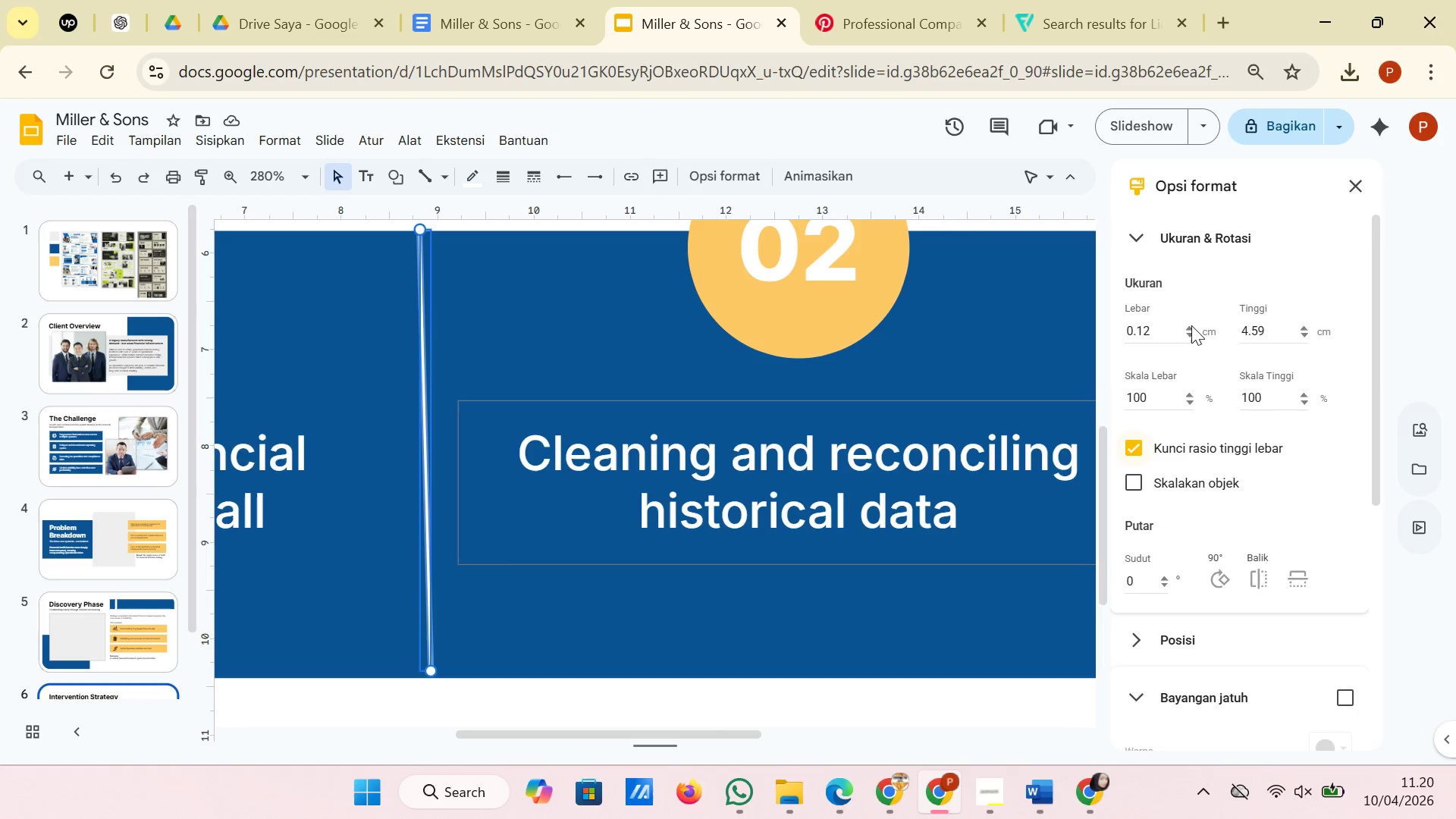 
wait(6.83)
 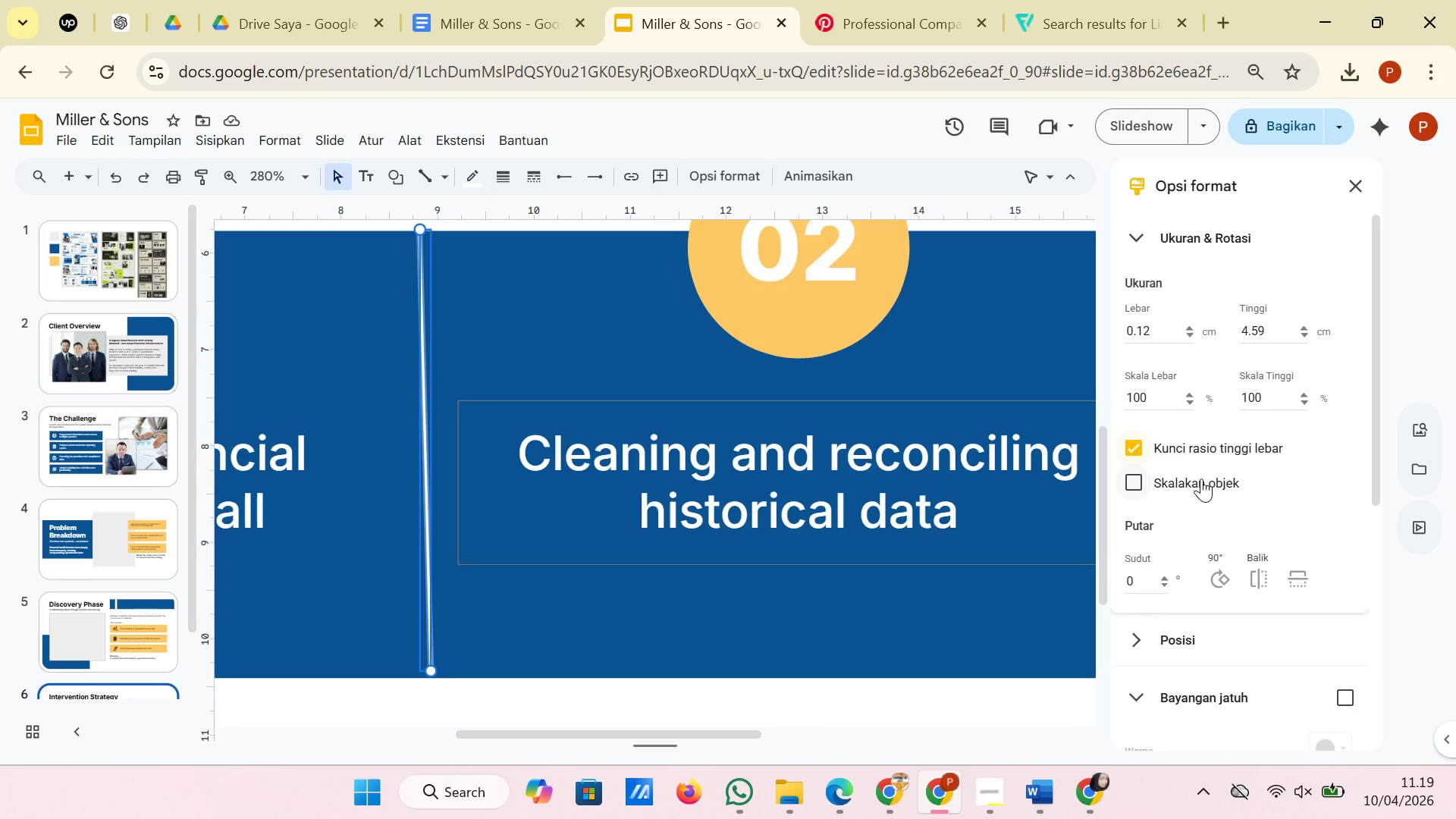 
triple_click([1191, 325])
 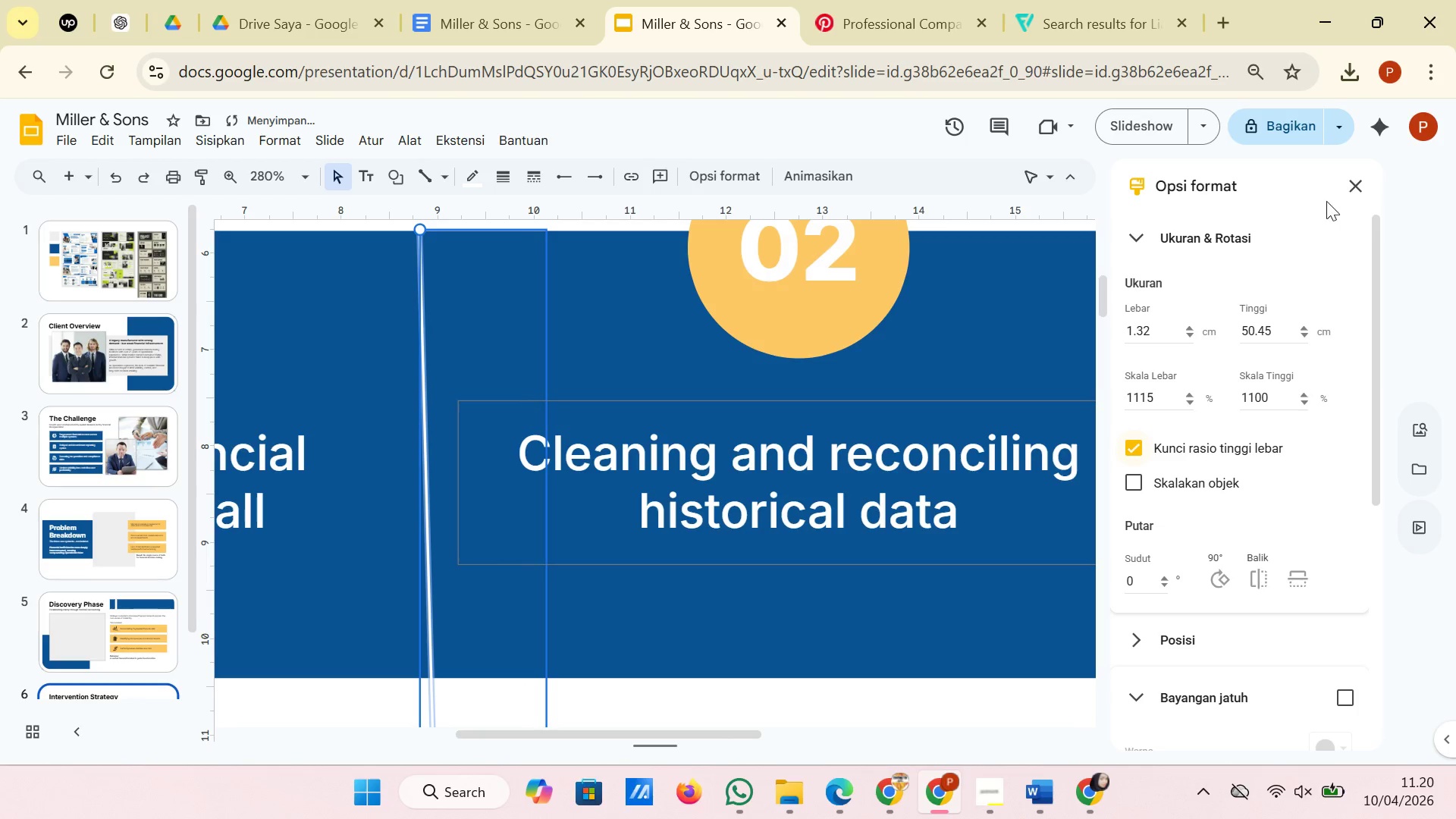 
left_click([1343, 192])
 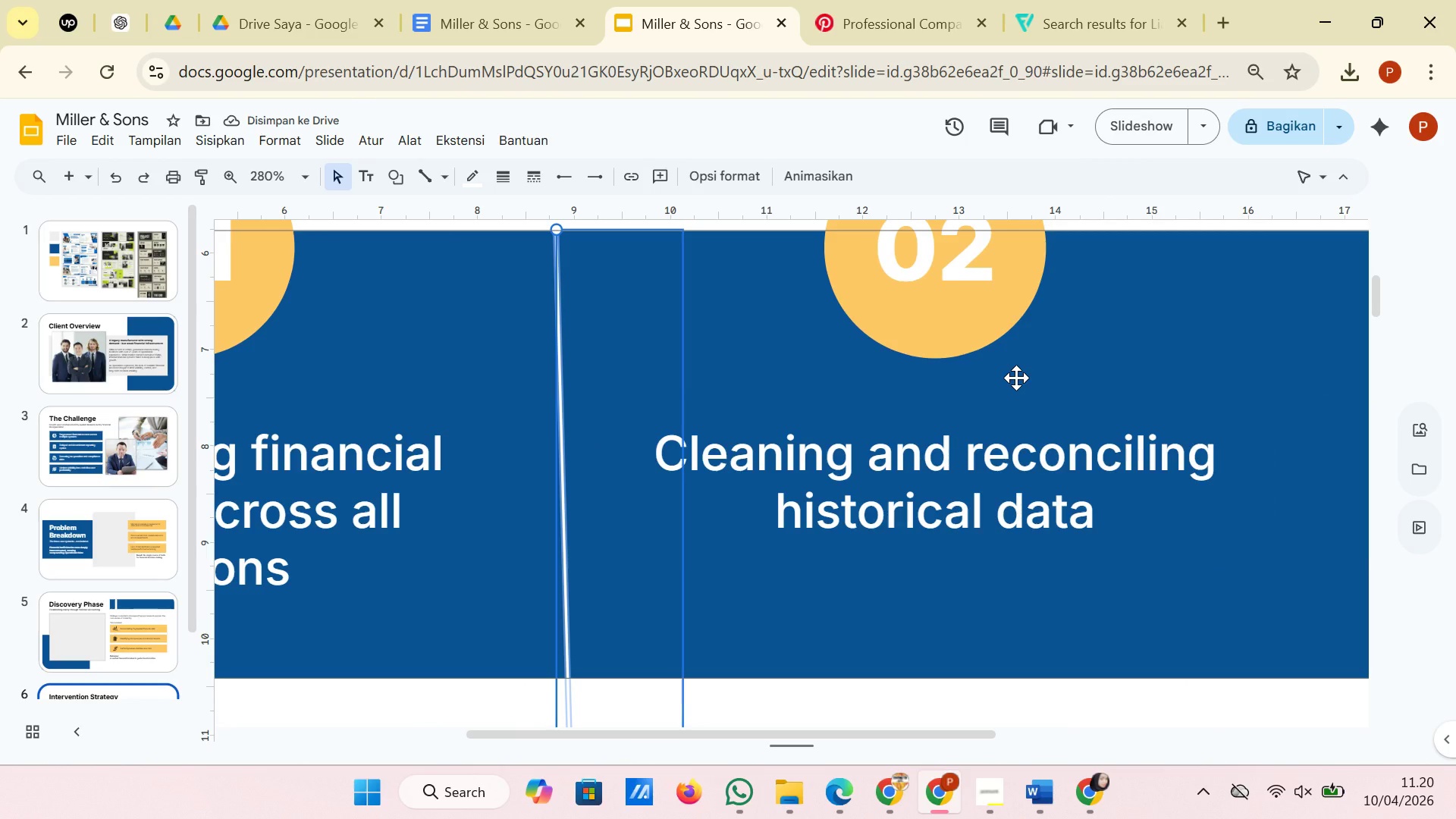 
key(Backspace)
 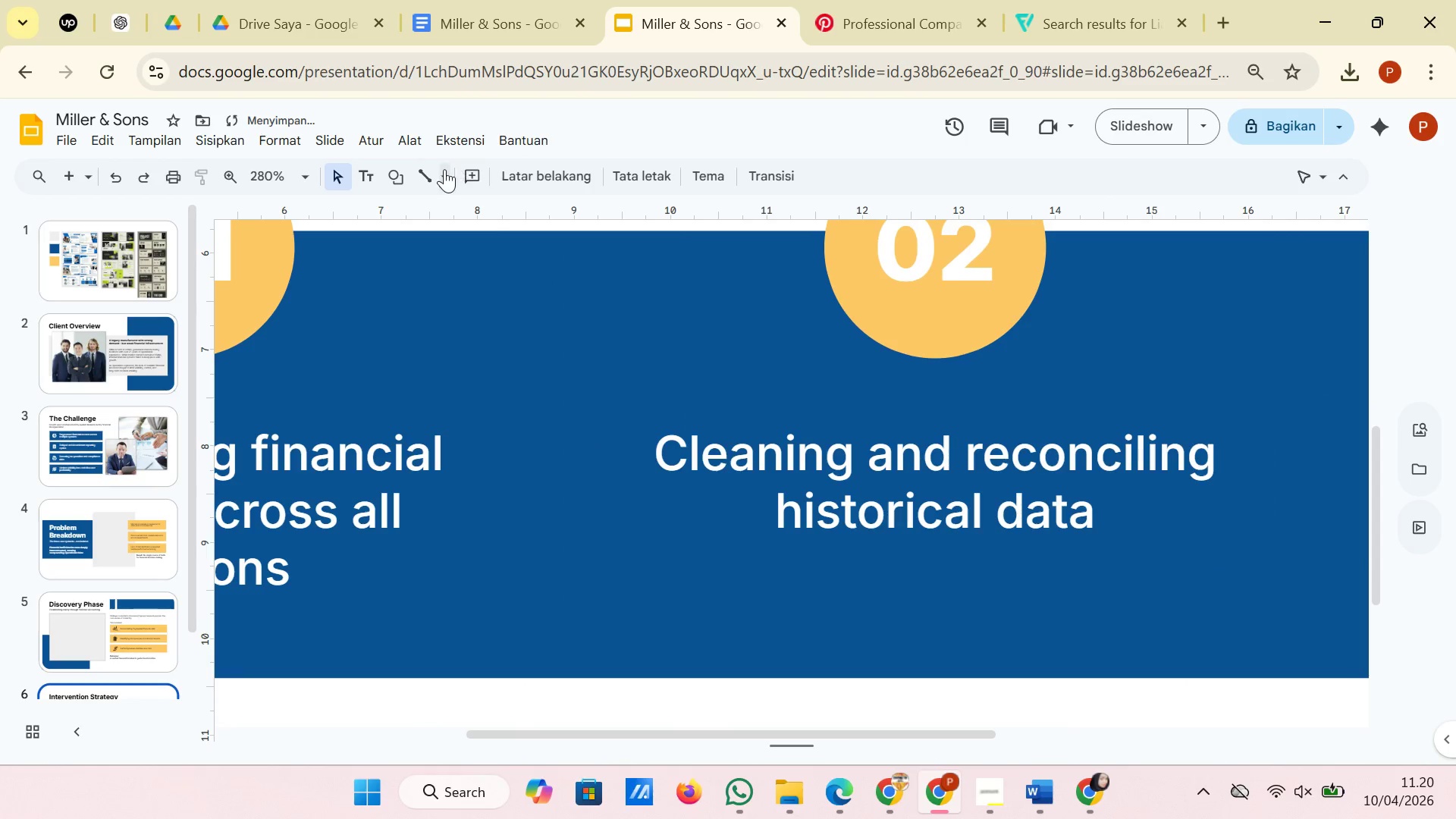 
left_click([390, 179])
 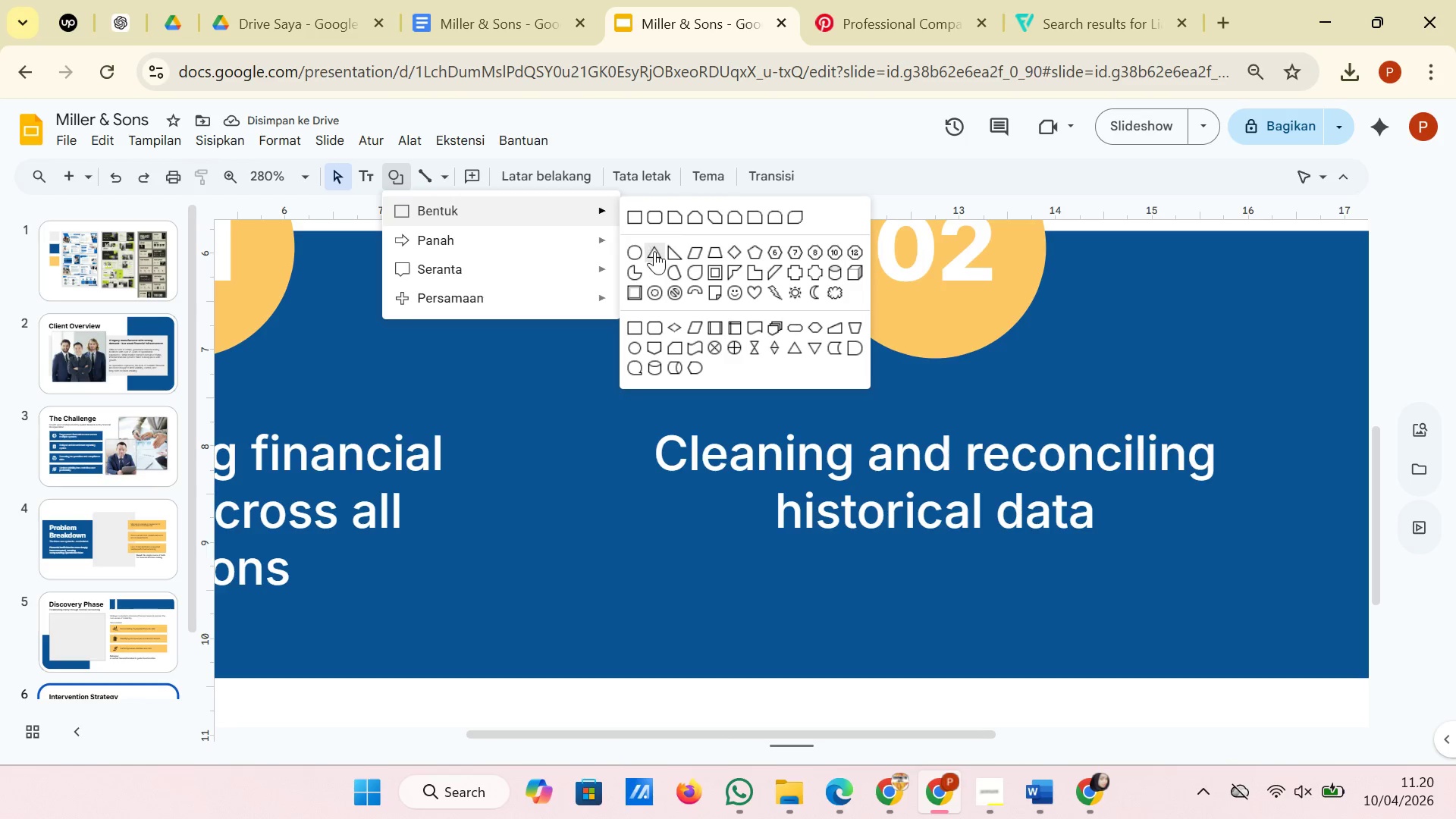 
mouse_move([664, 255])
 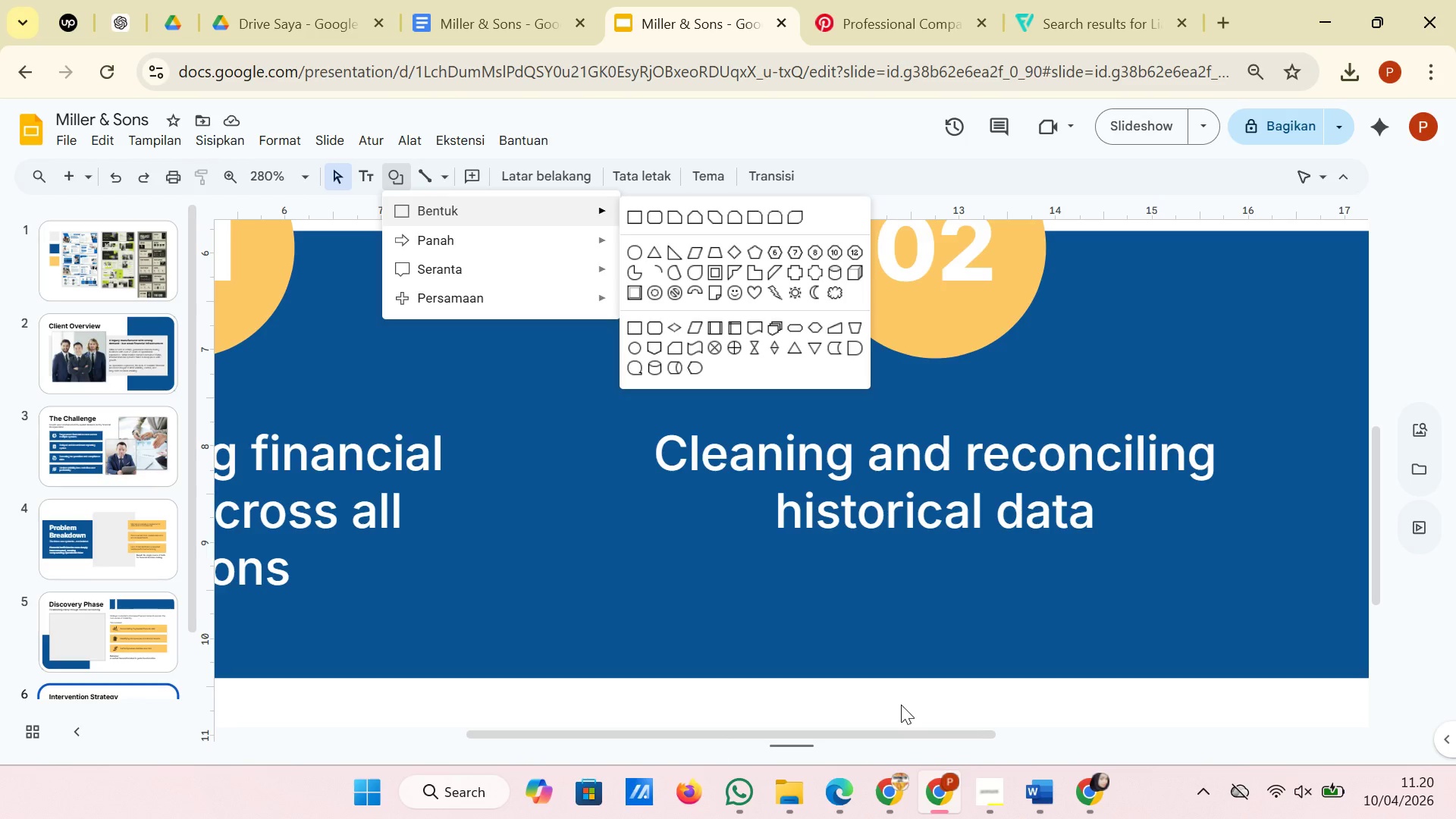 
left_click([901, 704])
 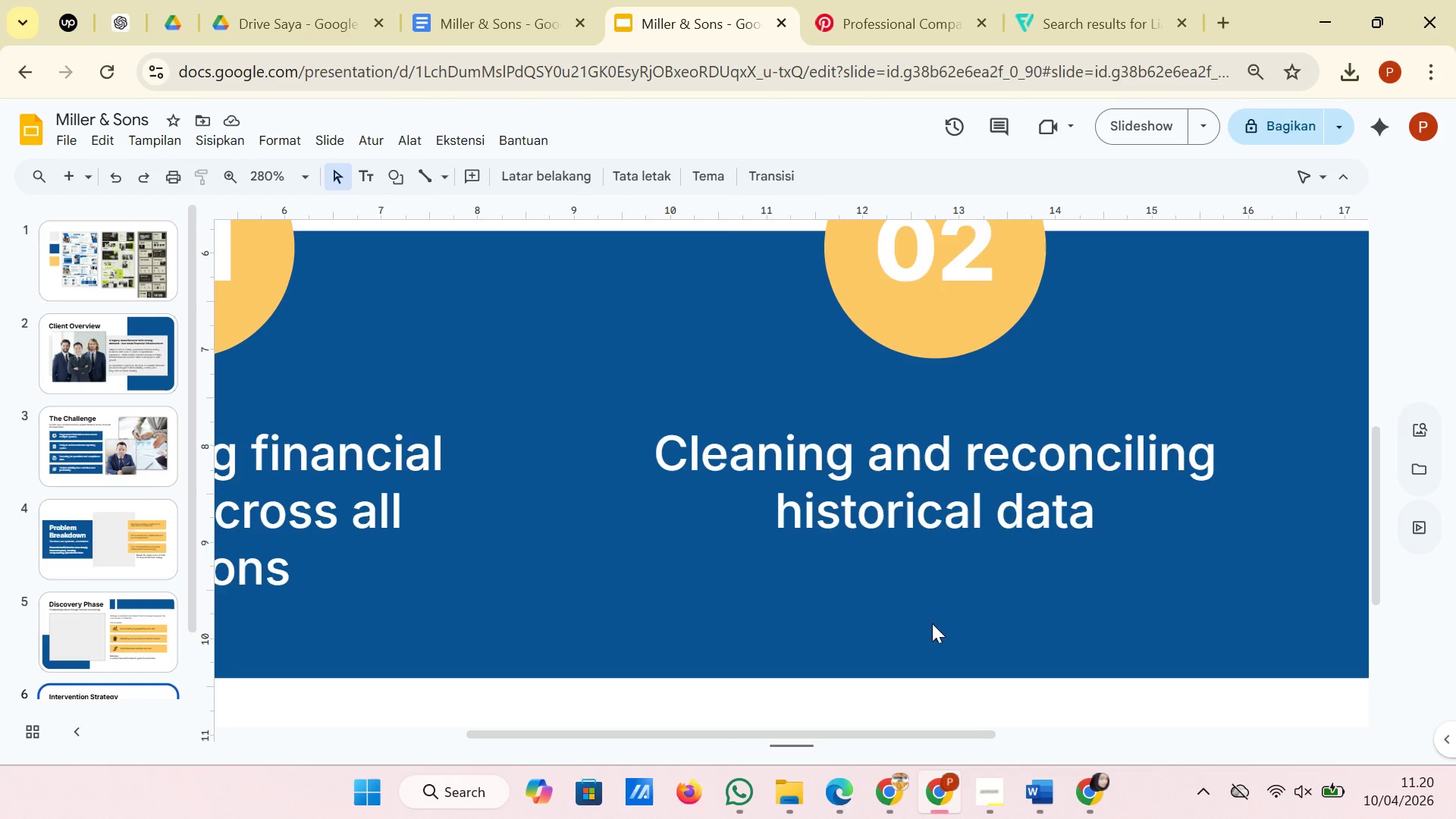 
hold_key(key=ControlLeft, duration=1.94)
scroll: coordinate [963, 583], scroll_direction: down, amount: 3.0
 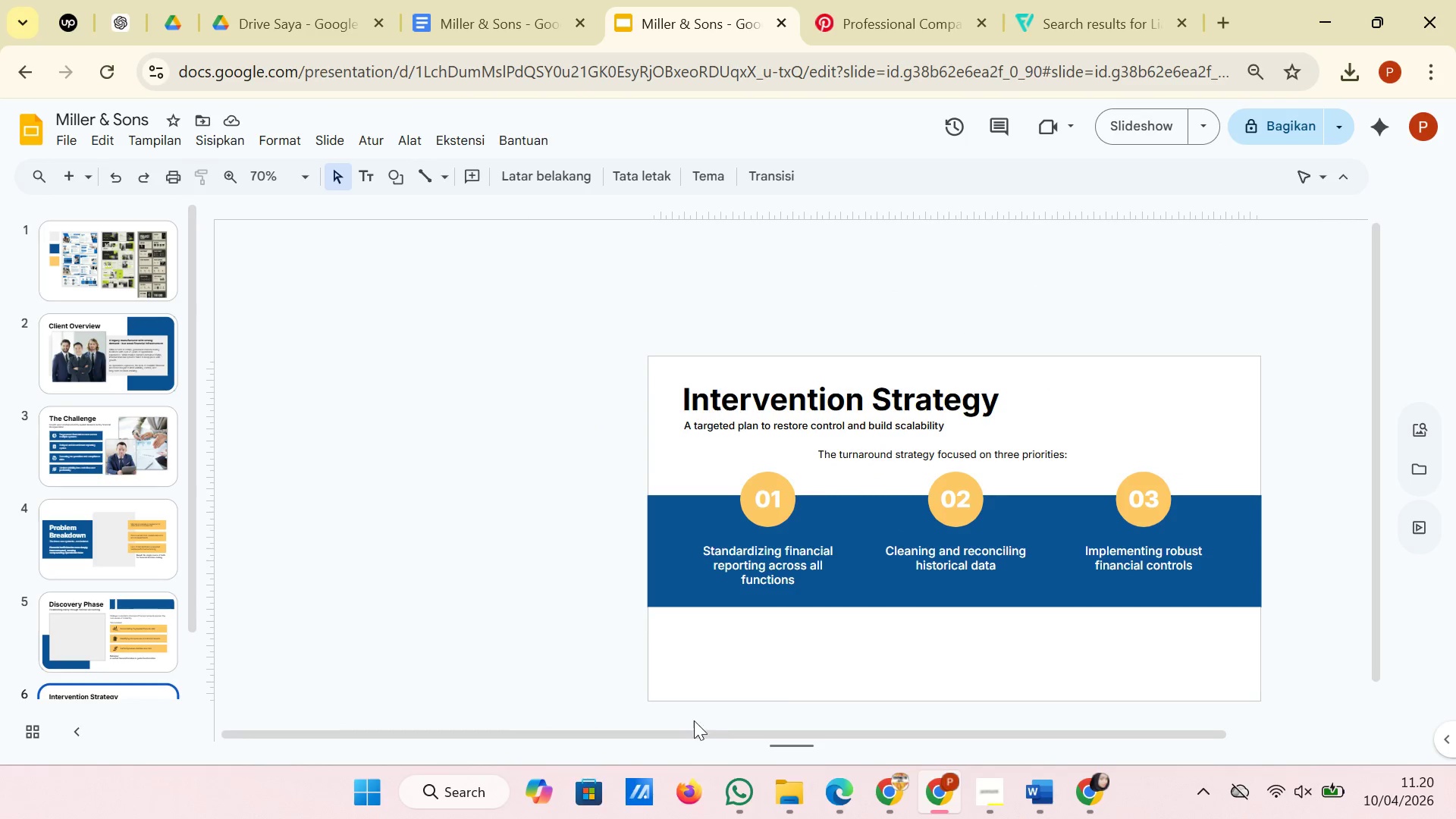 
left_click_drag(start_coordinate=[672, 734], to_coordinate=[830, 717])
 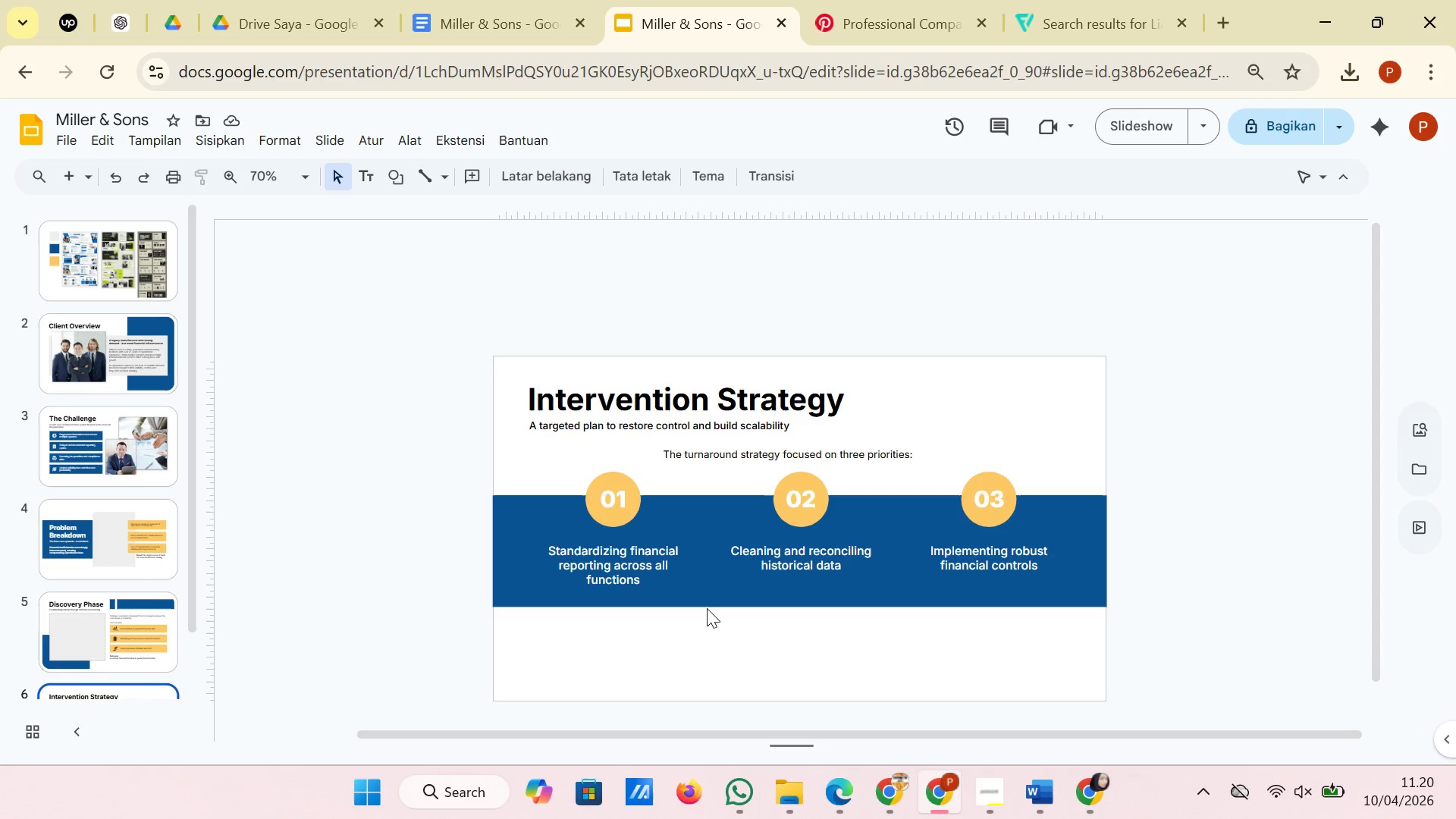 
wait(5.39)
 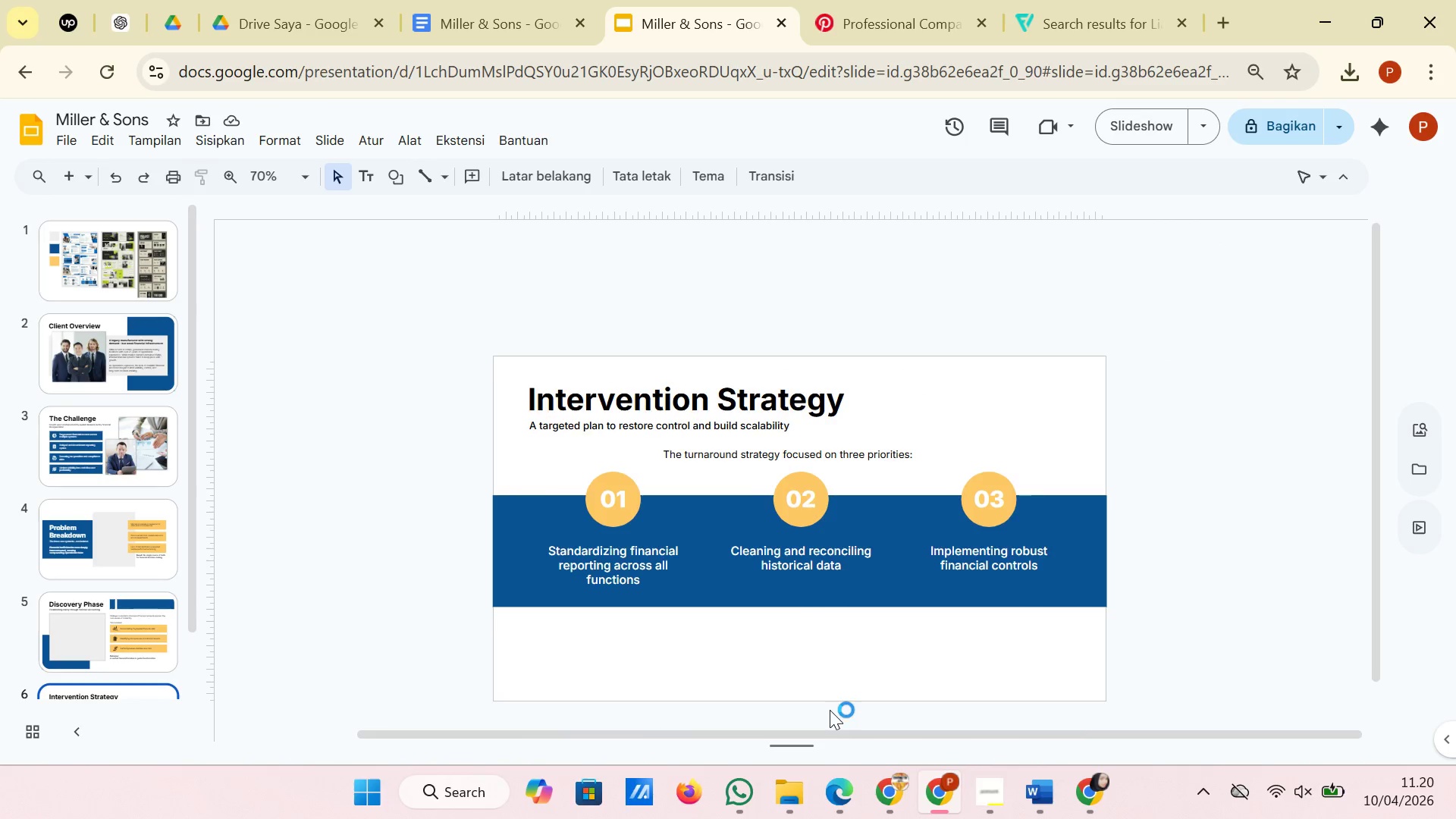 
left_click([403, 177])
 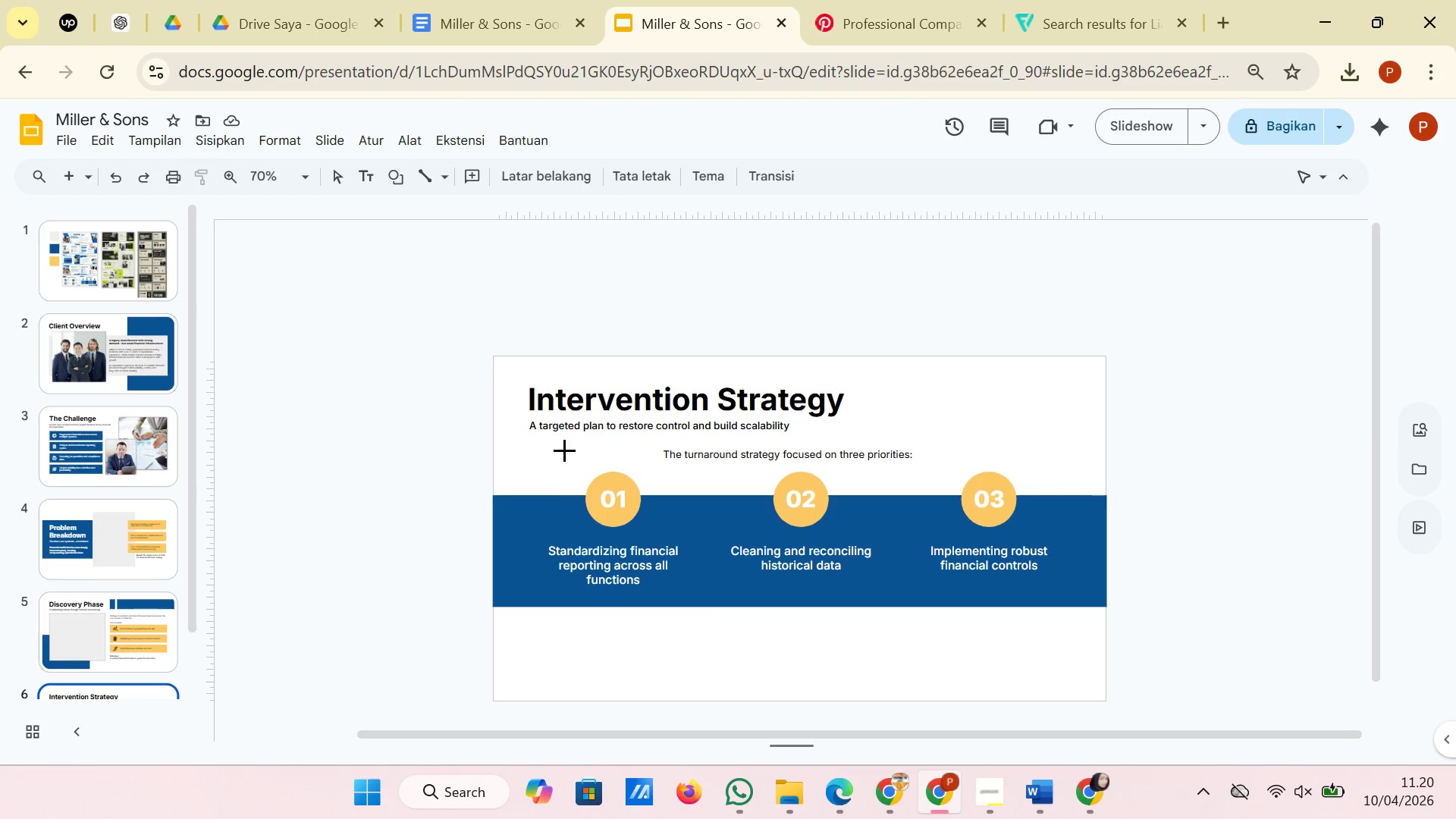 
left_click_drag(start_coordinate=[491, 551], to_coordinate=[1102, 690])
 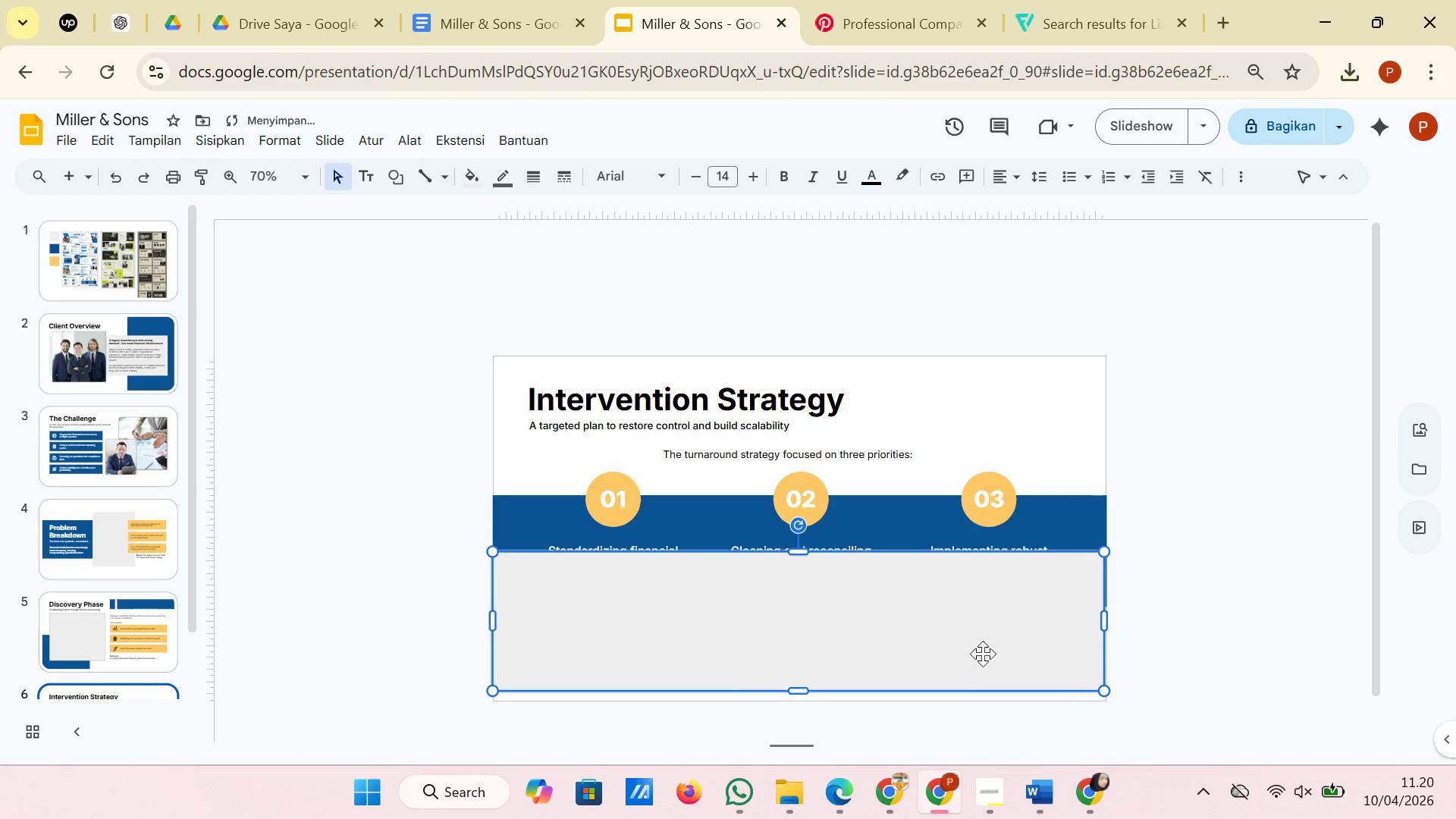 
left_click_drag(start_coordinate=[988, 651], to_coordinate=[993, 651])
 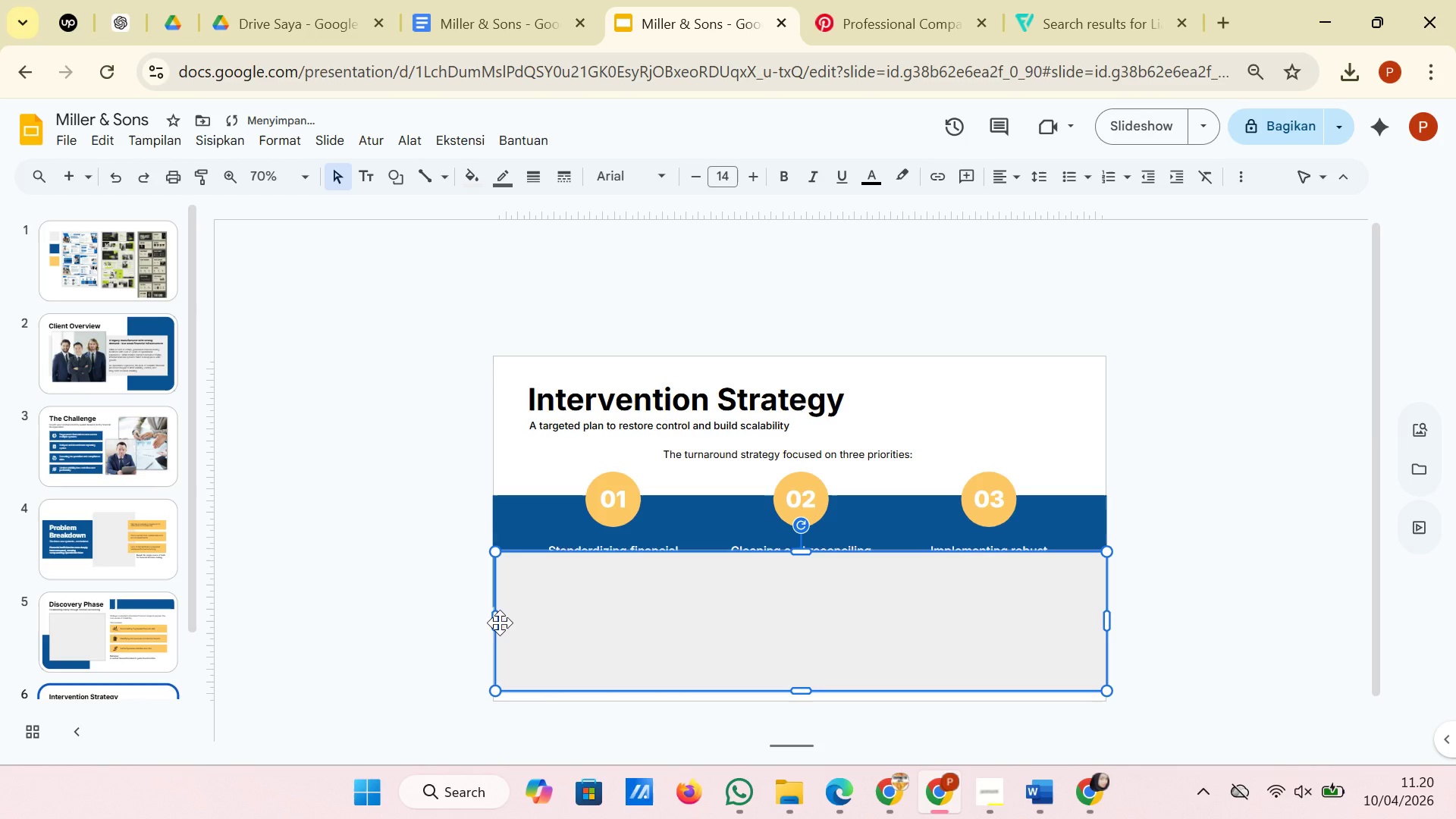 
left_click_drag(start_coordinate=[496, 621], to_coordinate=[485, 621])
 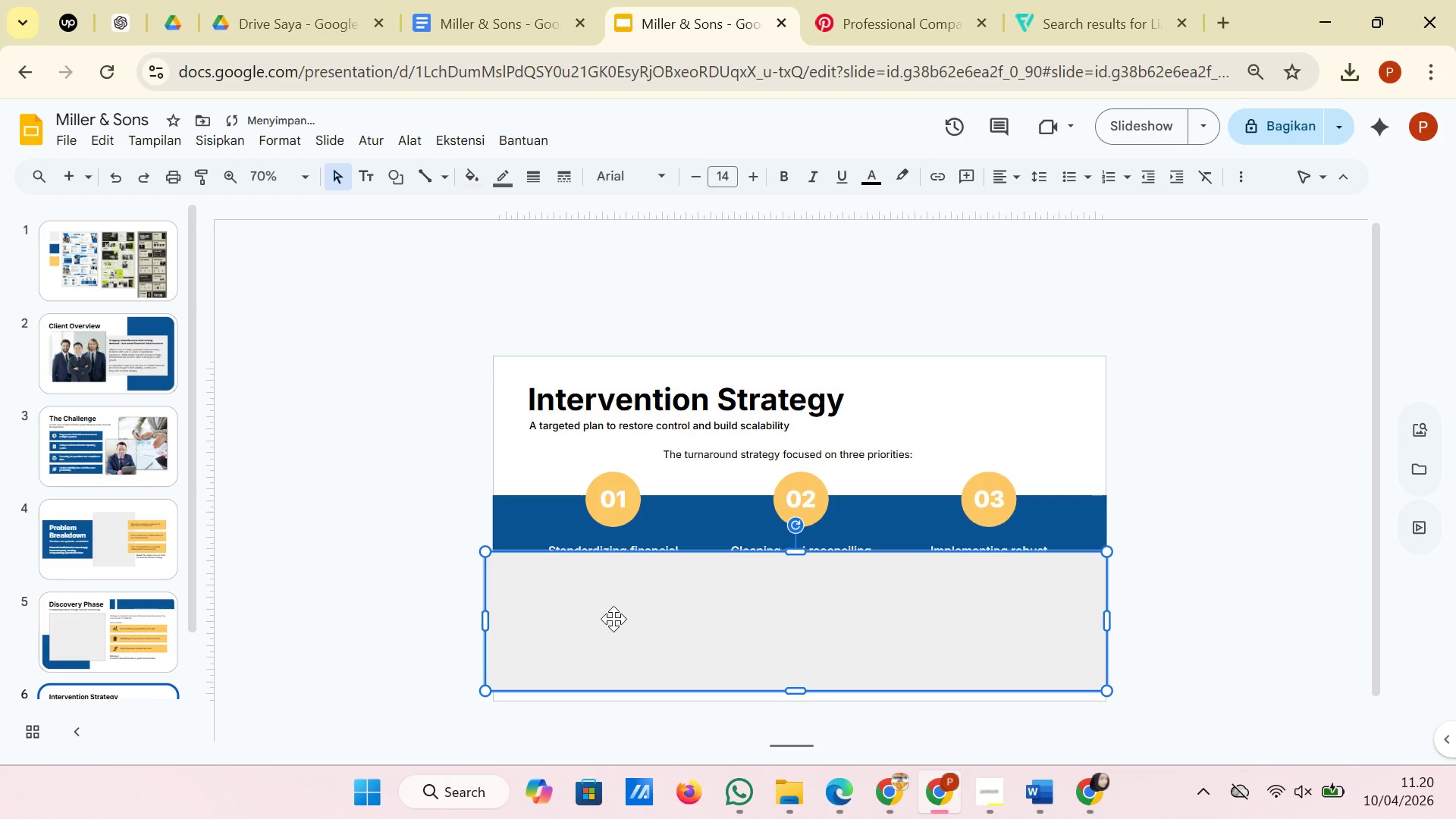 
left_click_drag(start_coordinate=[611, 619], to_coordinate=[618, 619])
 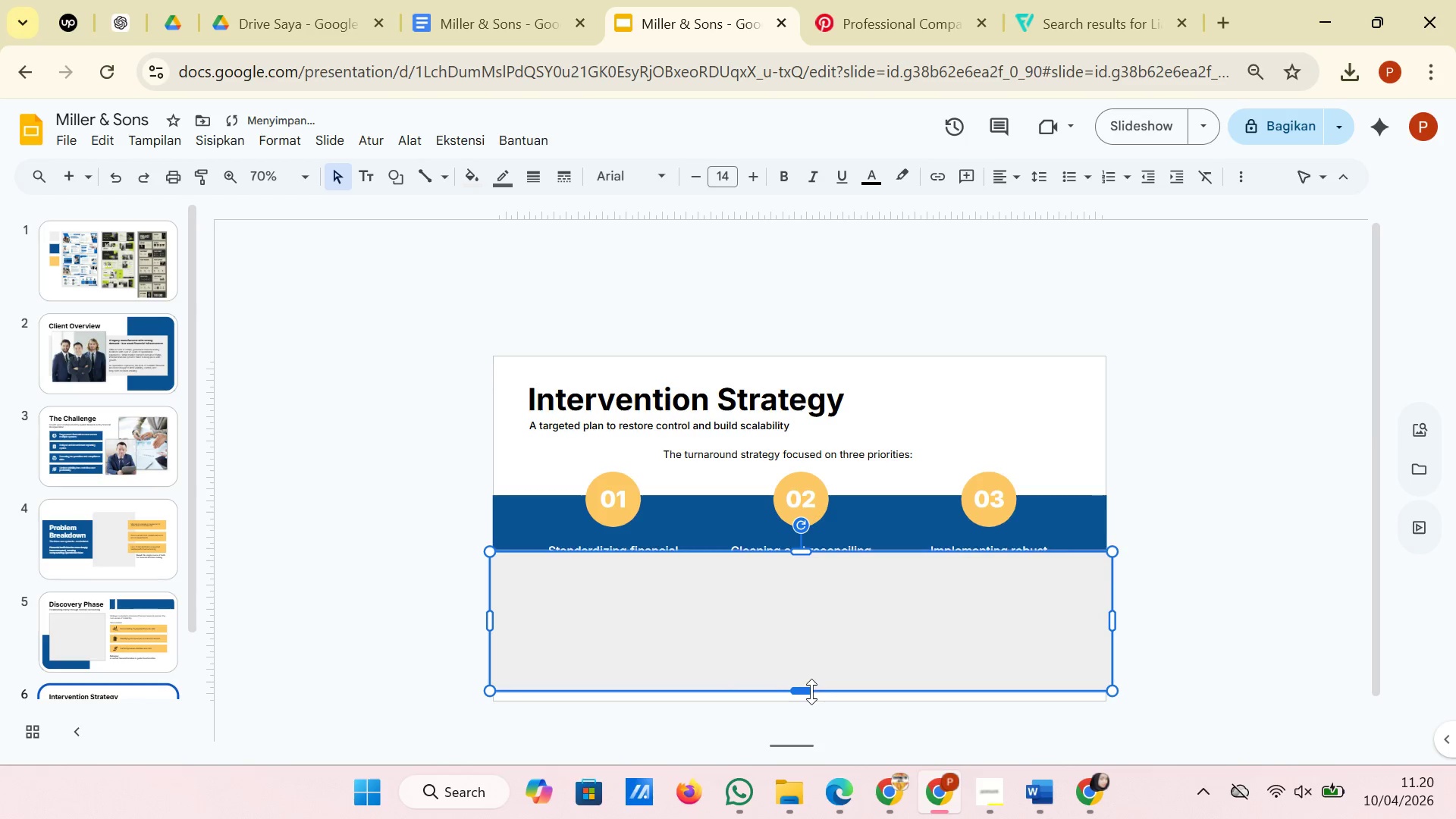 
left_click_drag(start_coordinate=[802, 690], to_coordinate=[800, 662])
 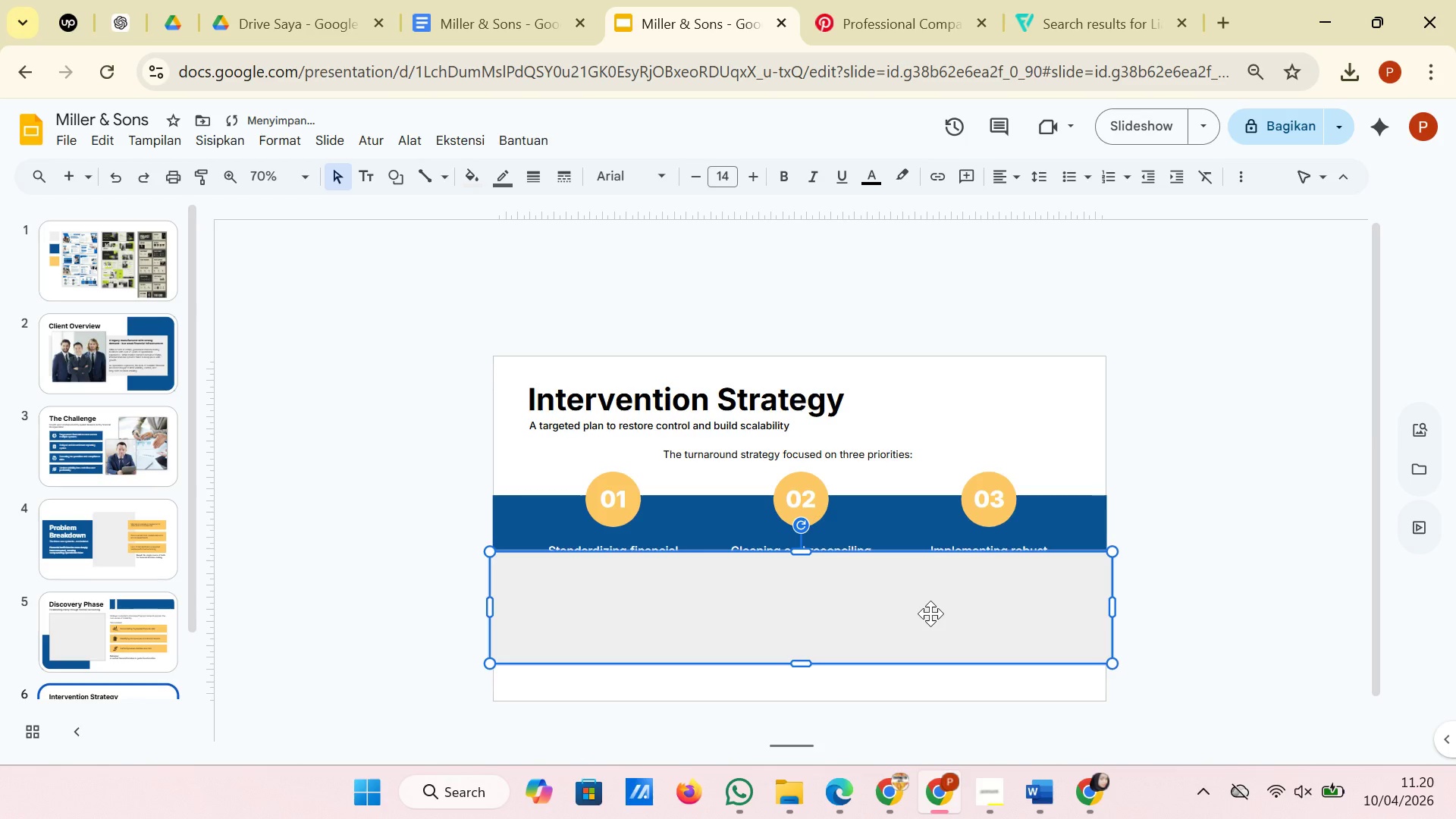 
right_click([930, 613])
 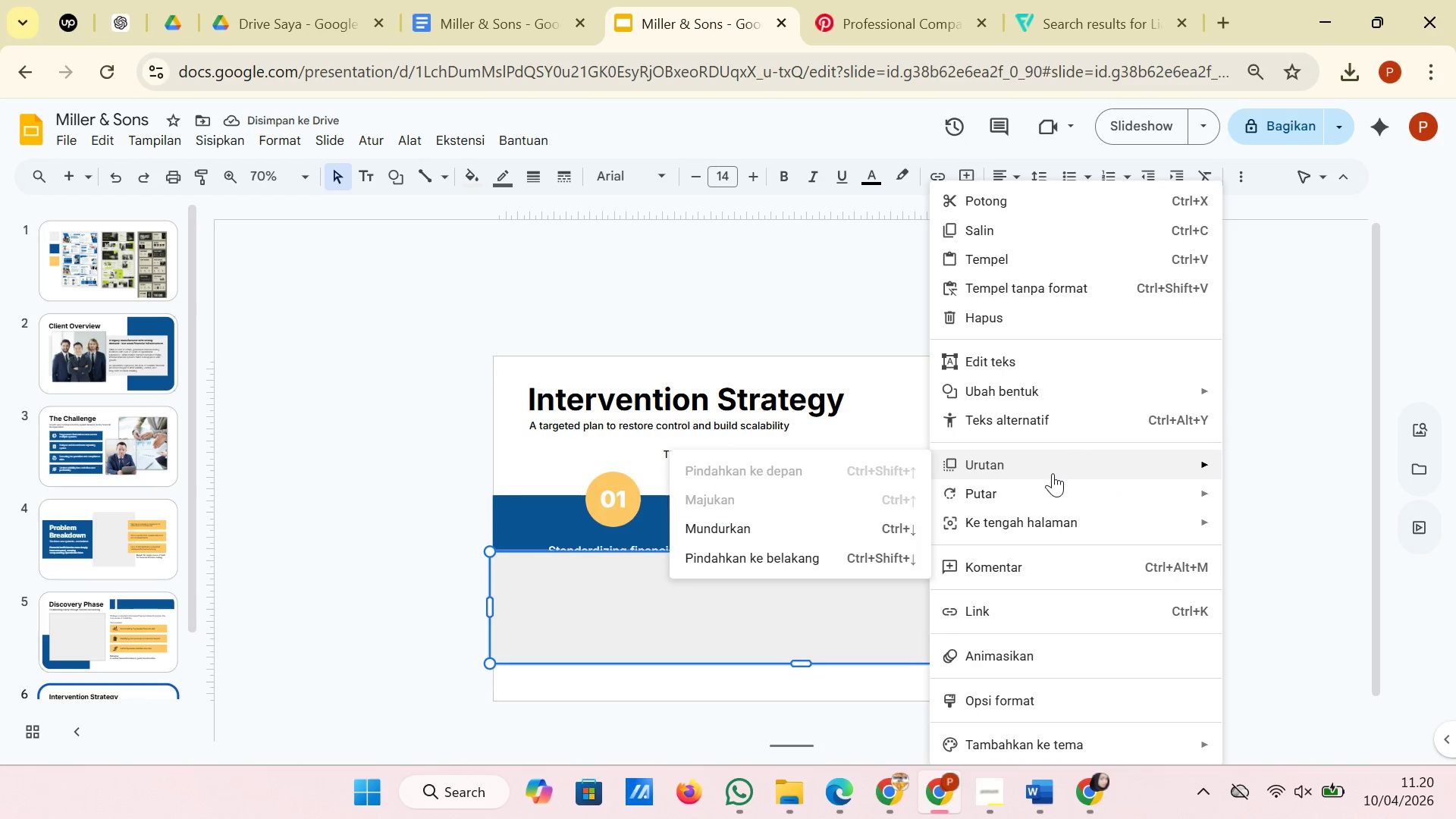 
left_click([881, 560])
 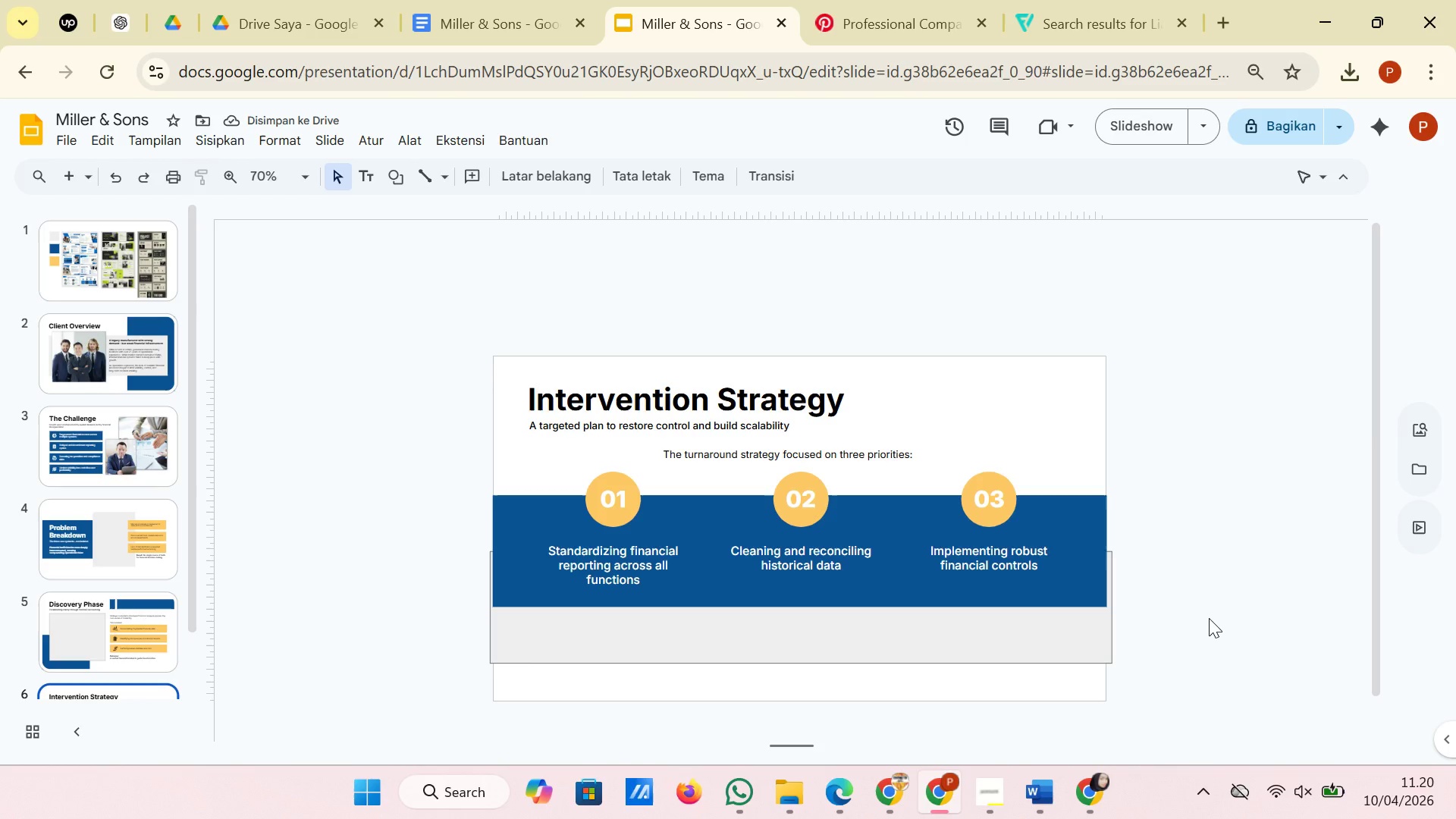 
wait(9.22)
 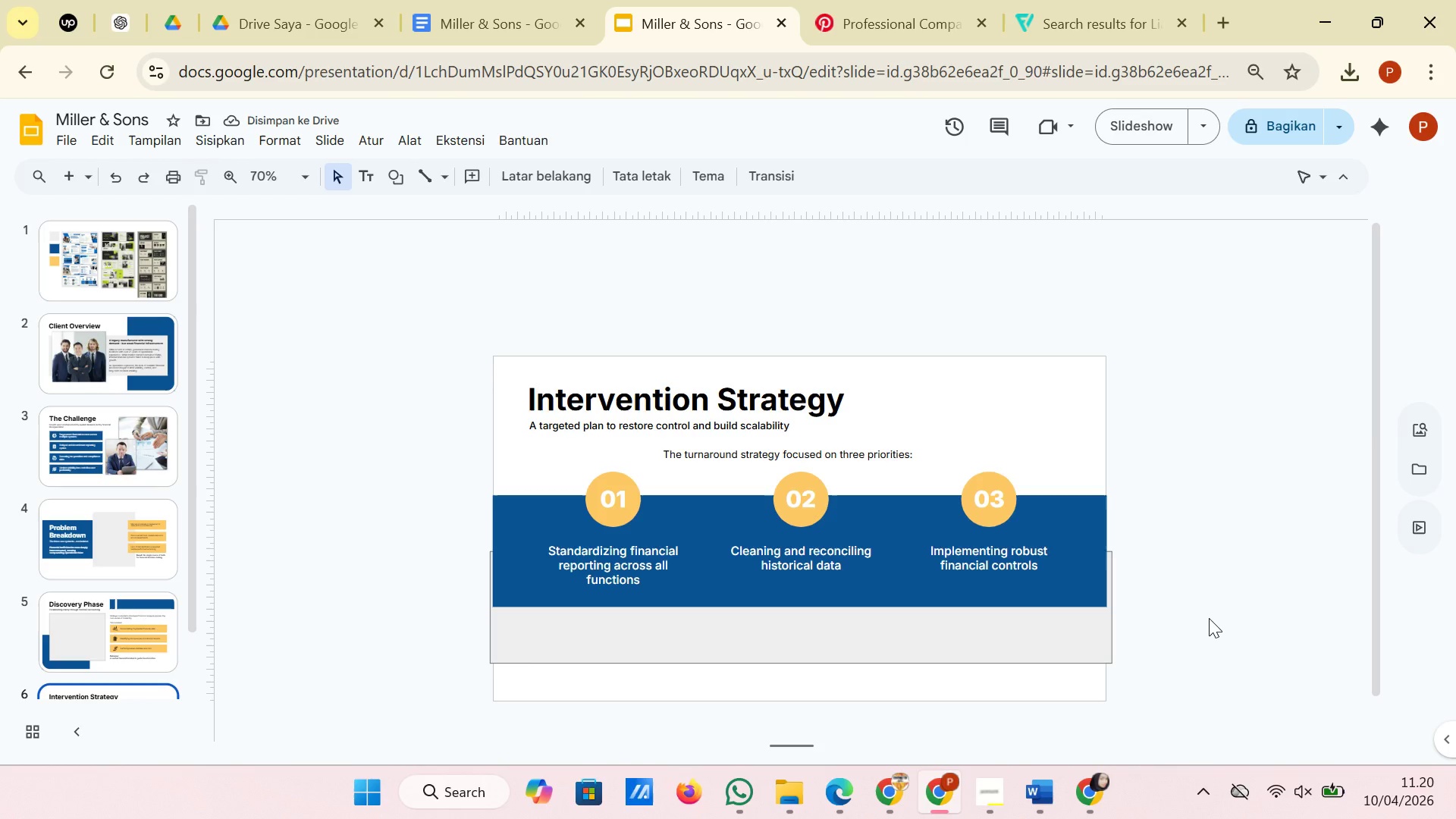 
left_click([863, 595])
 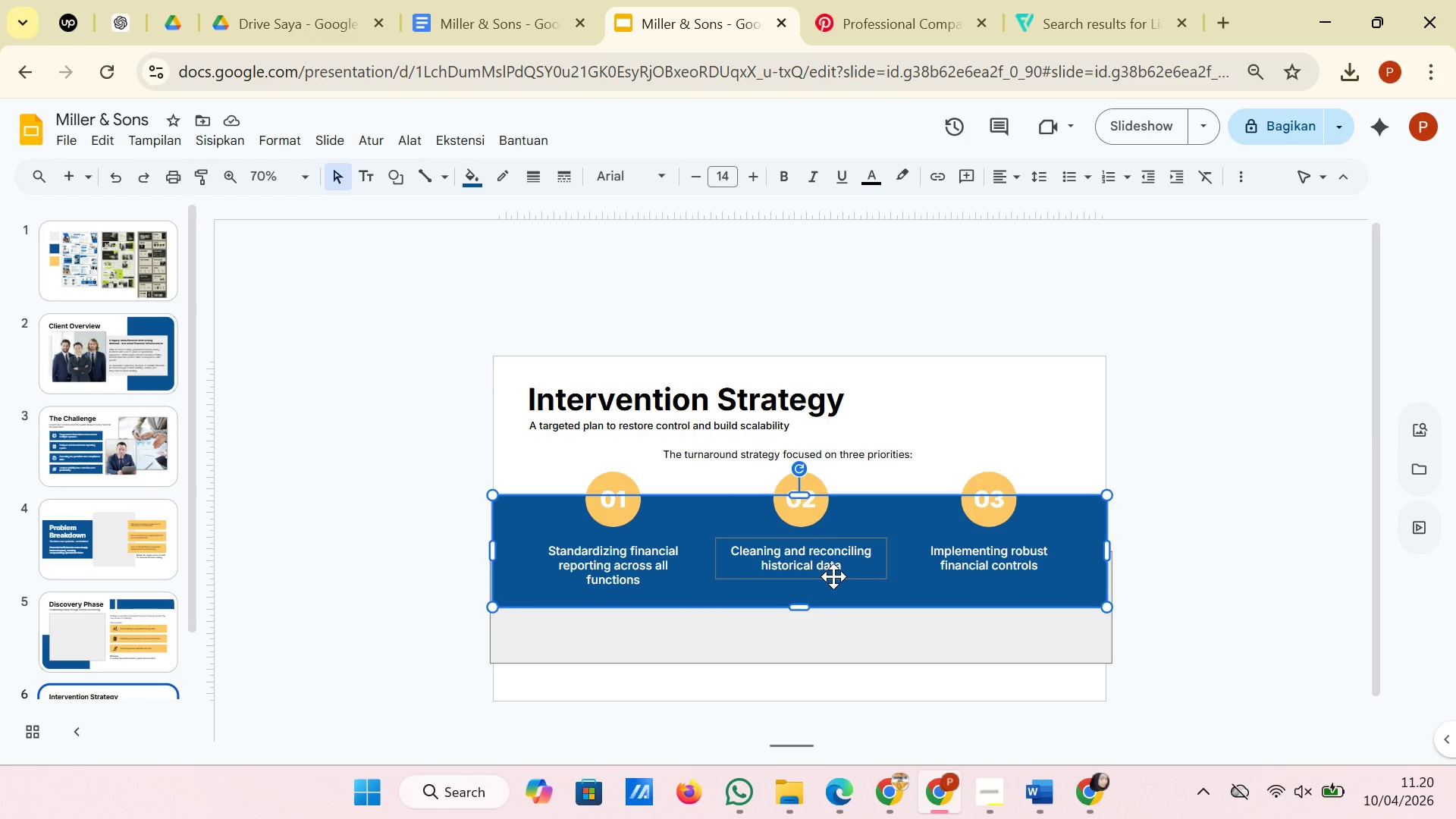 
left_click([833, 576])
 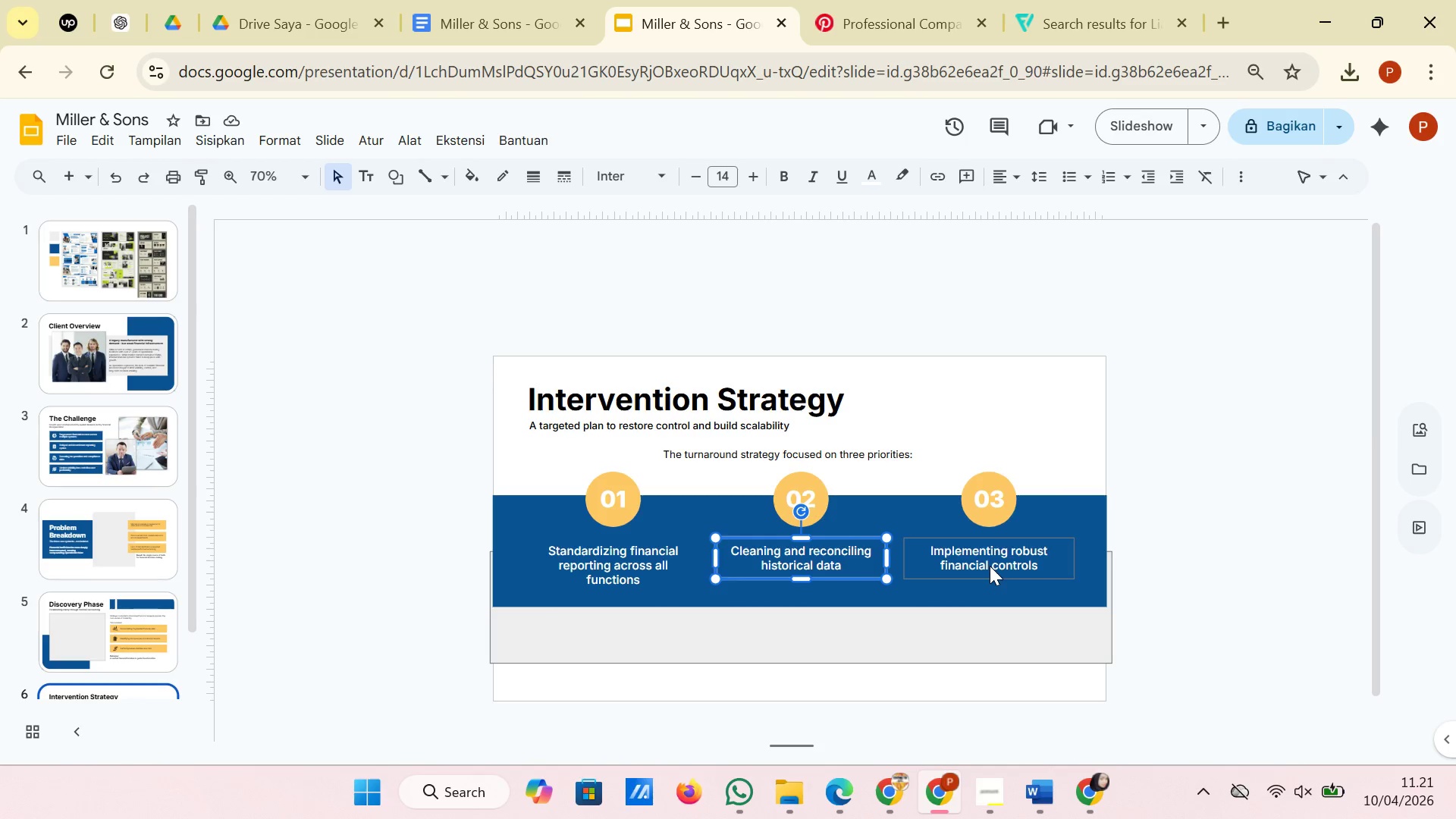 
hold_key(key=ShiftLeft, duration=1.17)
left_click([990, 566])
 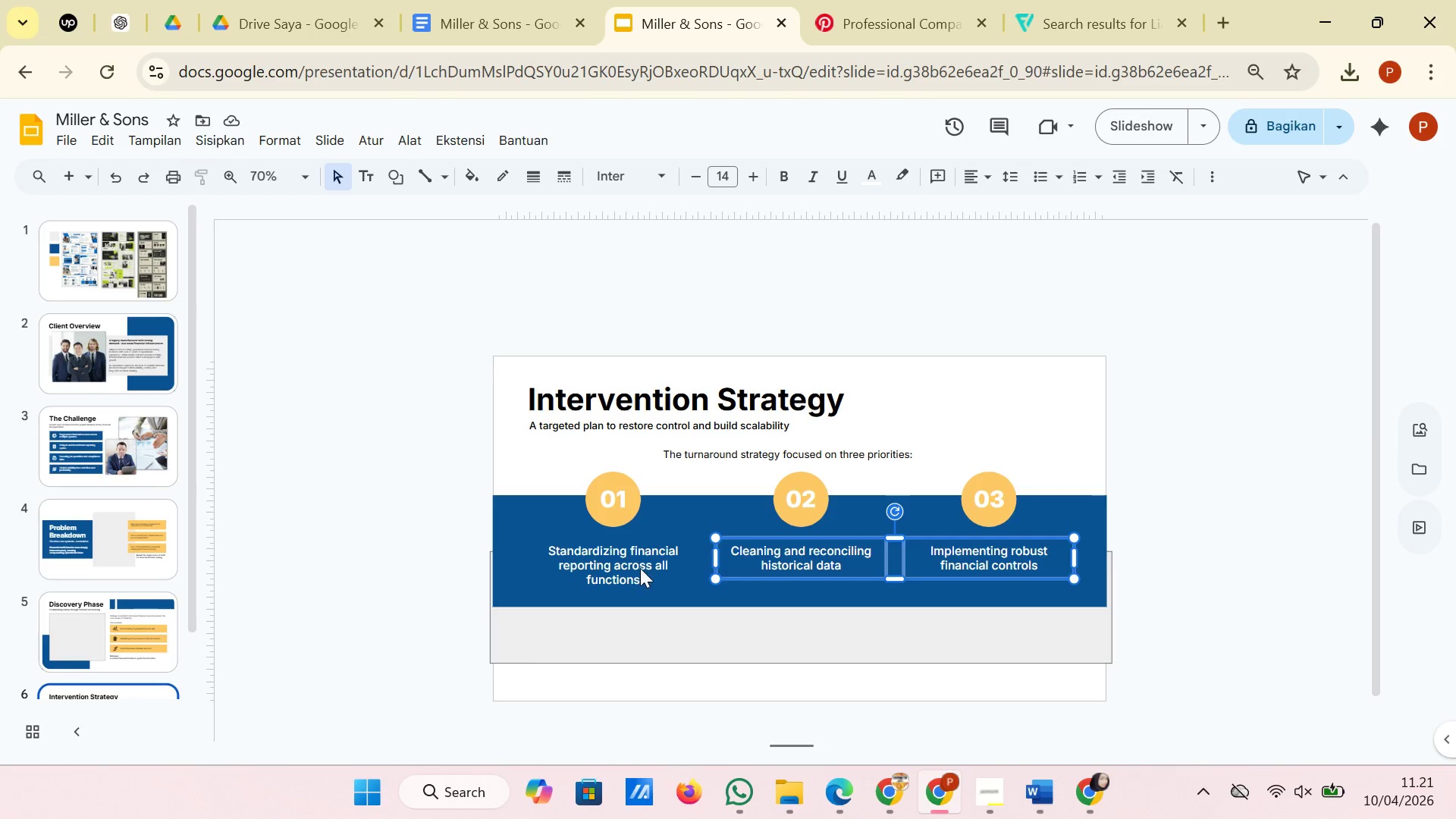 
left_click([640, 568])
 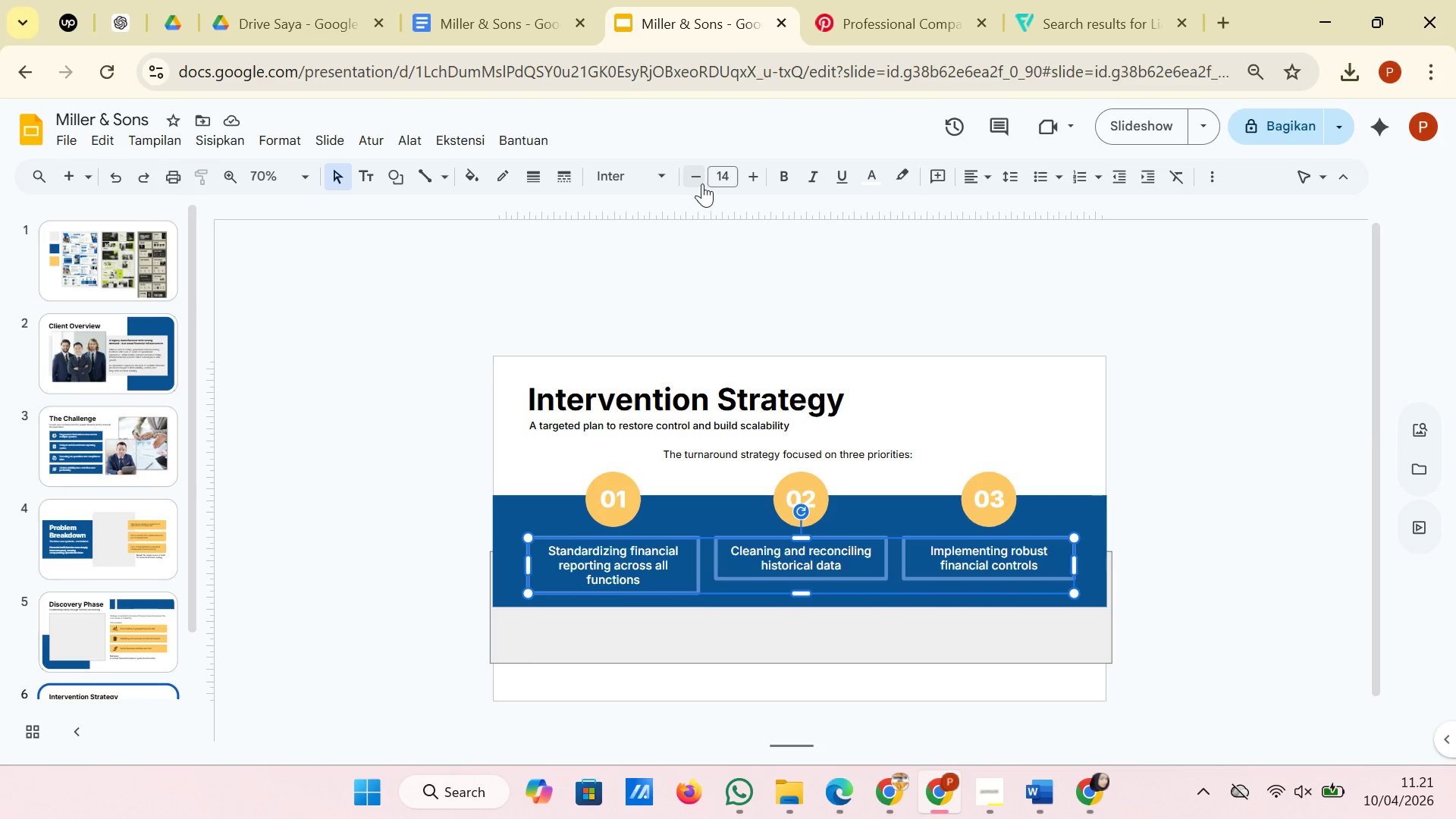 
left_click([698, 179])
 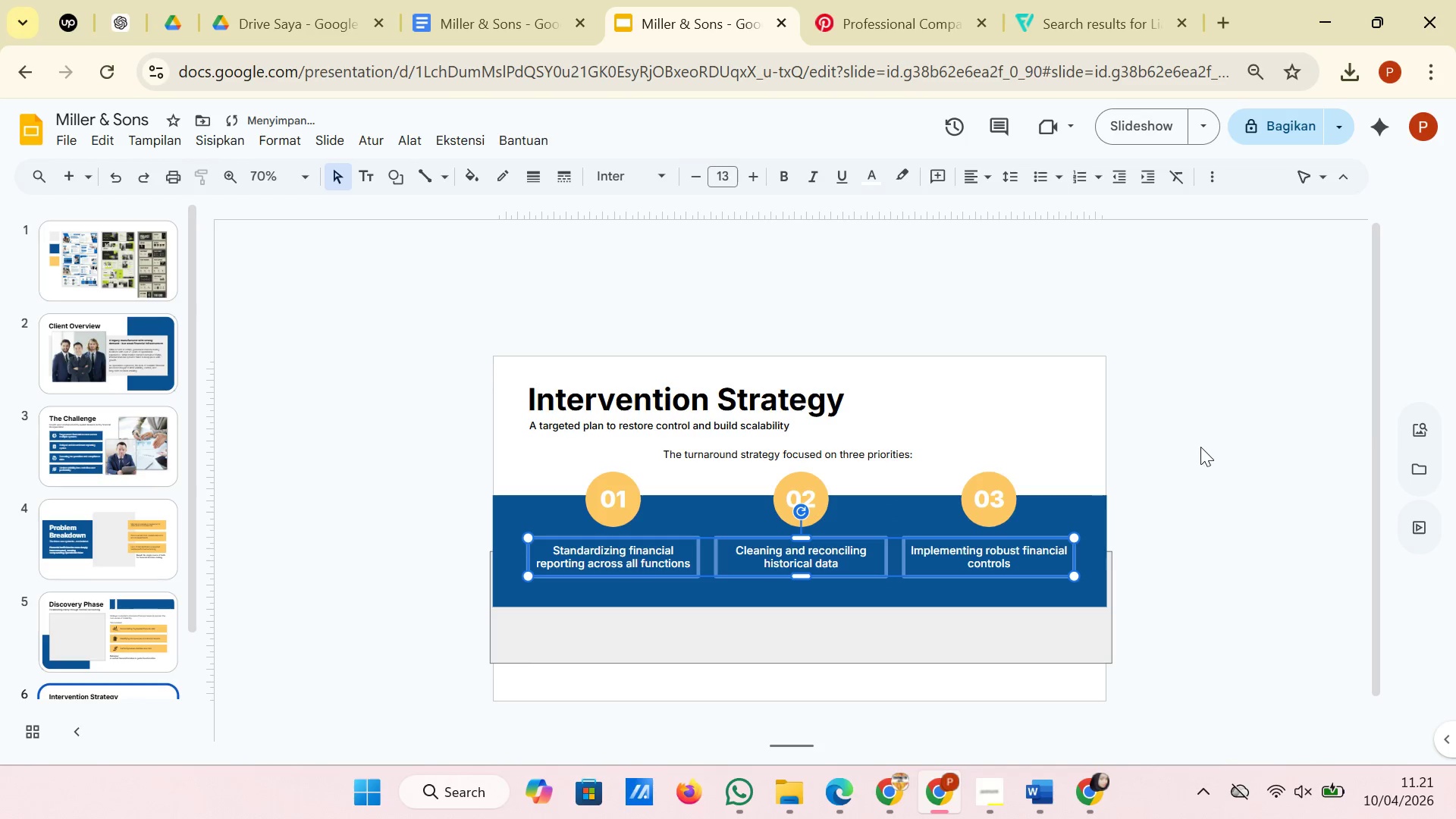 
left_click([1203, 447])
 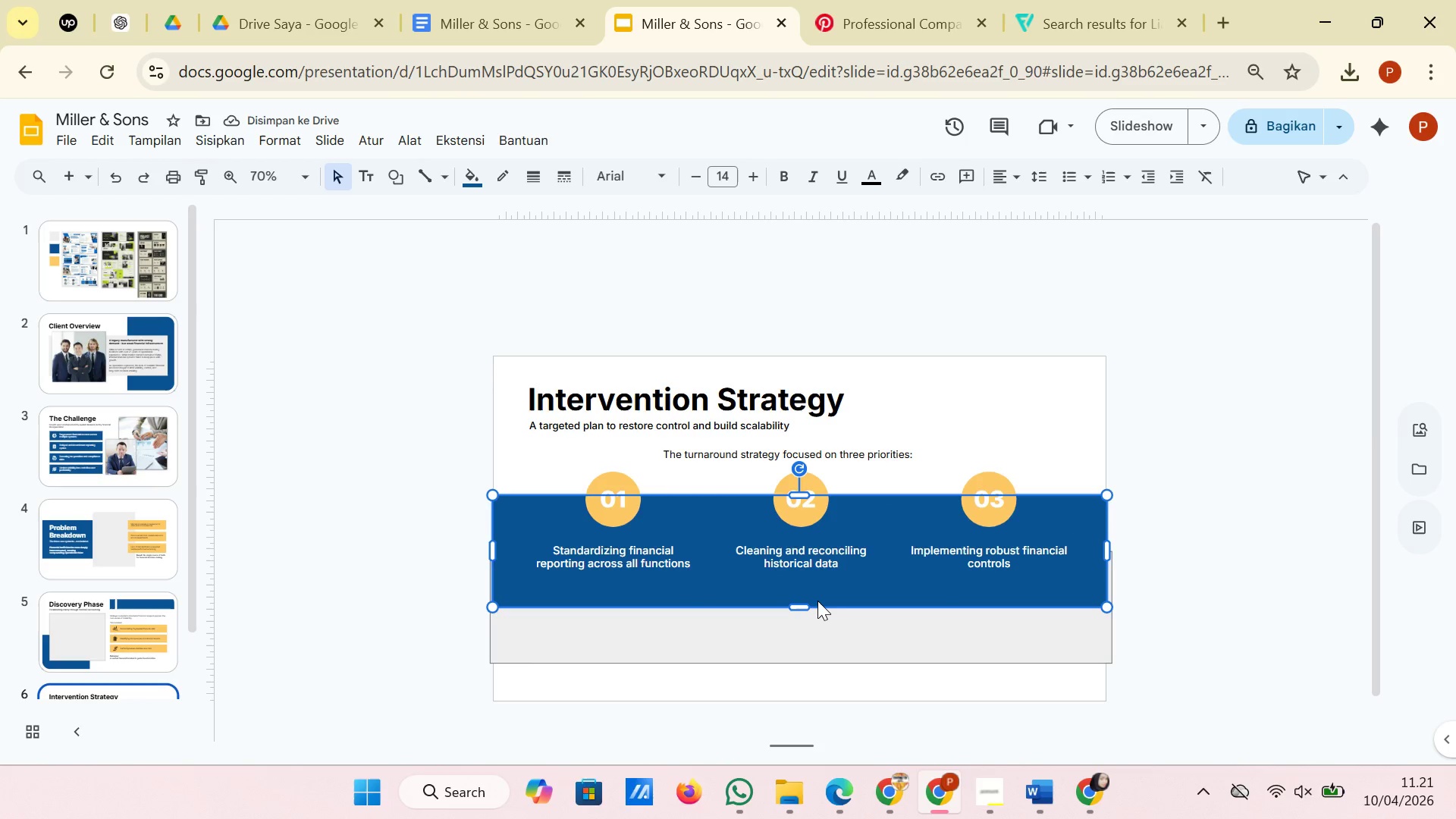 
left_click([817, 601])
 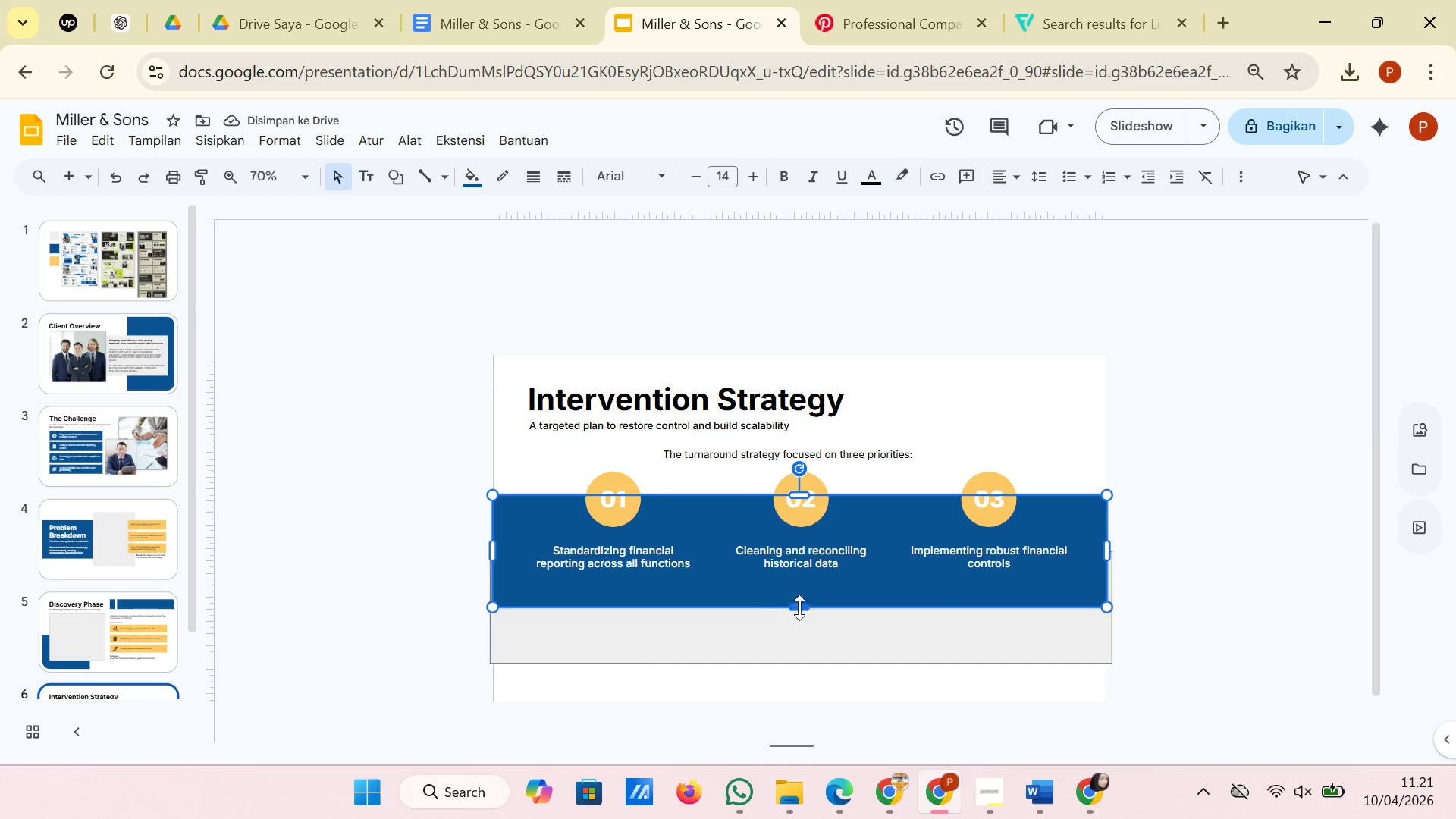 
left_click_drag(start_coordinate=[805, 604], to_coordinate=[807, 585])
 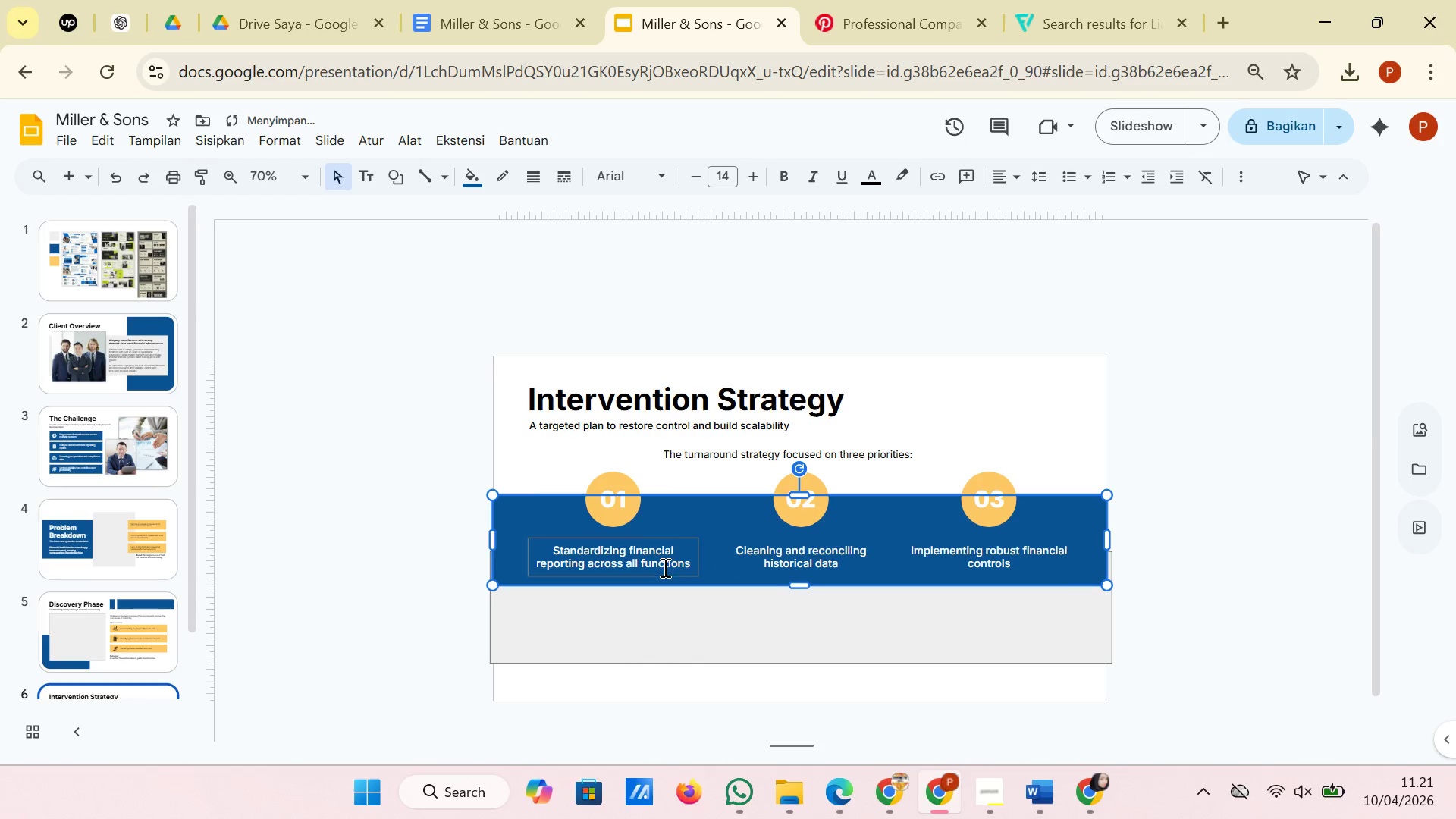 
left_click([664, 567])
 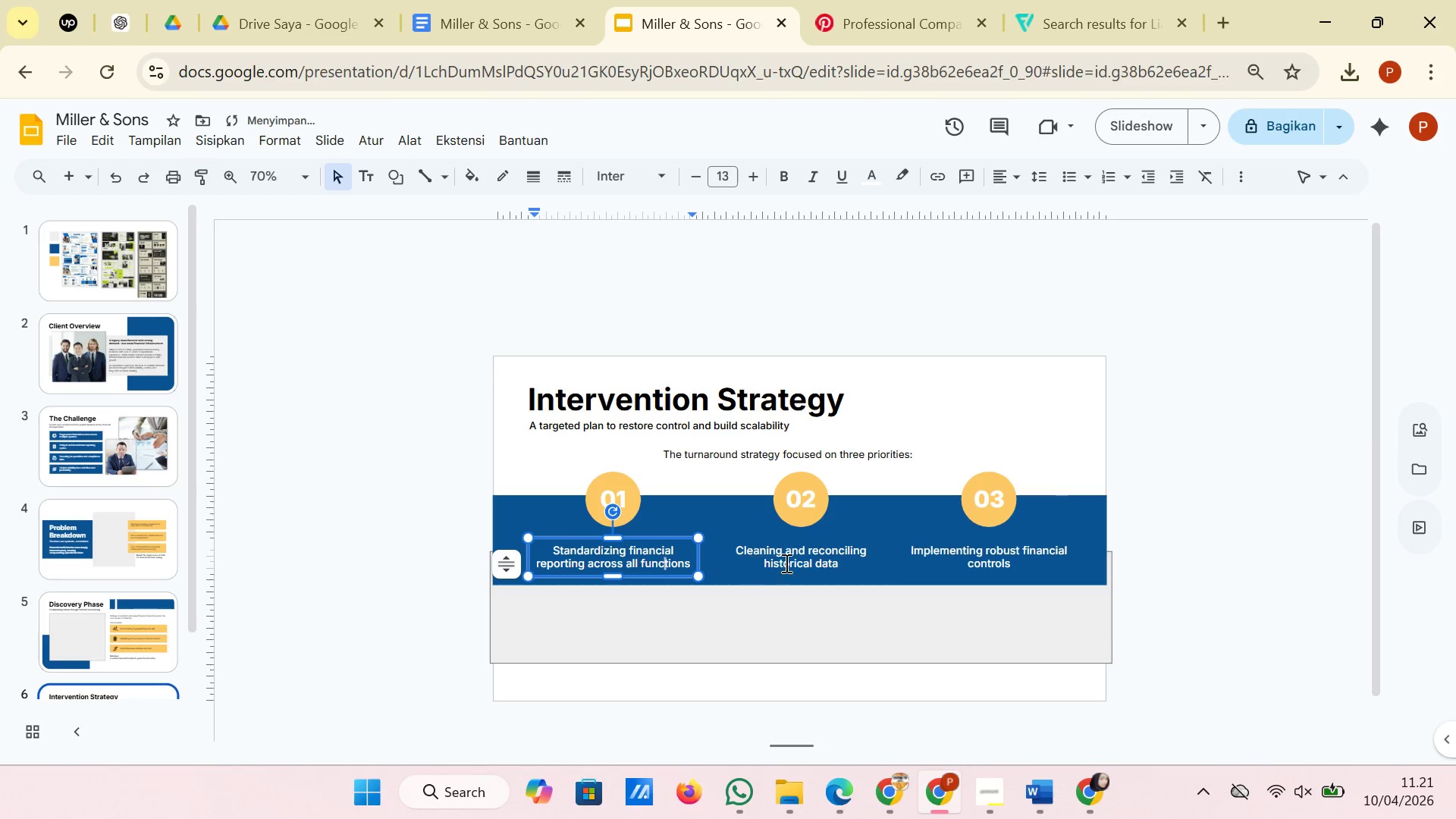 
hold_key(key=ShiftLeft, duration=1.2)
left_click([789, 563])
 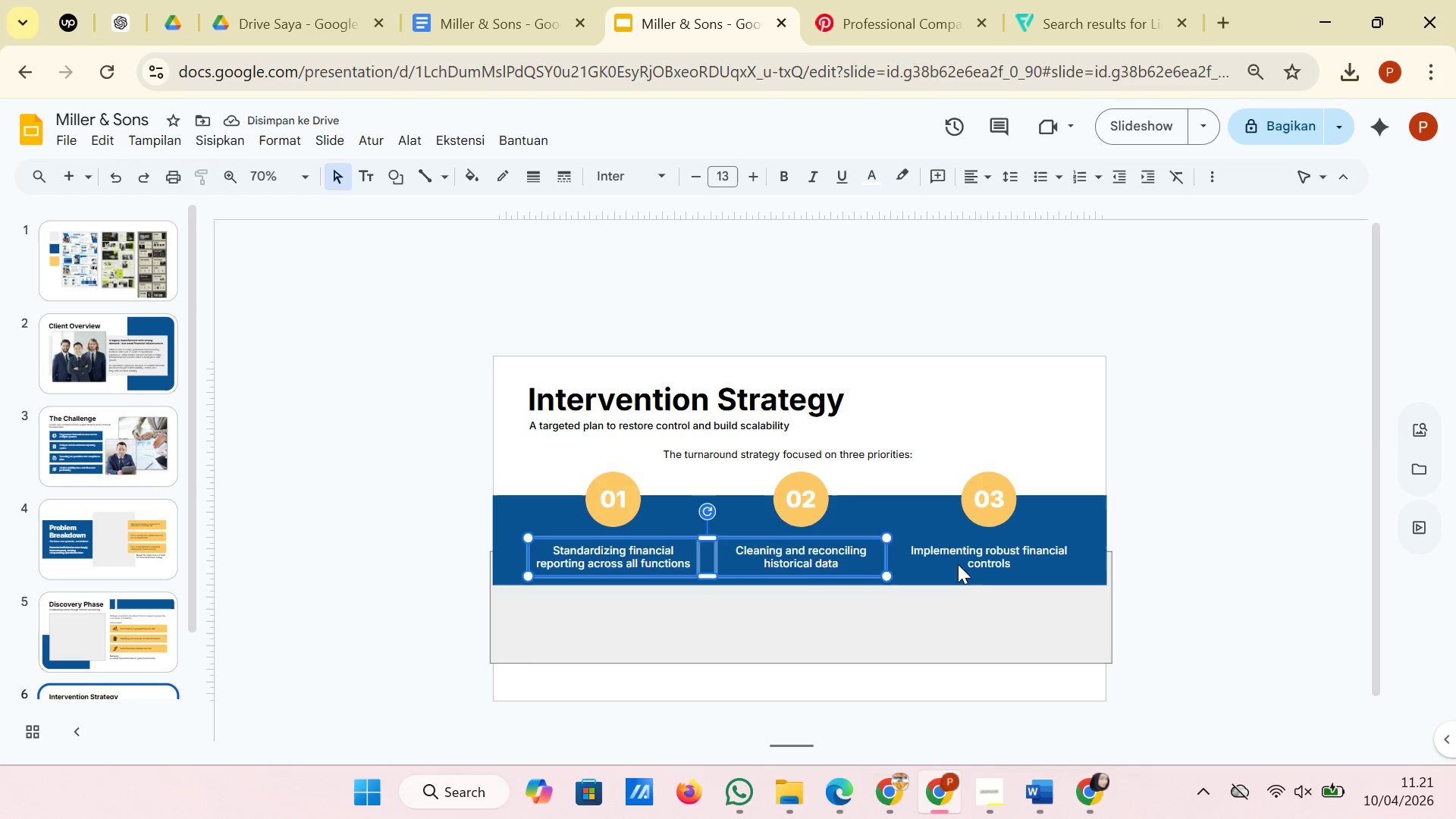 
left_click([958, 564])
 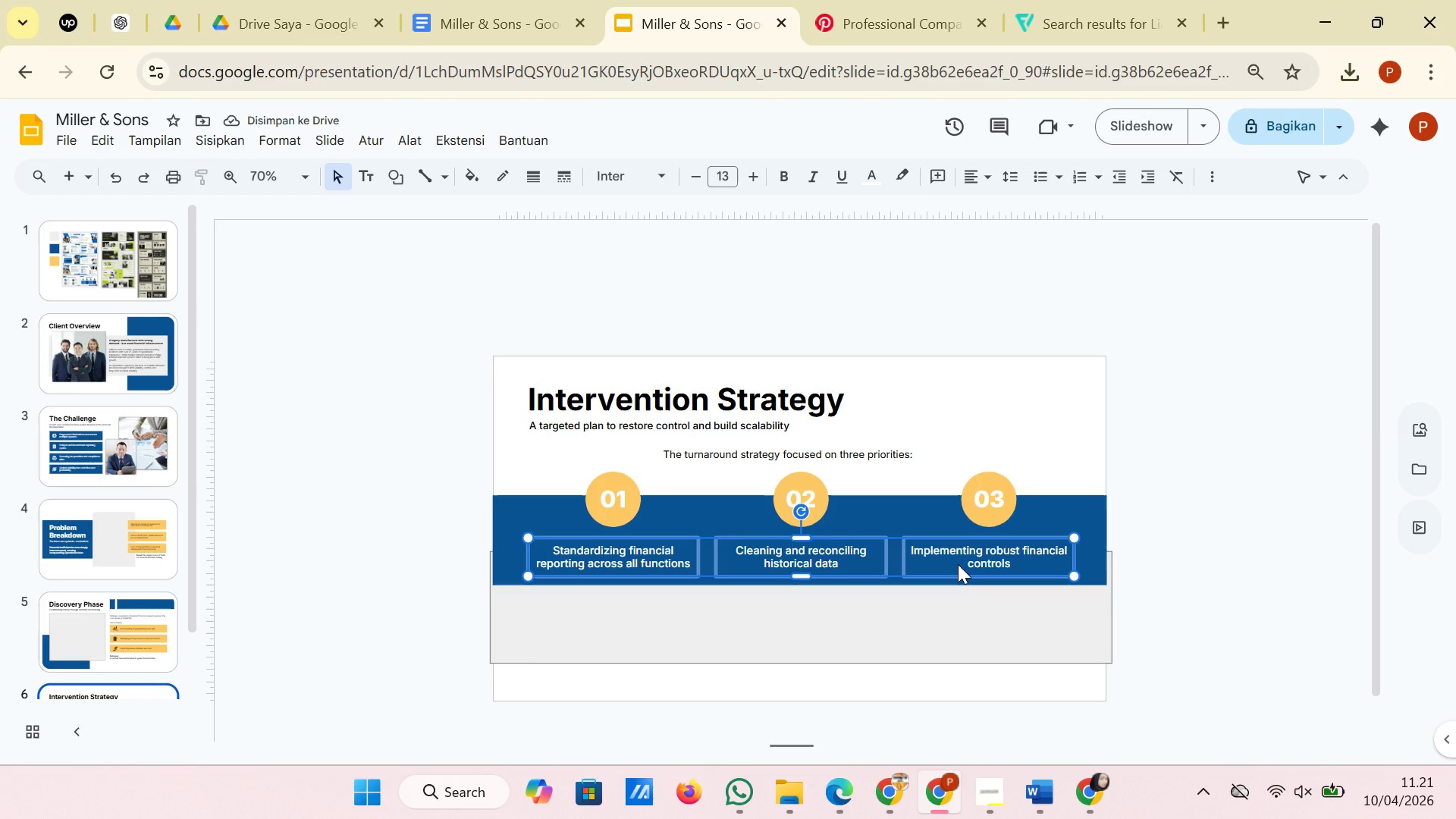 
key(ArrowUp)
 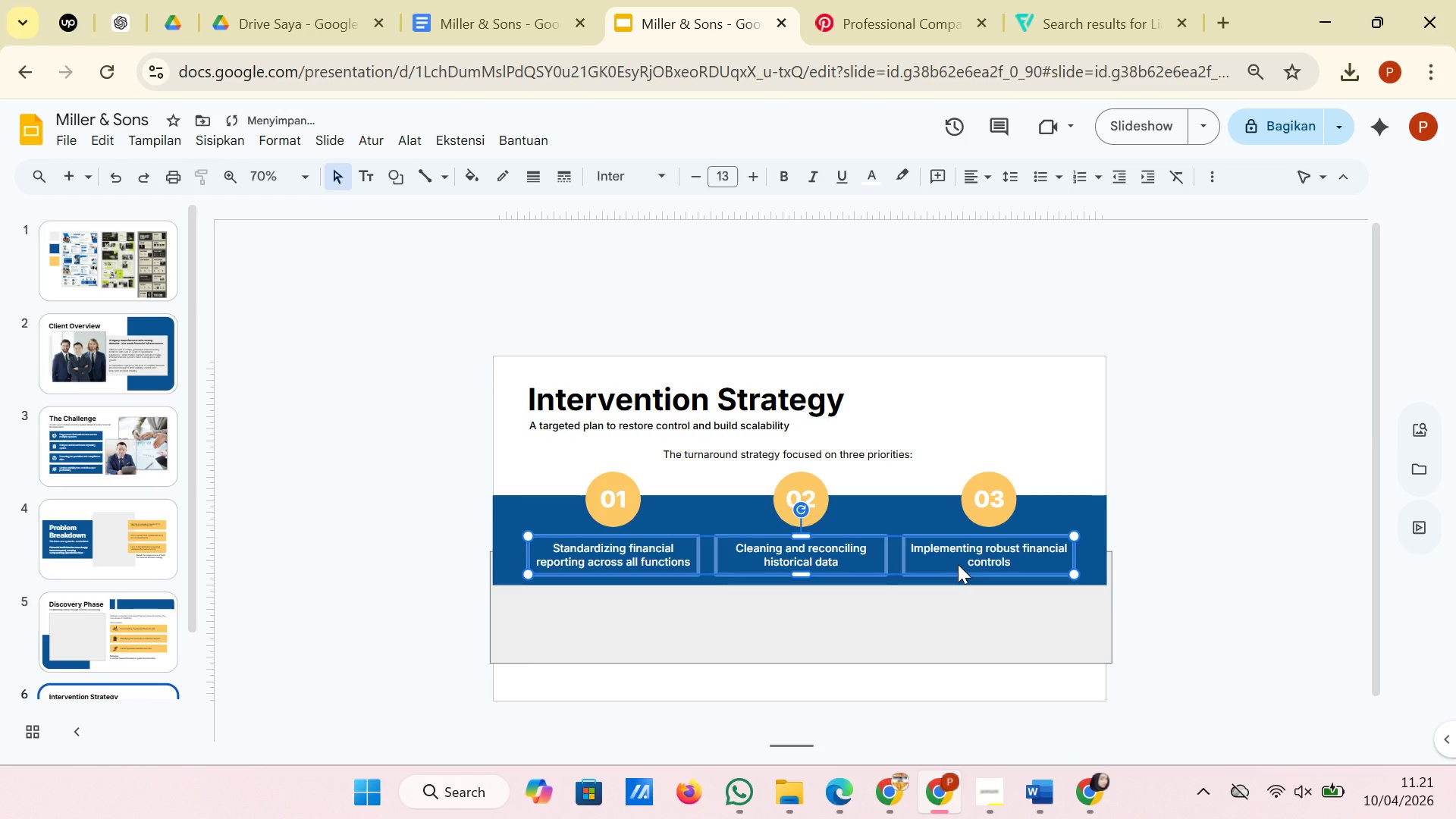 
key(ArrowUp)
 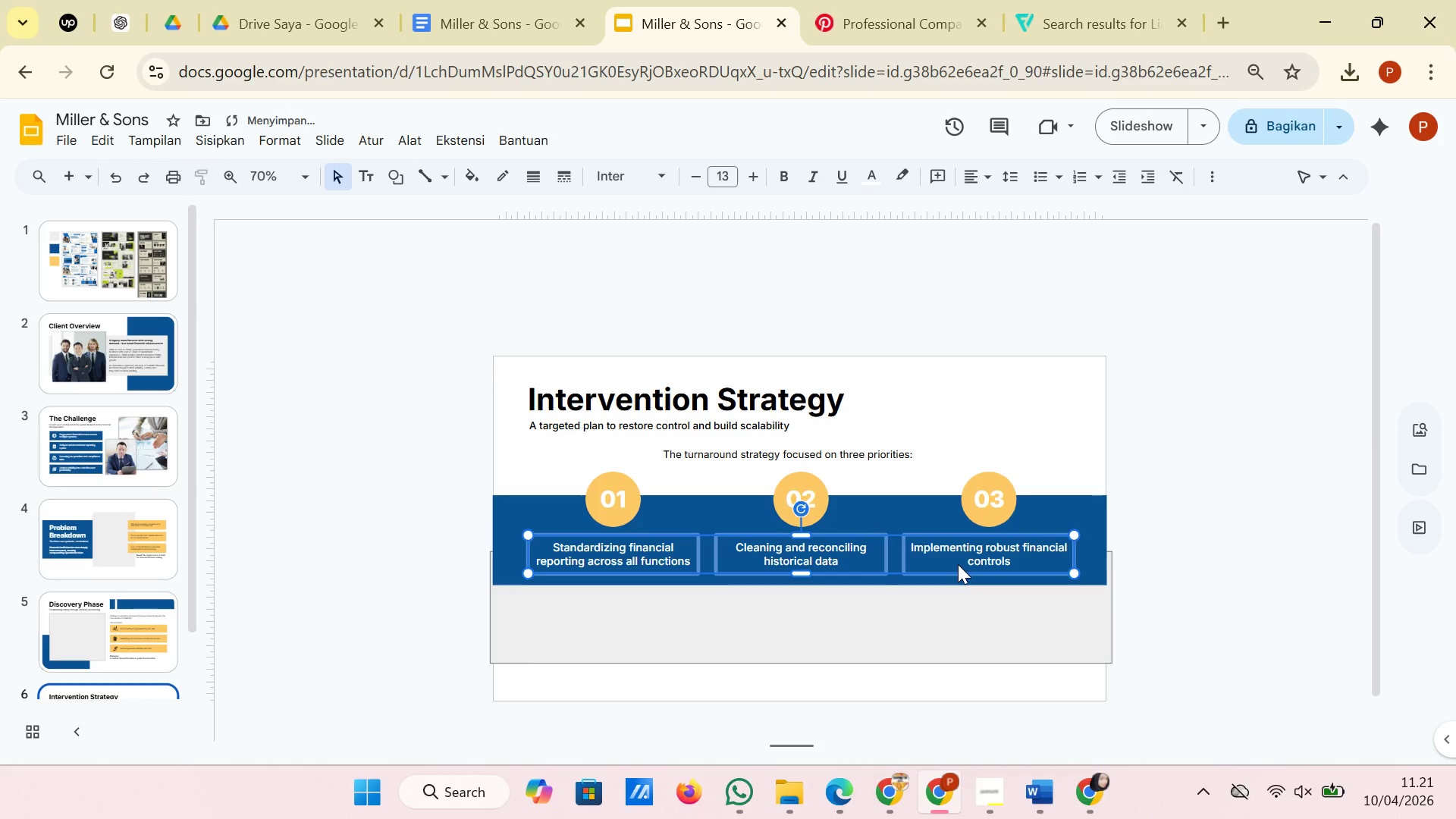 
key(ArrowUp)
 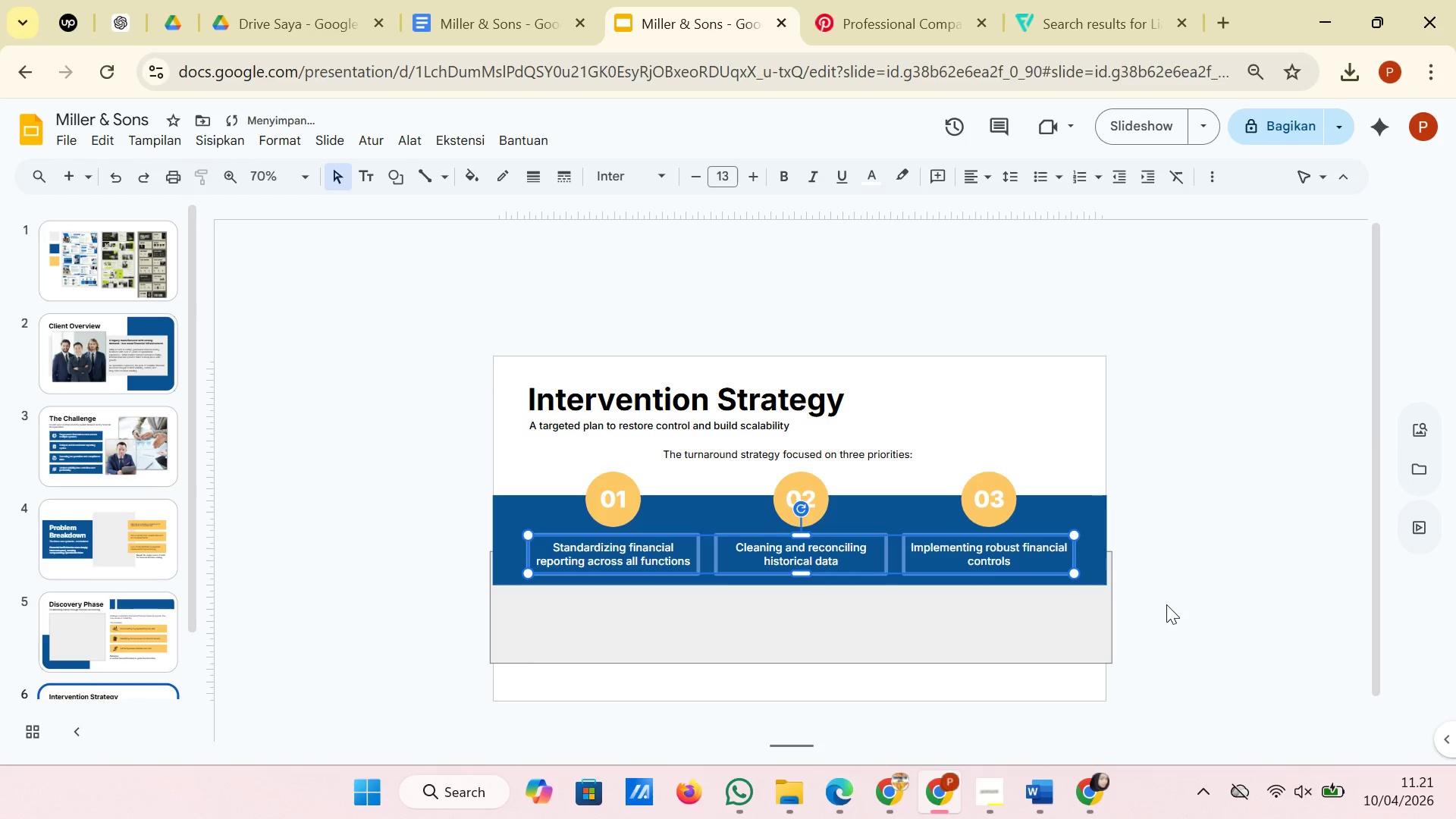 
left_click([1167, 604])
 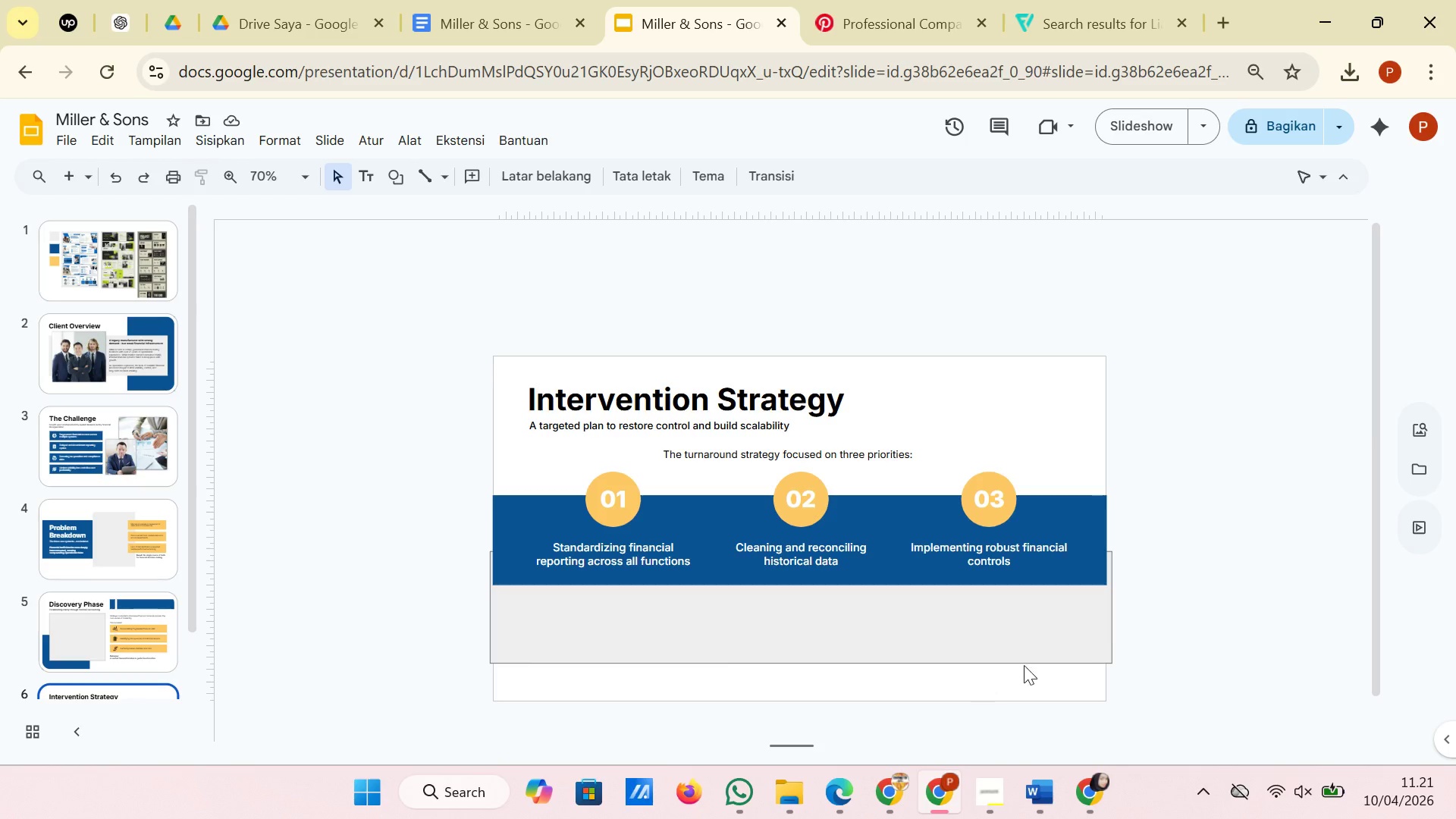 
wait(13.88)
 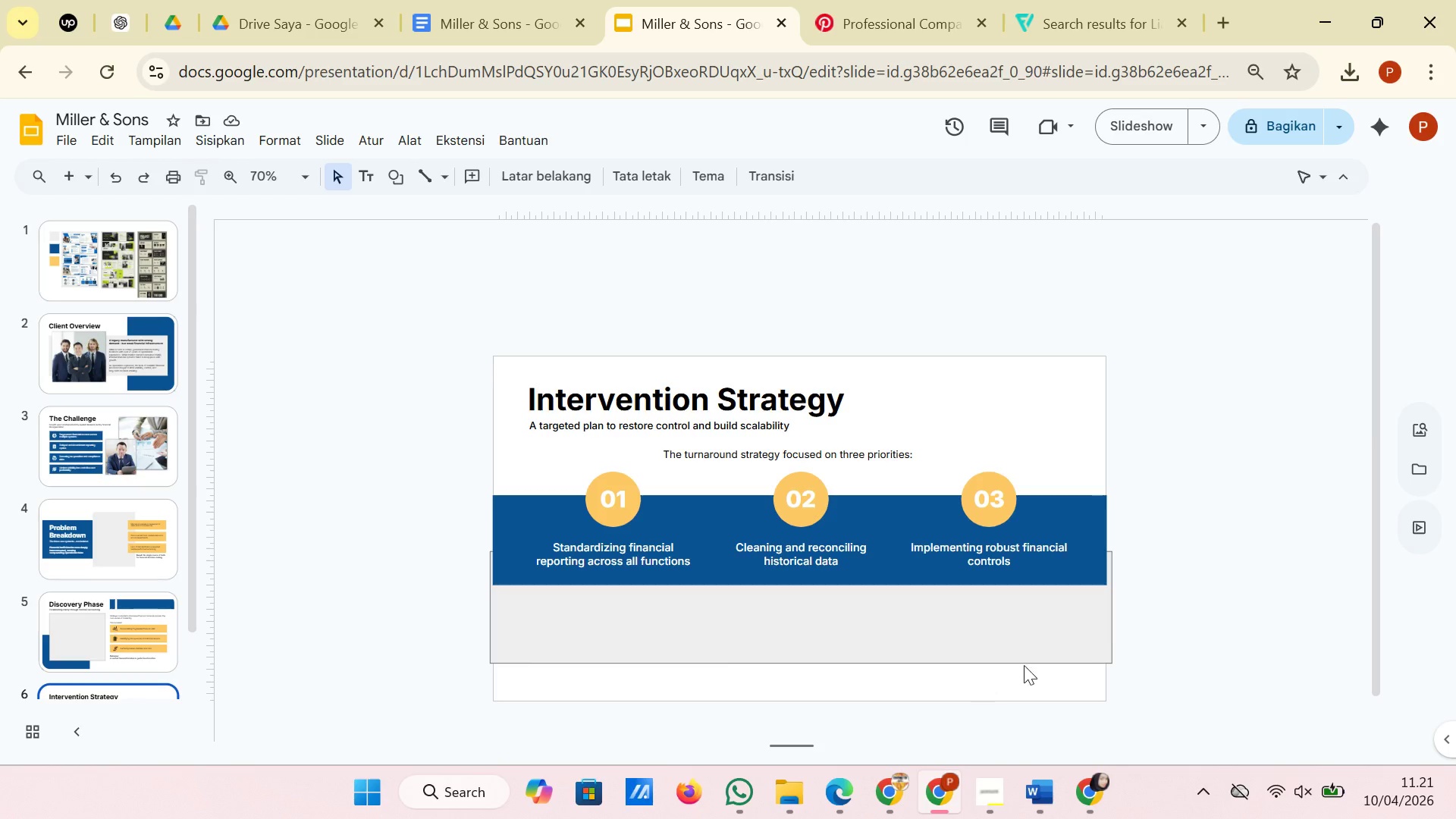 
left_click([1222, 610])
 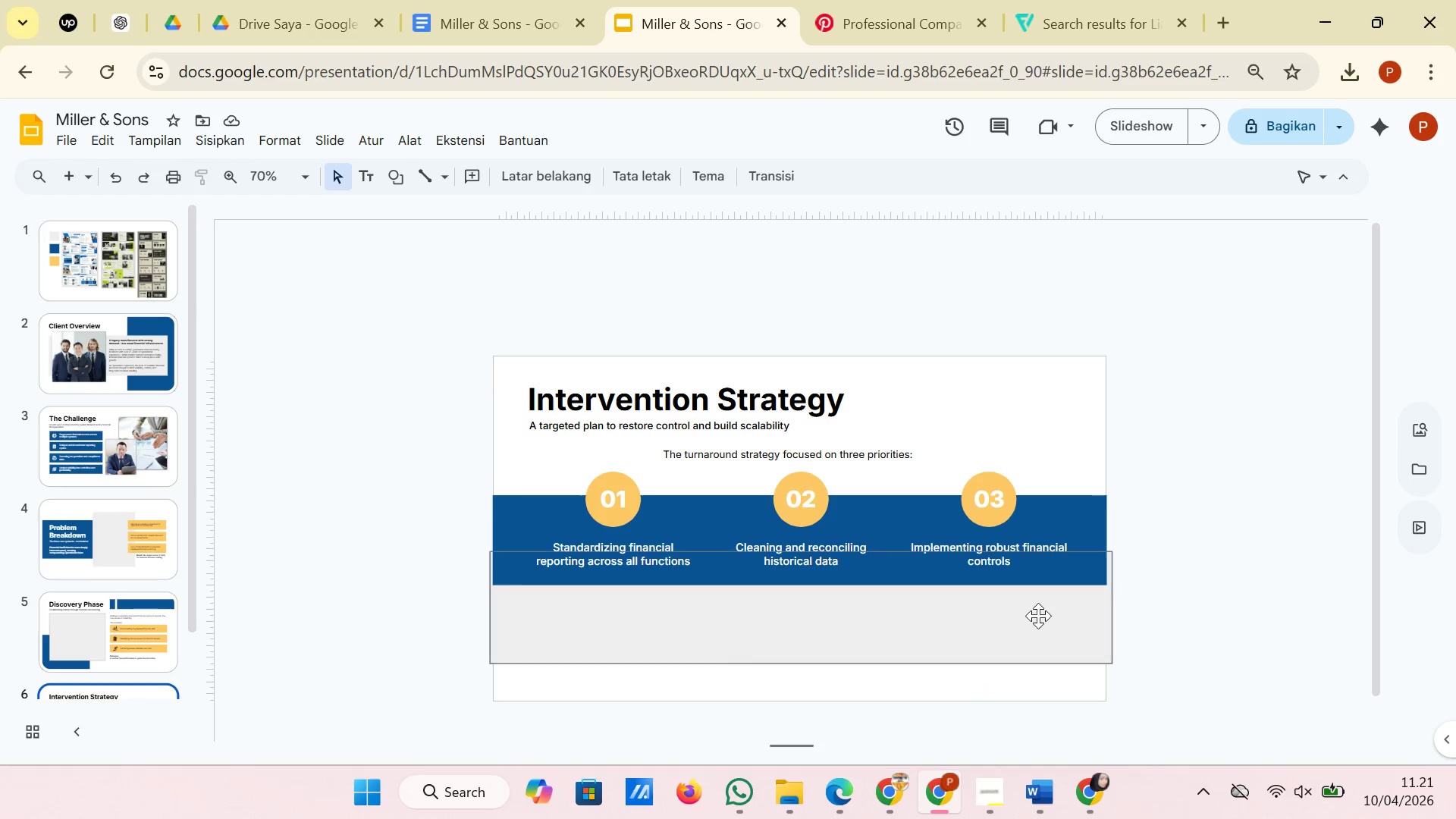 
left_click([994, 620])
 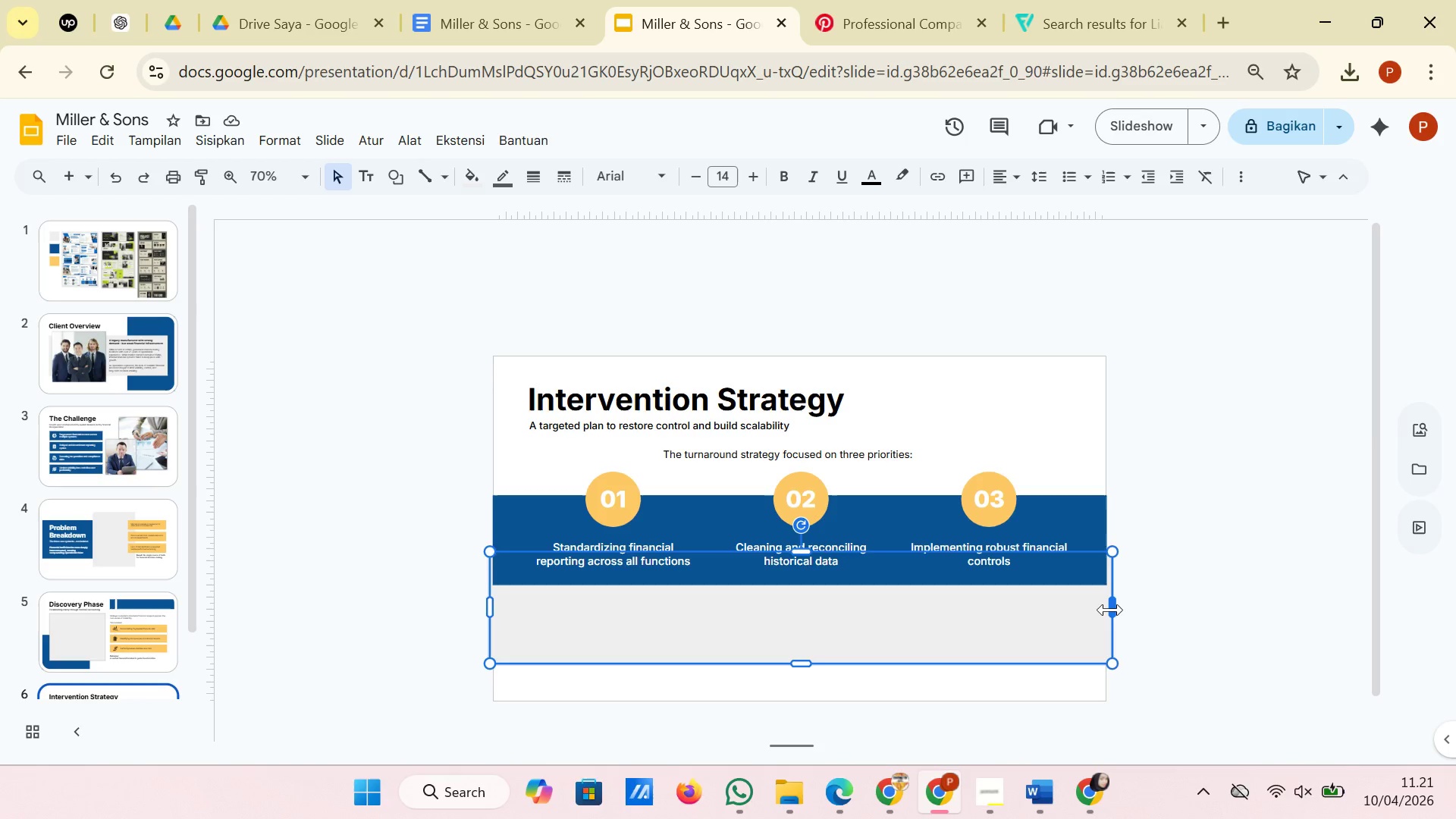 
left_click_drag(start_coordinate=[1110, 610], to_coordinate=[796, 627])
 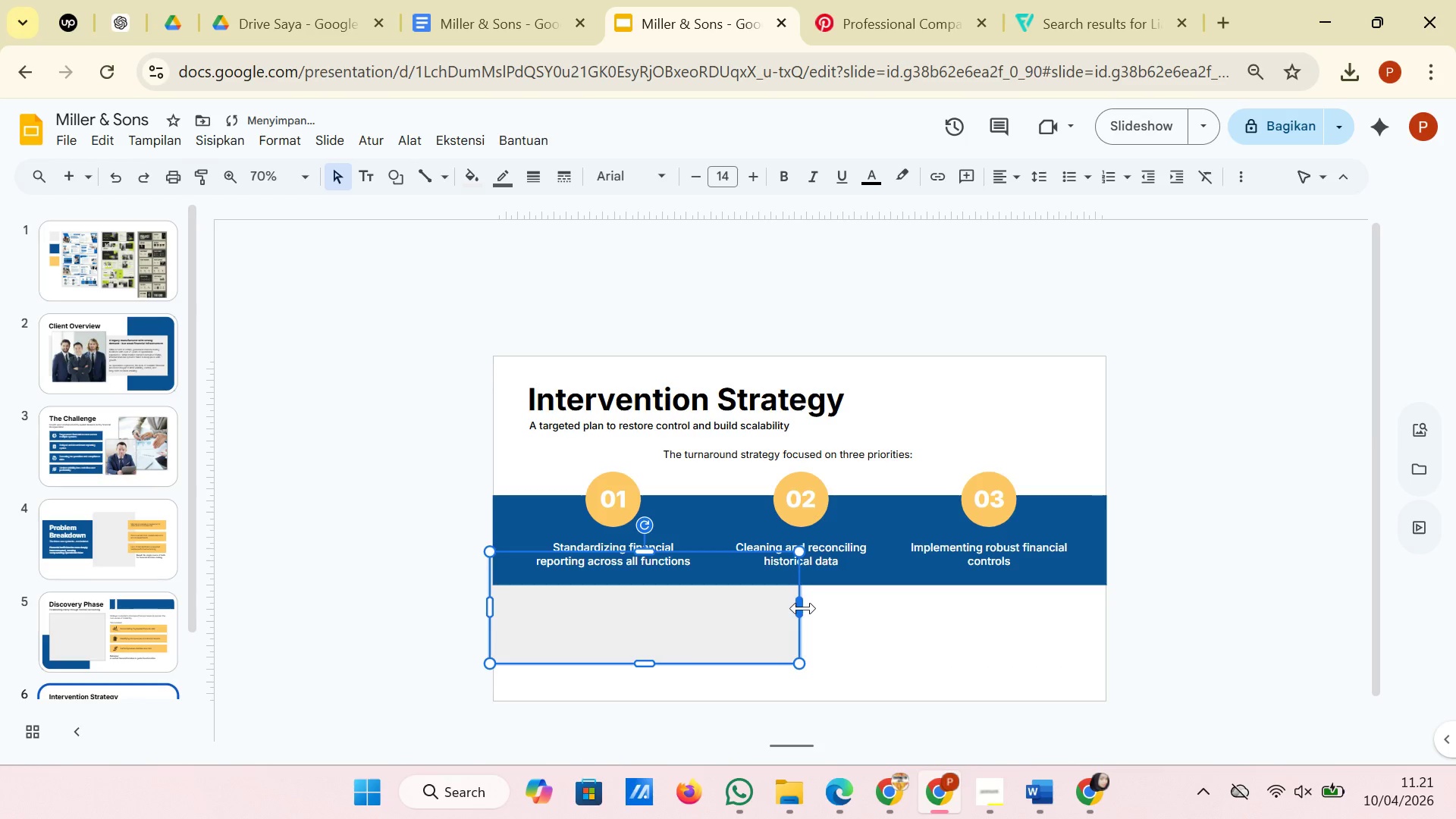 
left_click_drag(start_coordinate=[803, 608], to_coordinate=[792, 608])
 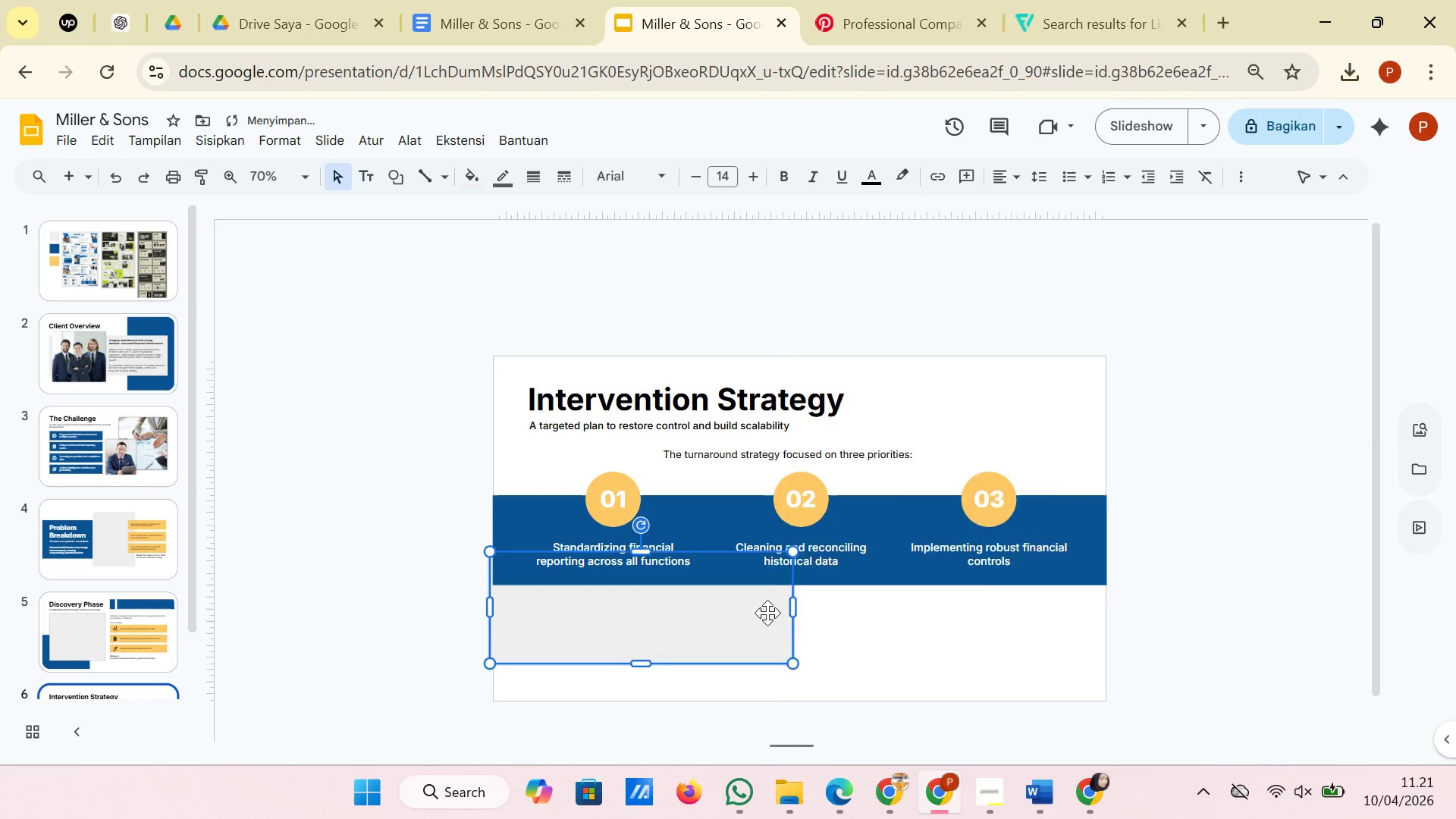 
right_click([767, 613])
 